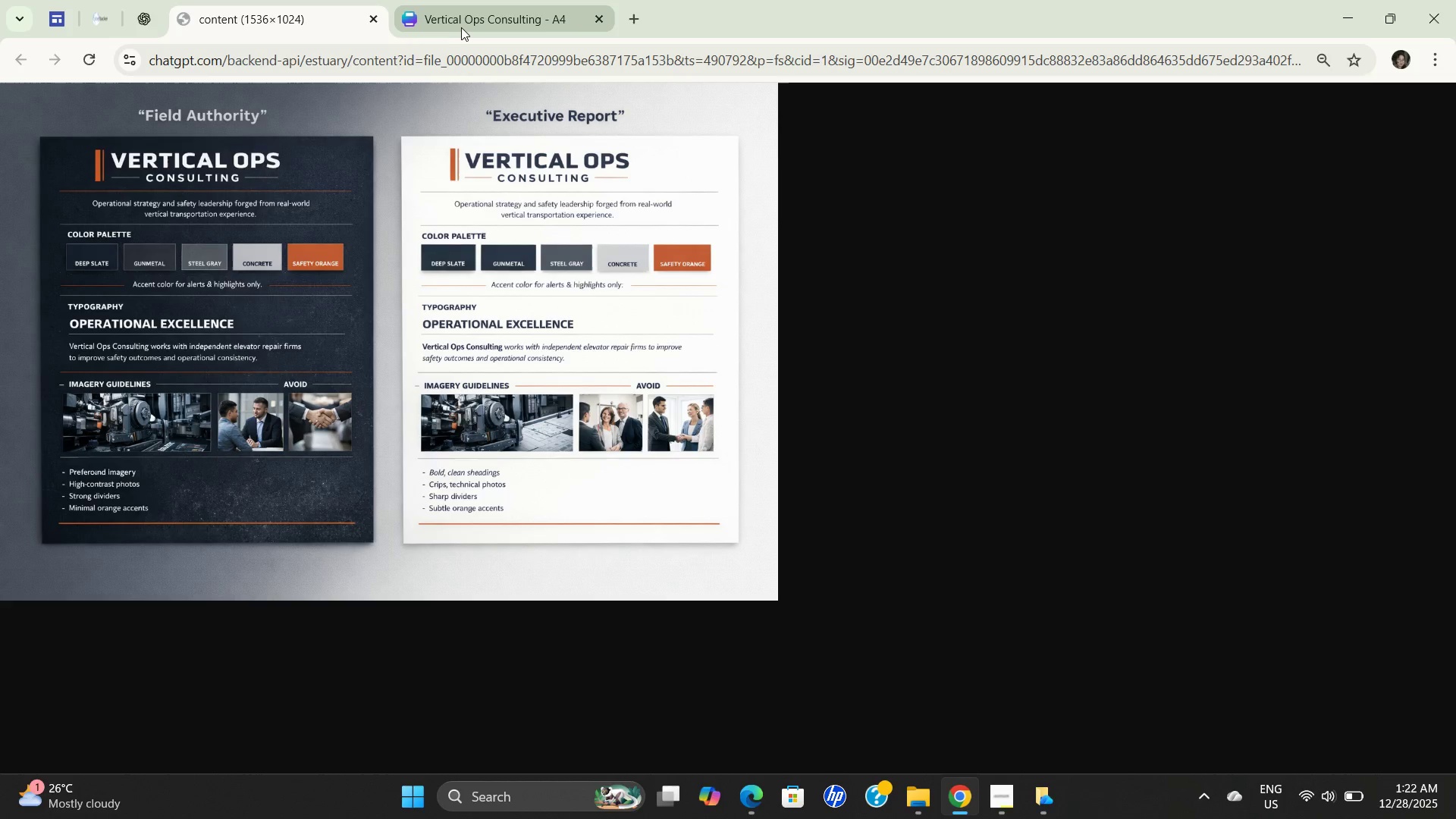 
left_click([463, 27])
 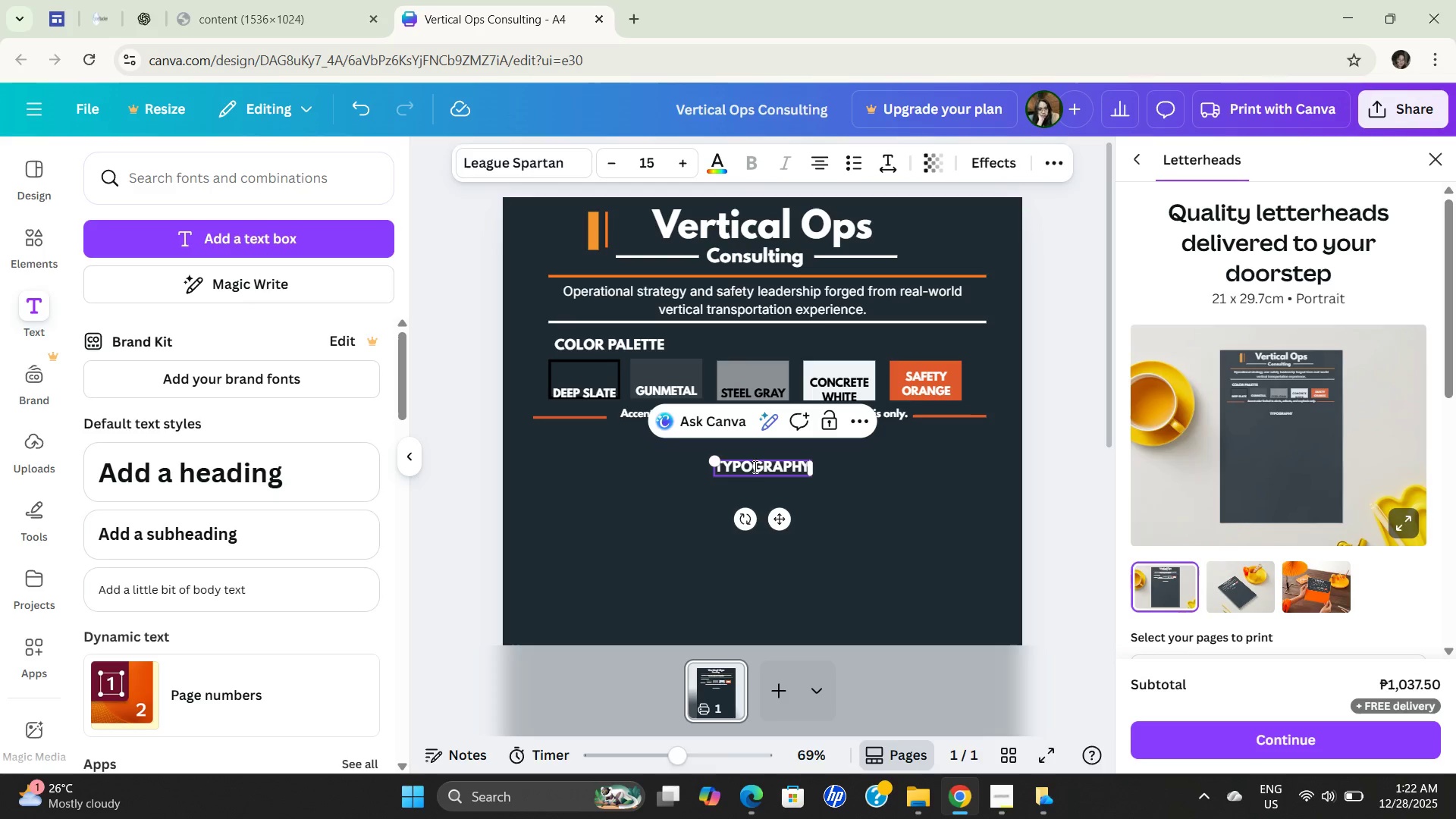 
left_click([612, 498])
 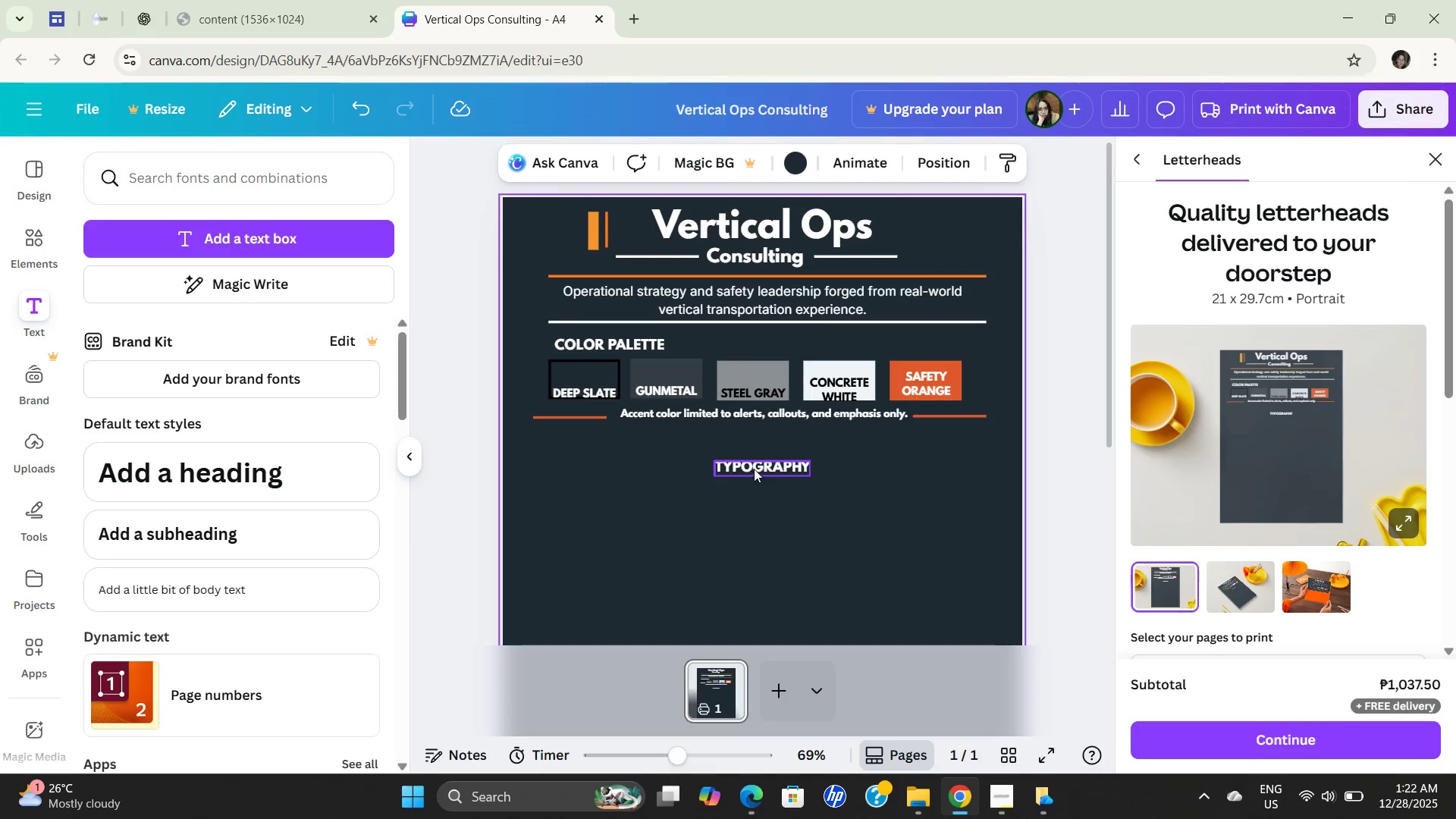 
left_click_drag(start_coordinate=[754, 467], to_coordinate=[600, 503])
 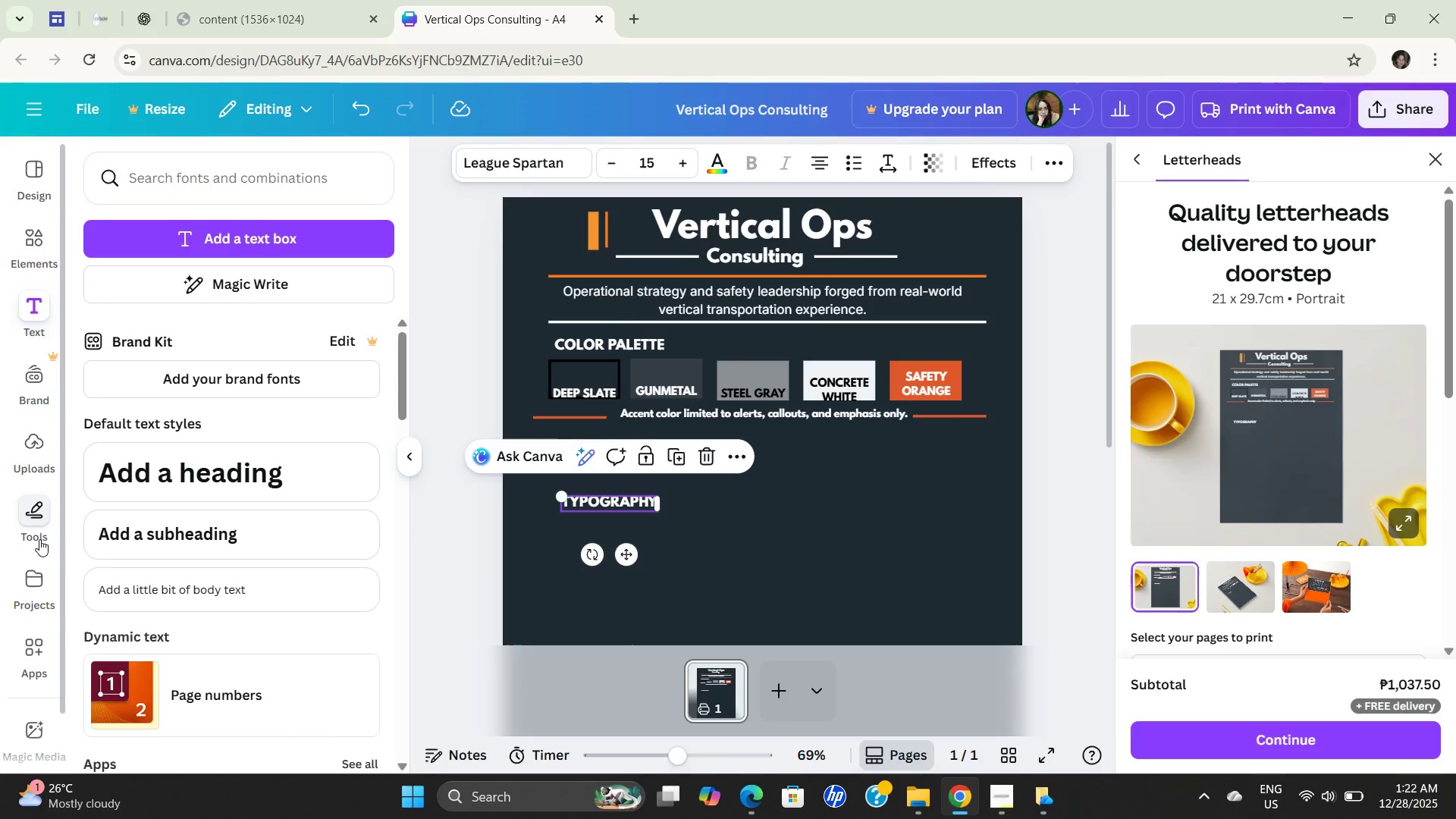 
left_click([42, 518])
 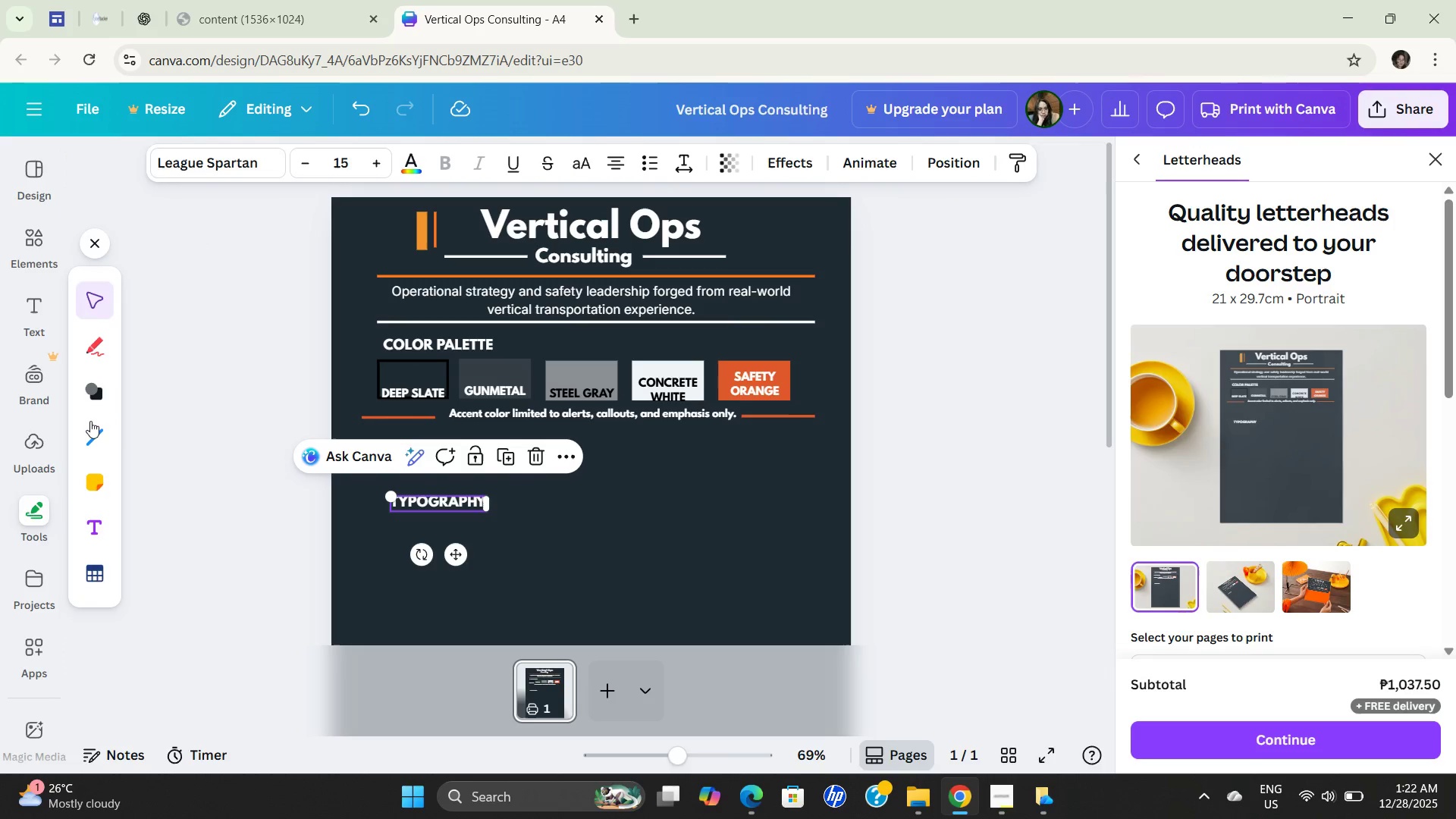 
left_click([87, 446])
 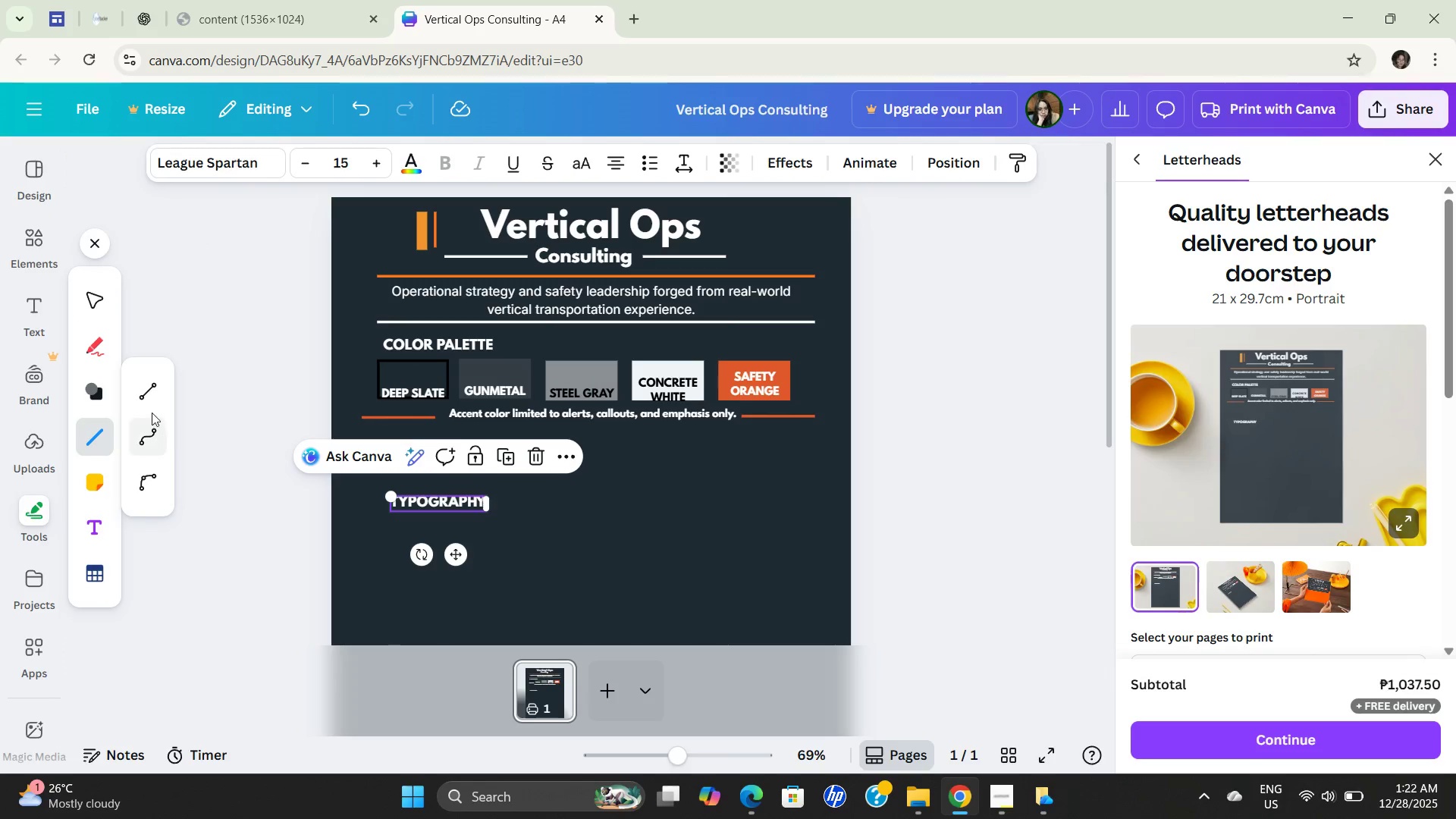 
left_click([146, 389])
 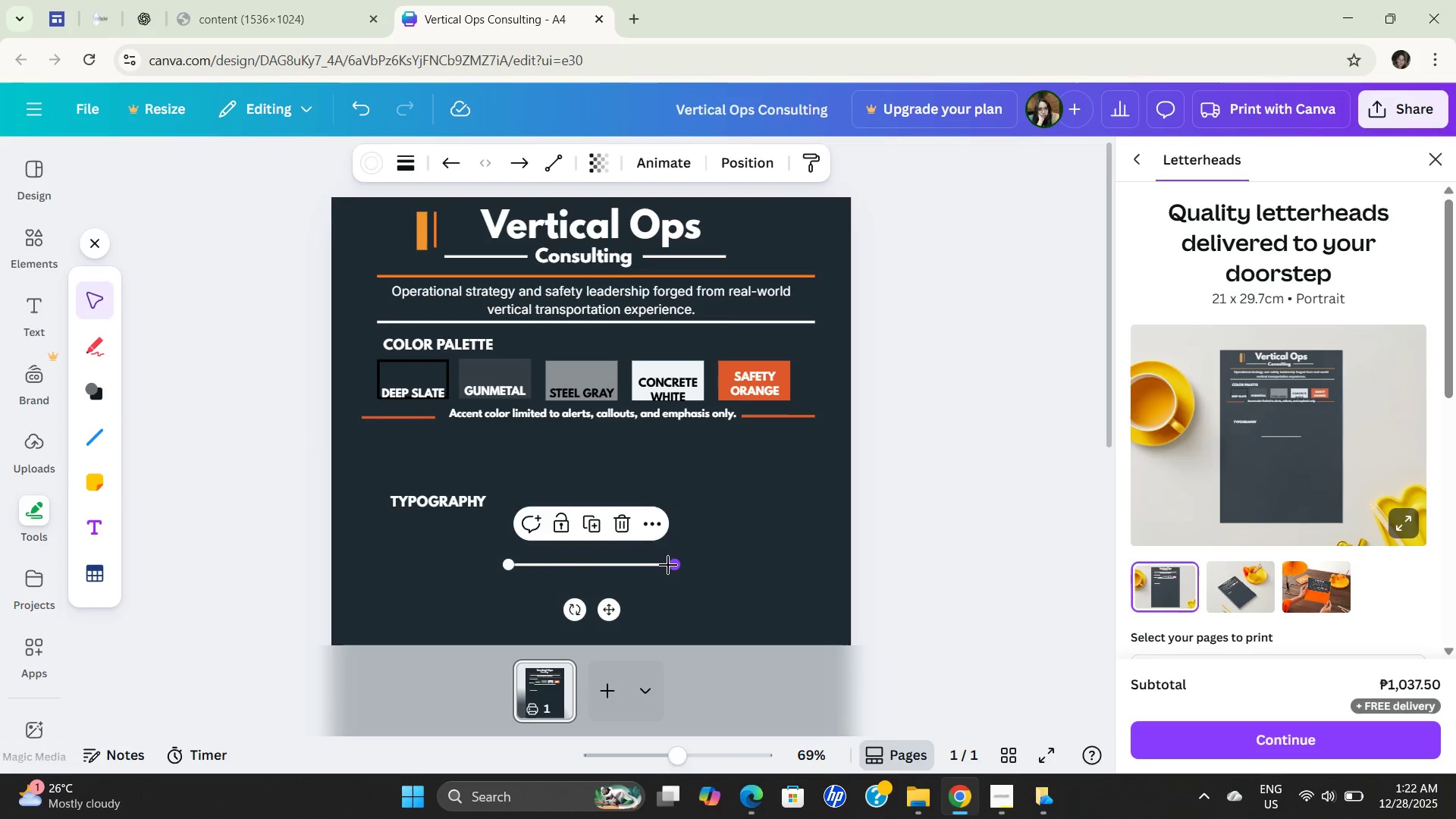 
left_click_drag(start_coordinate=[673, 565], to_coordinate=[812, 566])
 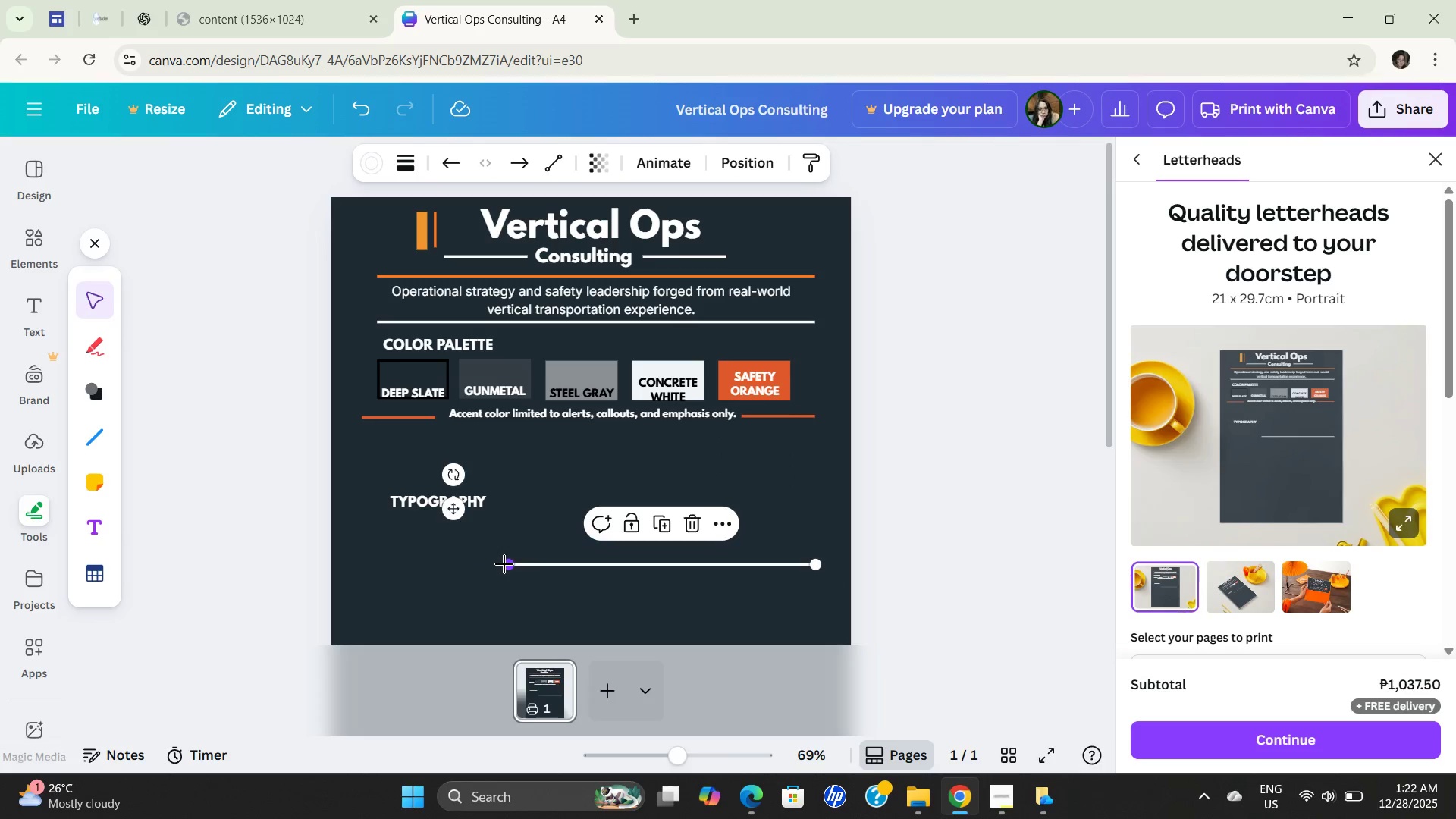 
left_click_drag(start_coordinate=[505, 564], to_coordinate=[368, 559])
 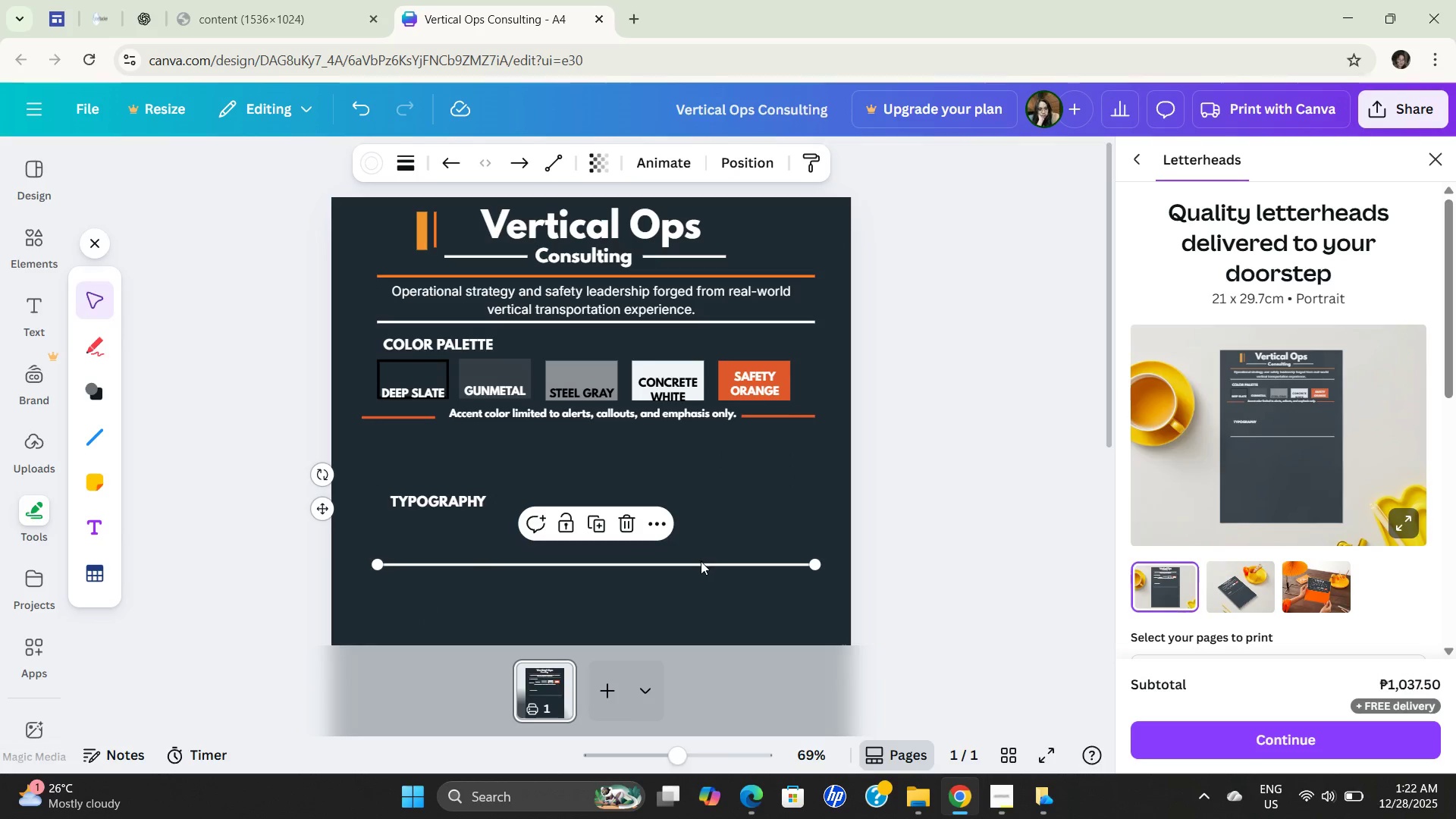 
left_click_drag(start_coordinate=[701, 561], to_coordinate=[698, 432])
 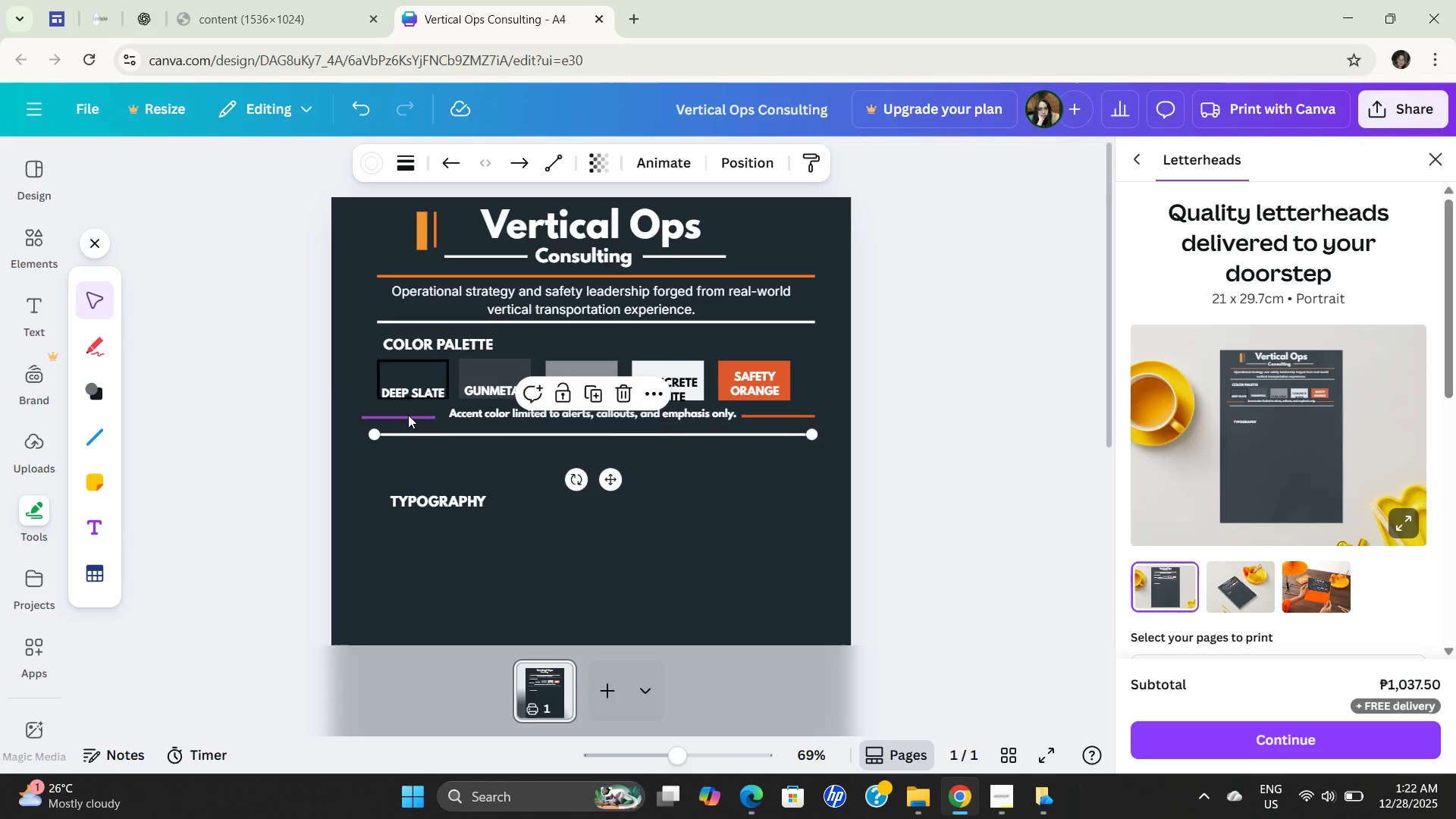 
left_click([408, 415])
 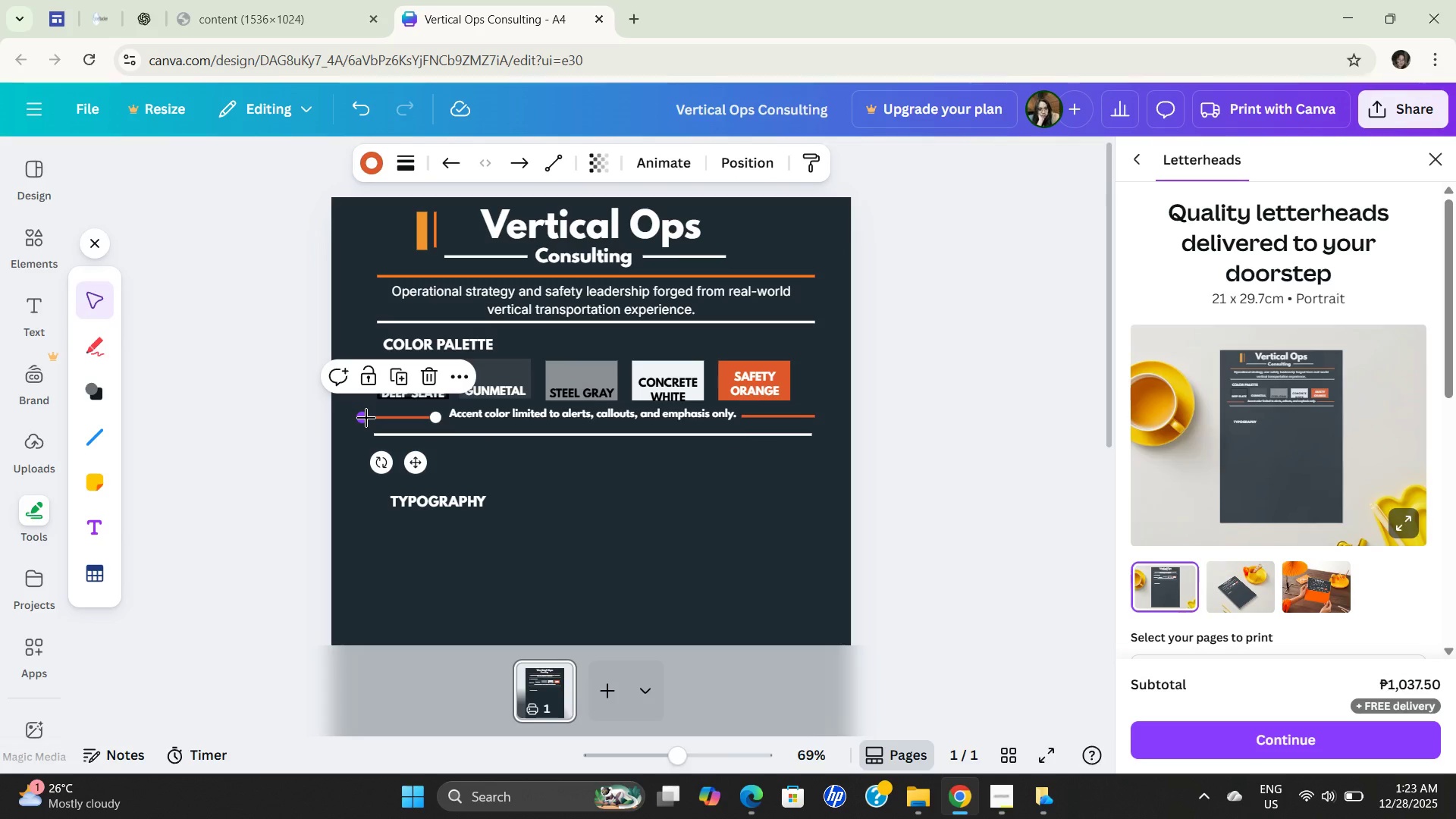 
left_click_drag(start_coordinate=[366, 418], to_coordinate=[376, 415])
 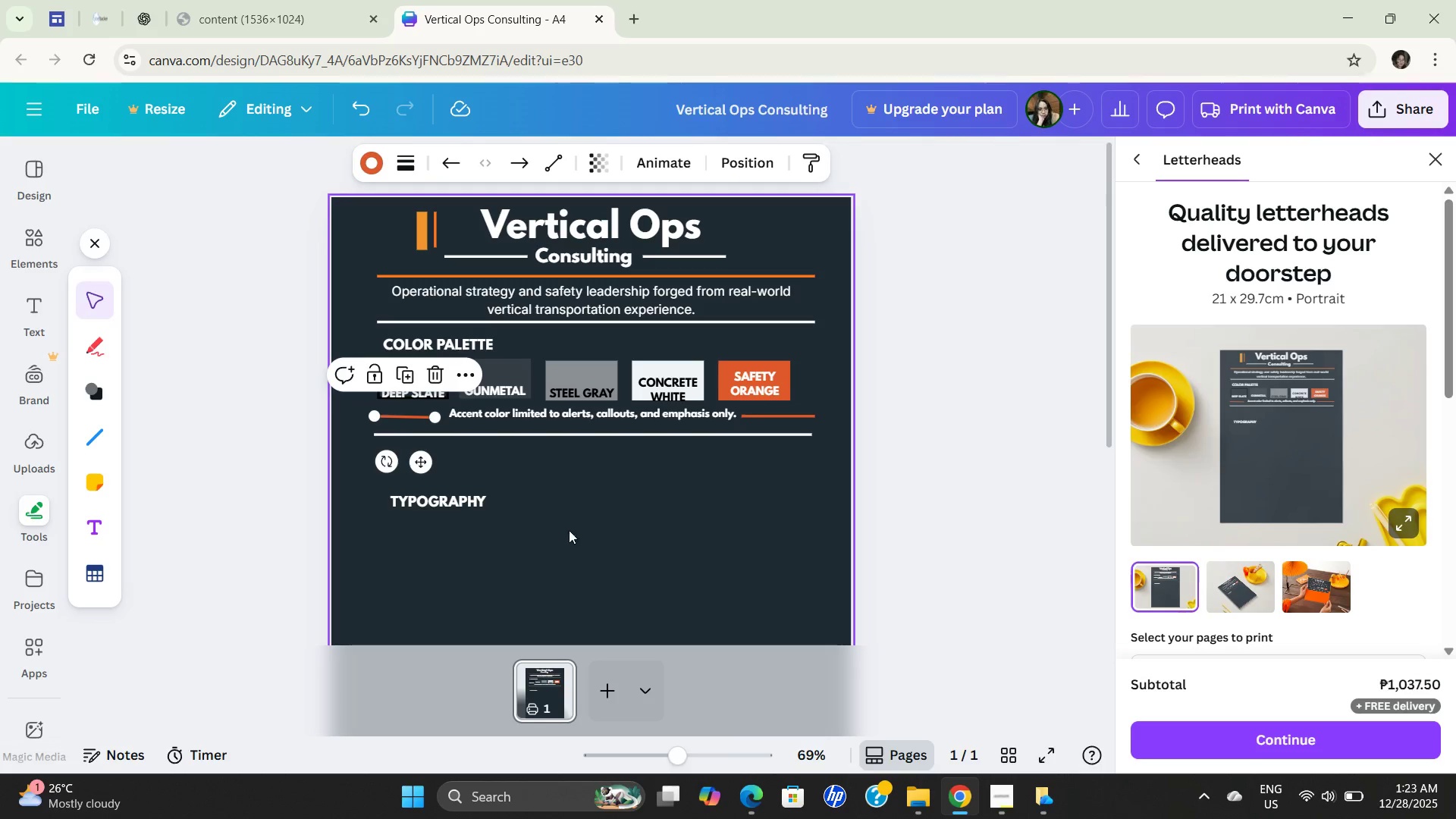 
left_click([617, 541])
 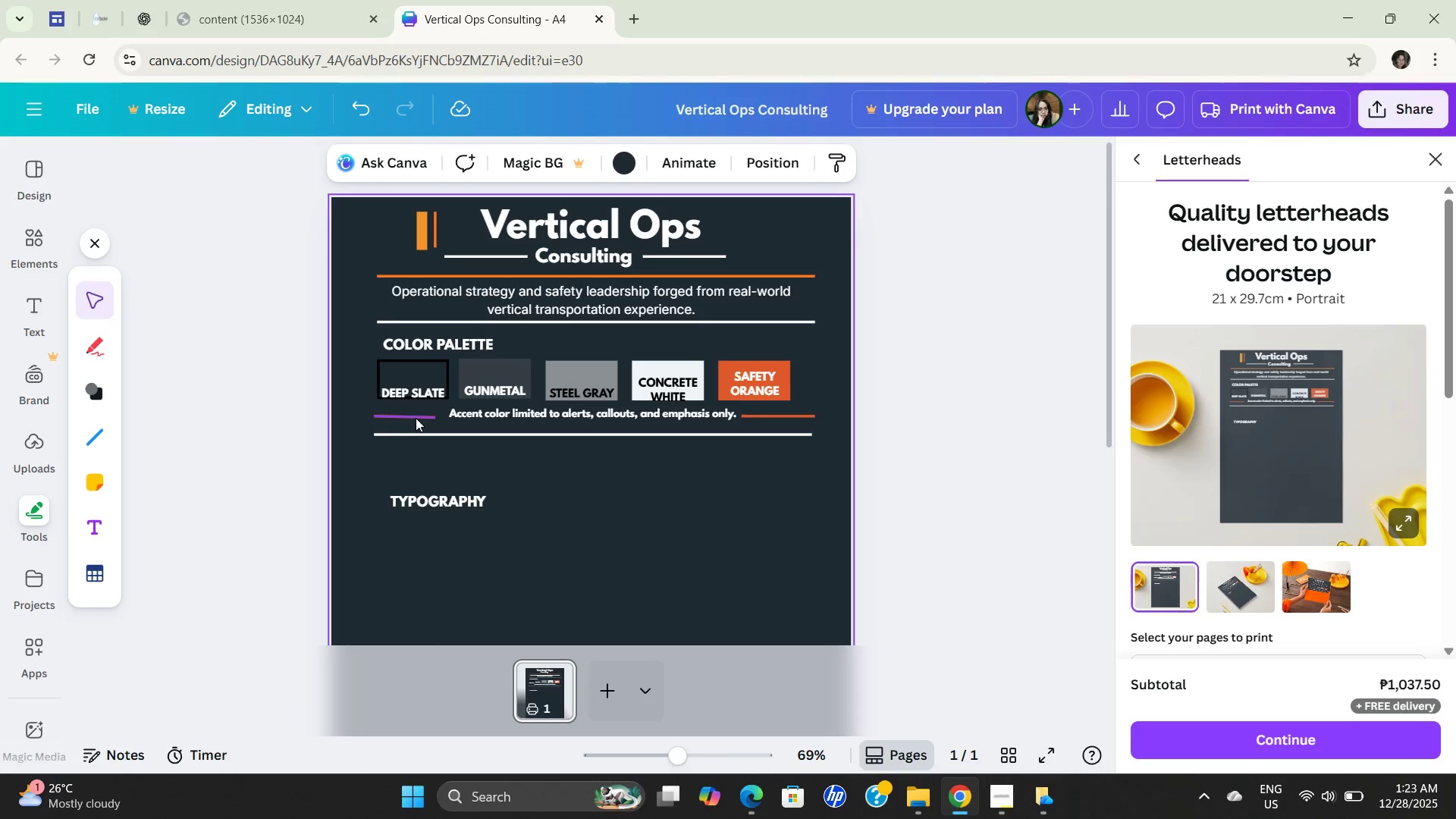 
left_click([418, 413])
 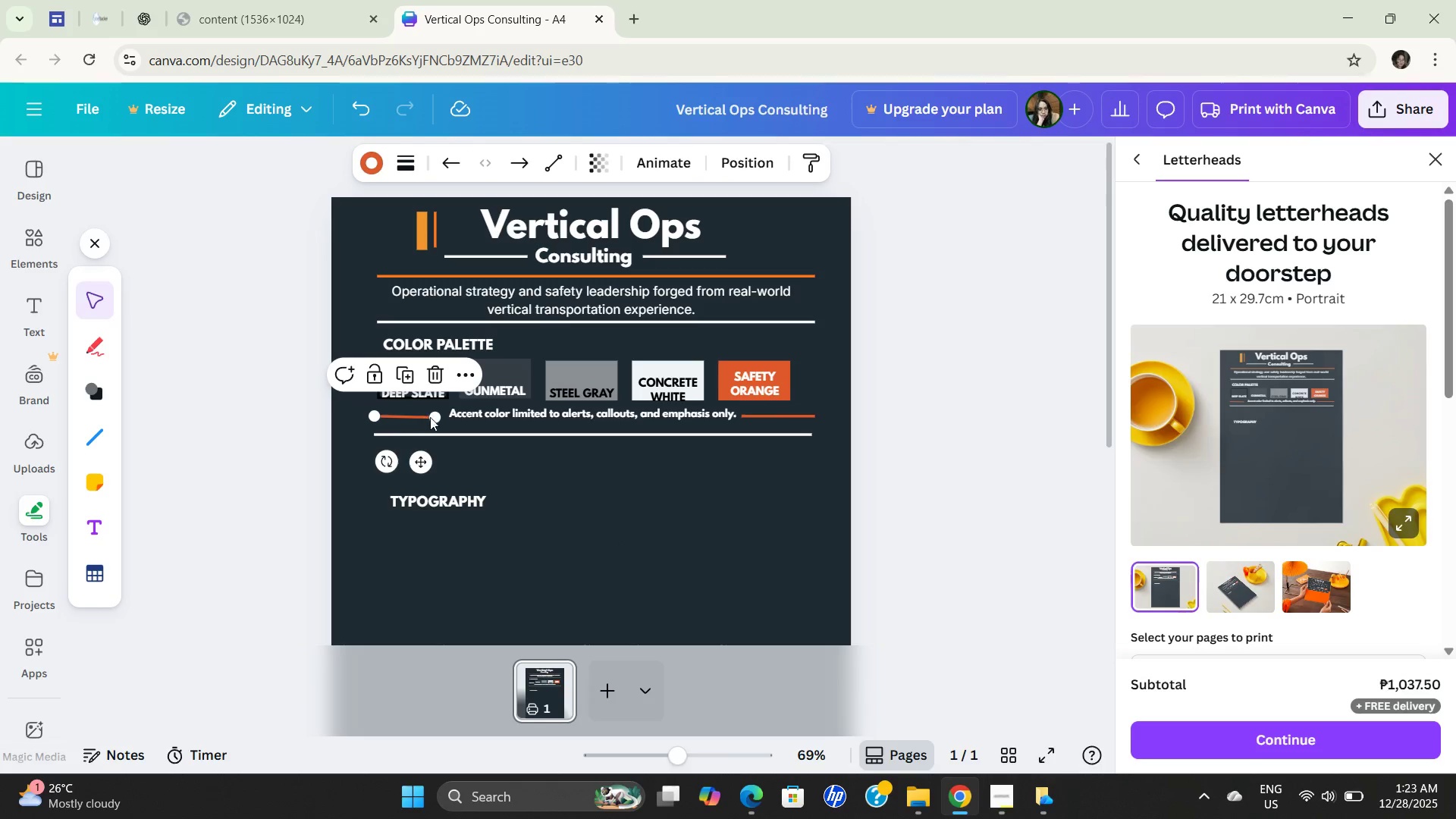 
mouse_move([441, 435])
 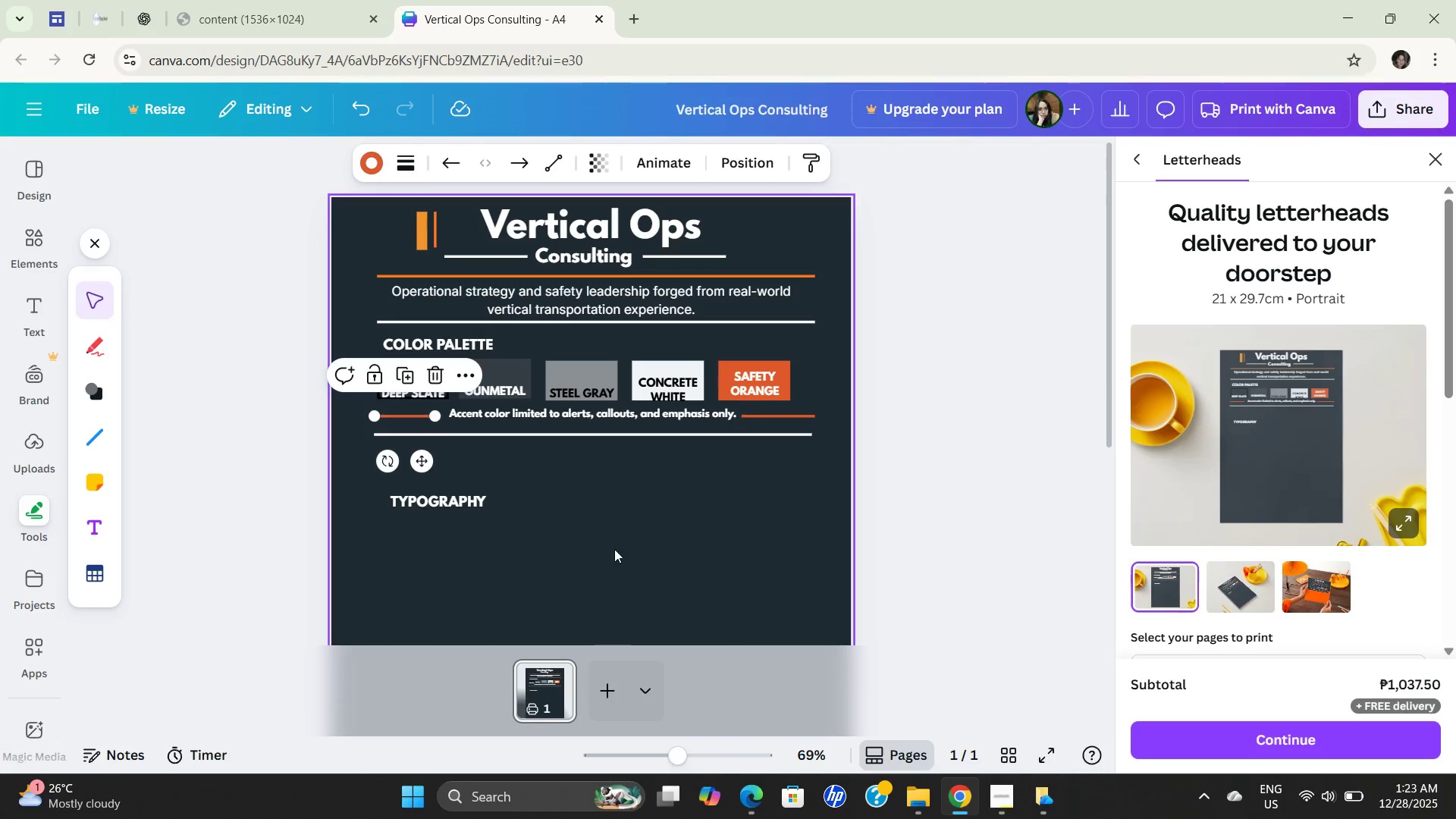 
left_click([615, 549])
 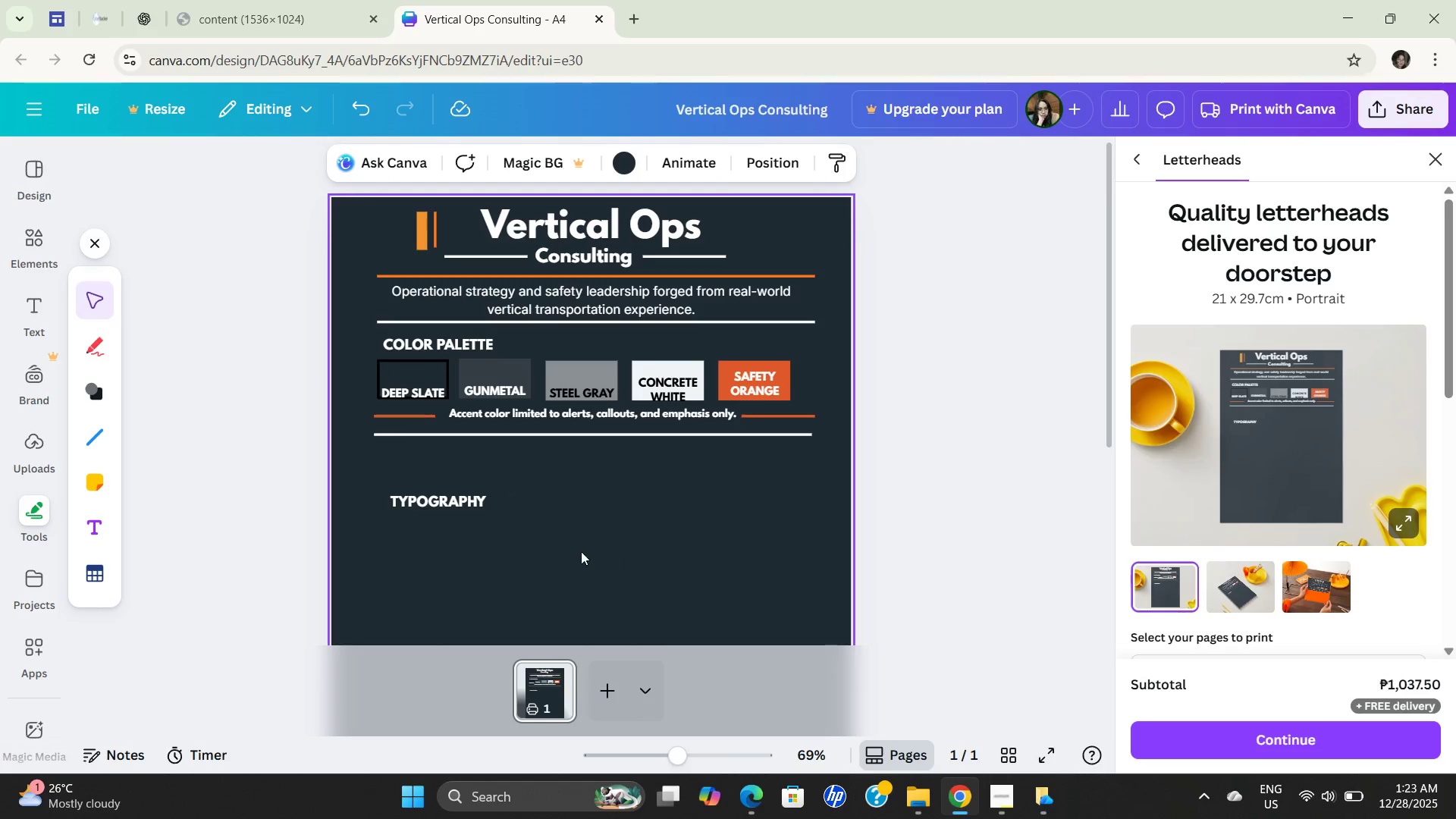 
left_click_drag(start_coordinate=[413, 501], to_coordinate=[410, 449])
 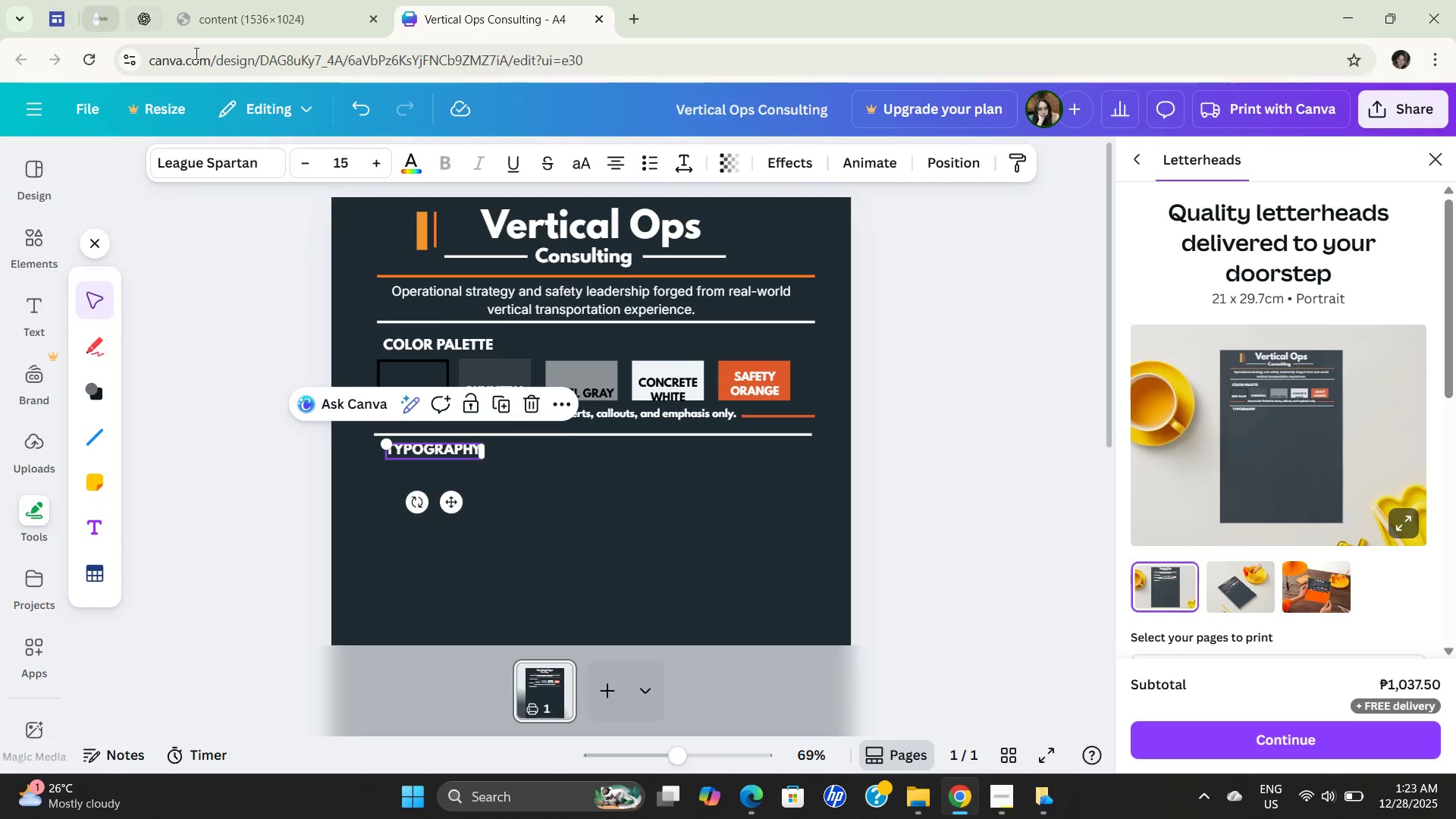 
left_click([243, 14])
 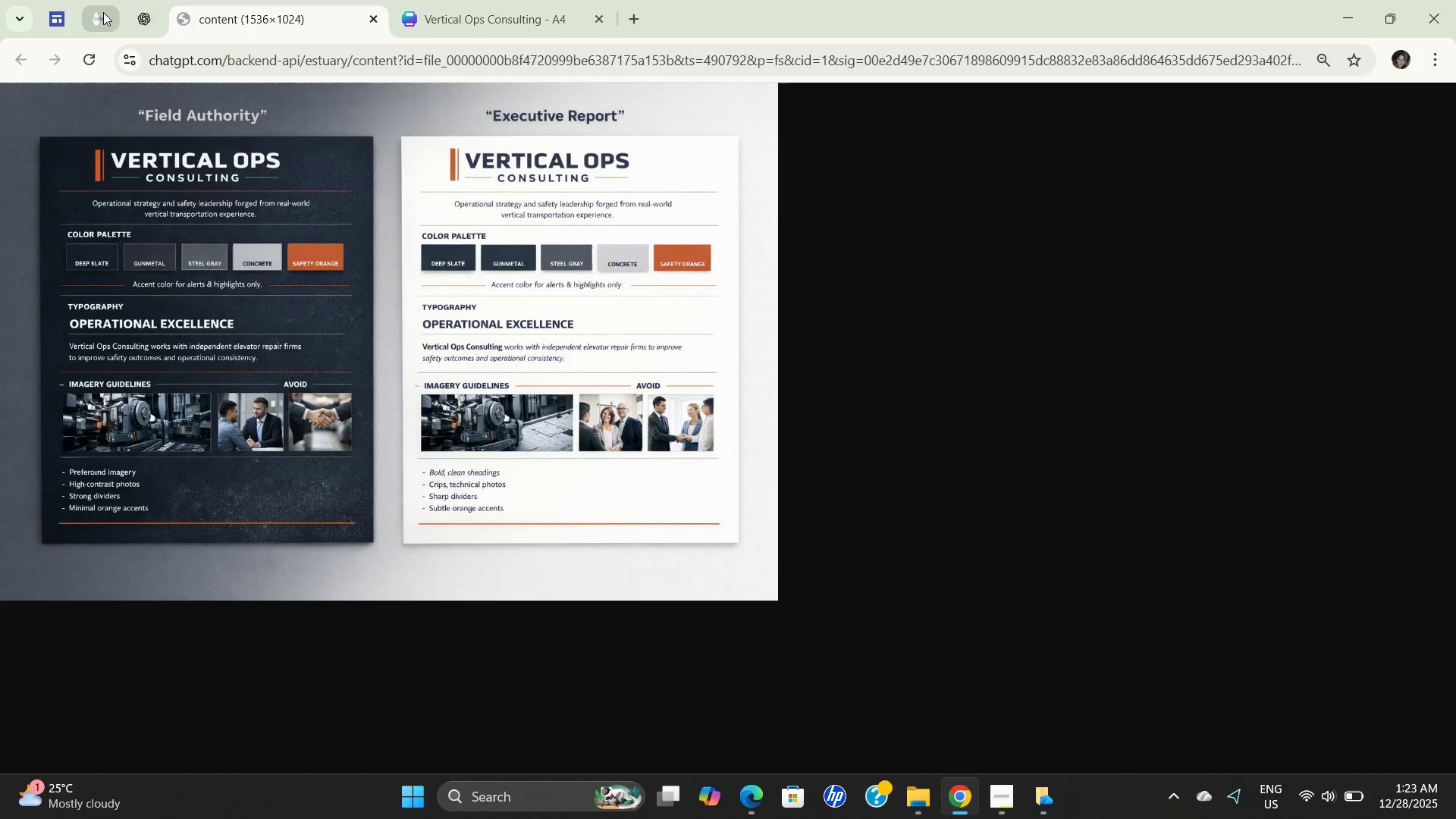 
left_click([103, 12])
 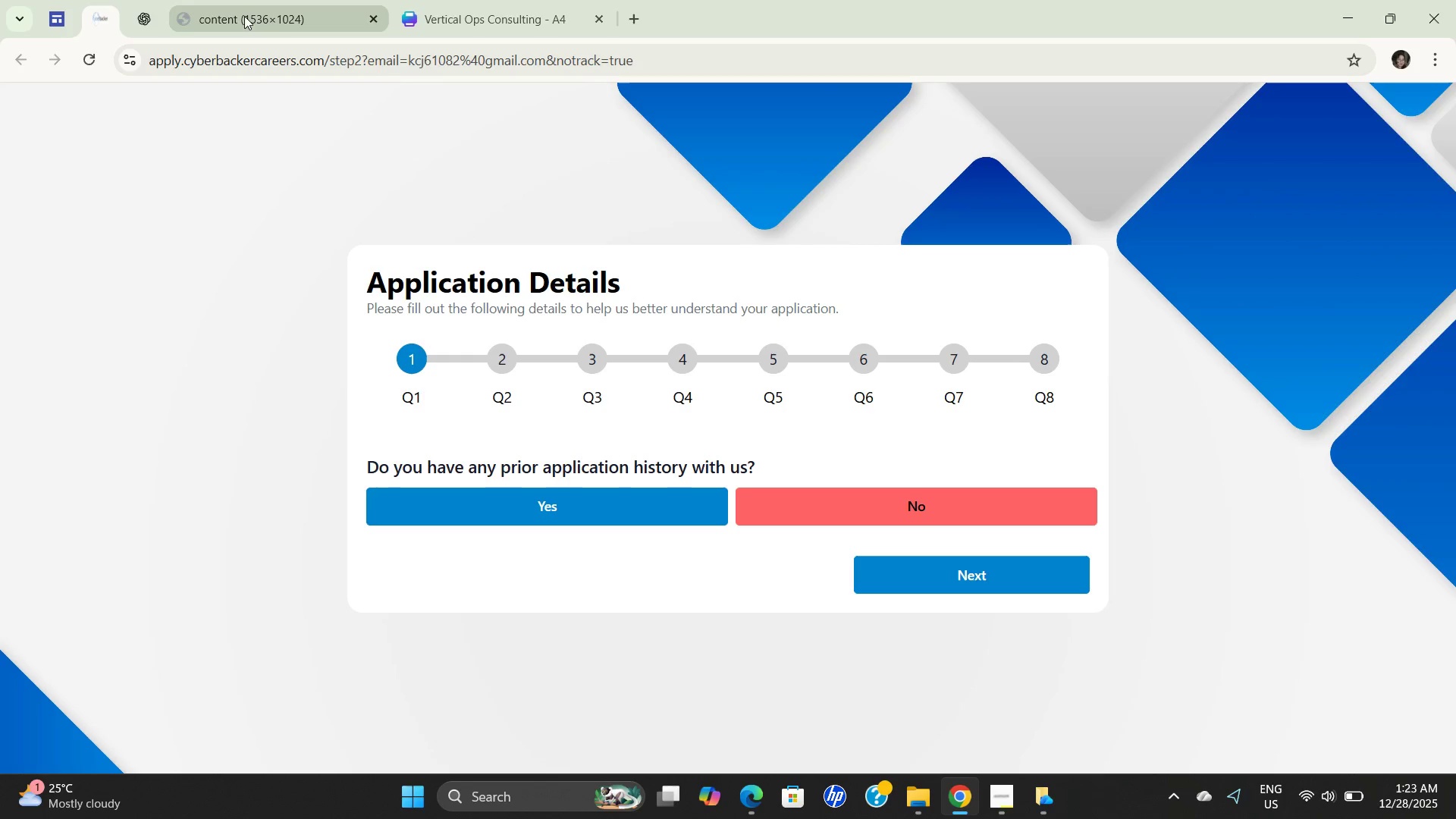 
left_click([201, 17])
 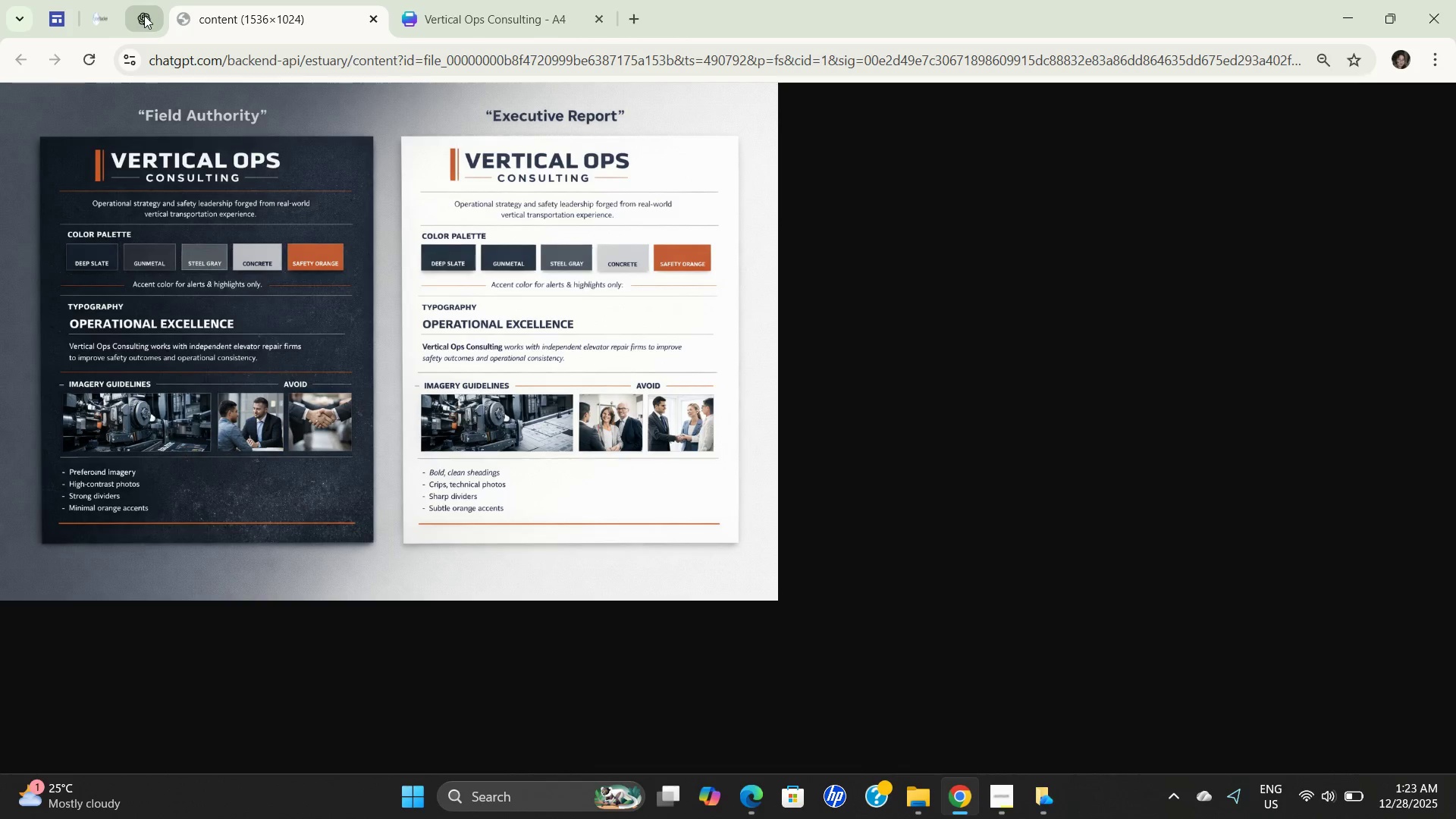 
left_click([144, 15])
 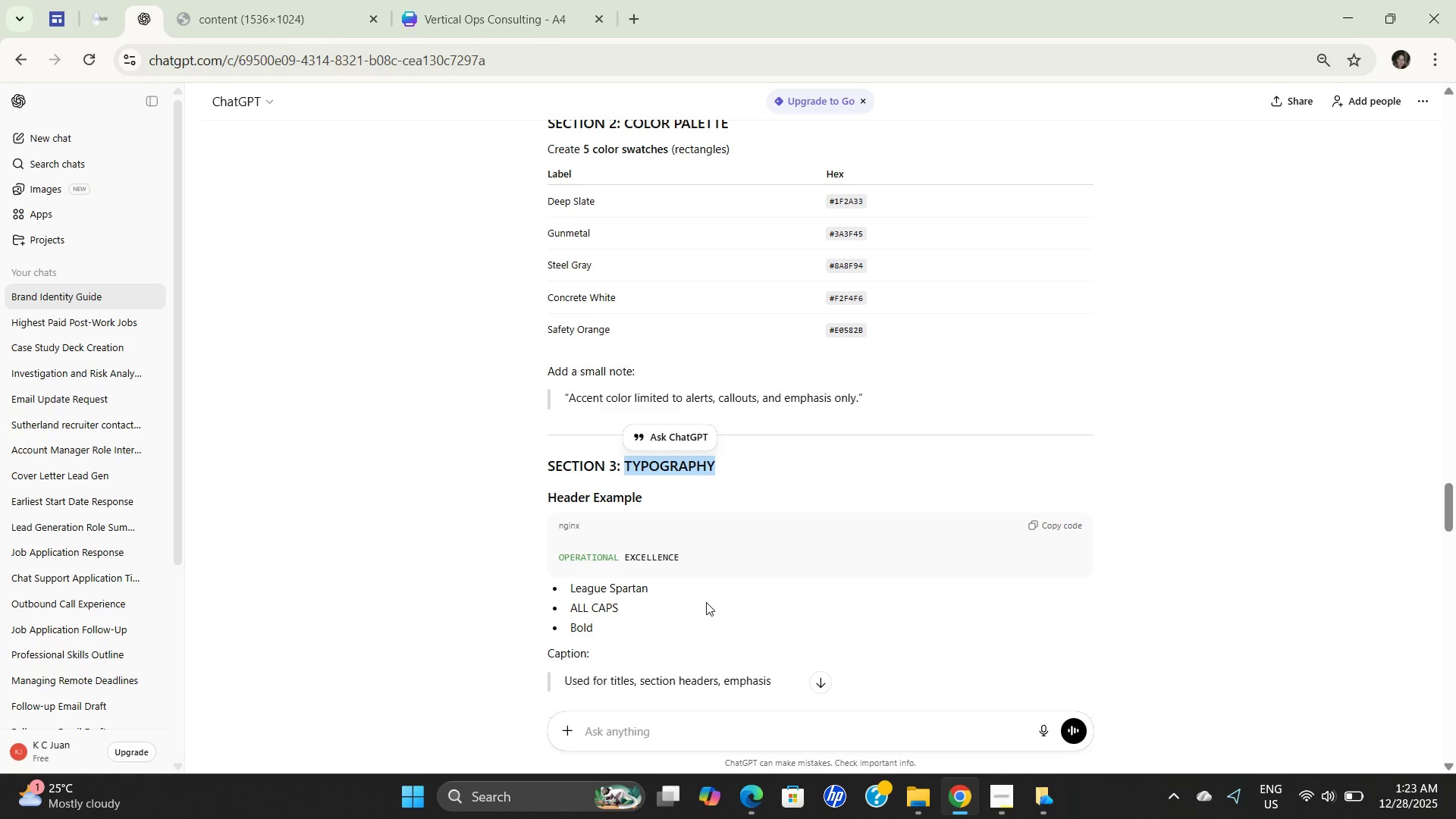 
scroll: coordinate [711, 616], scroll_direction: down, amount: 2.0
 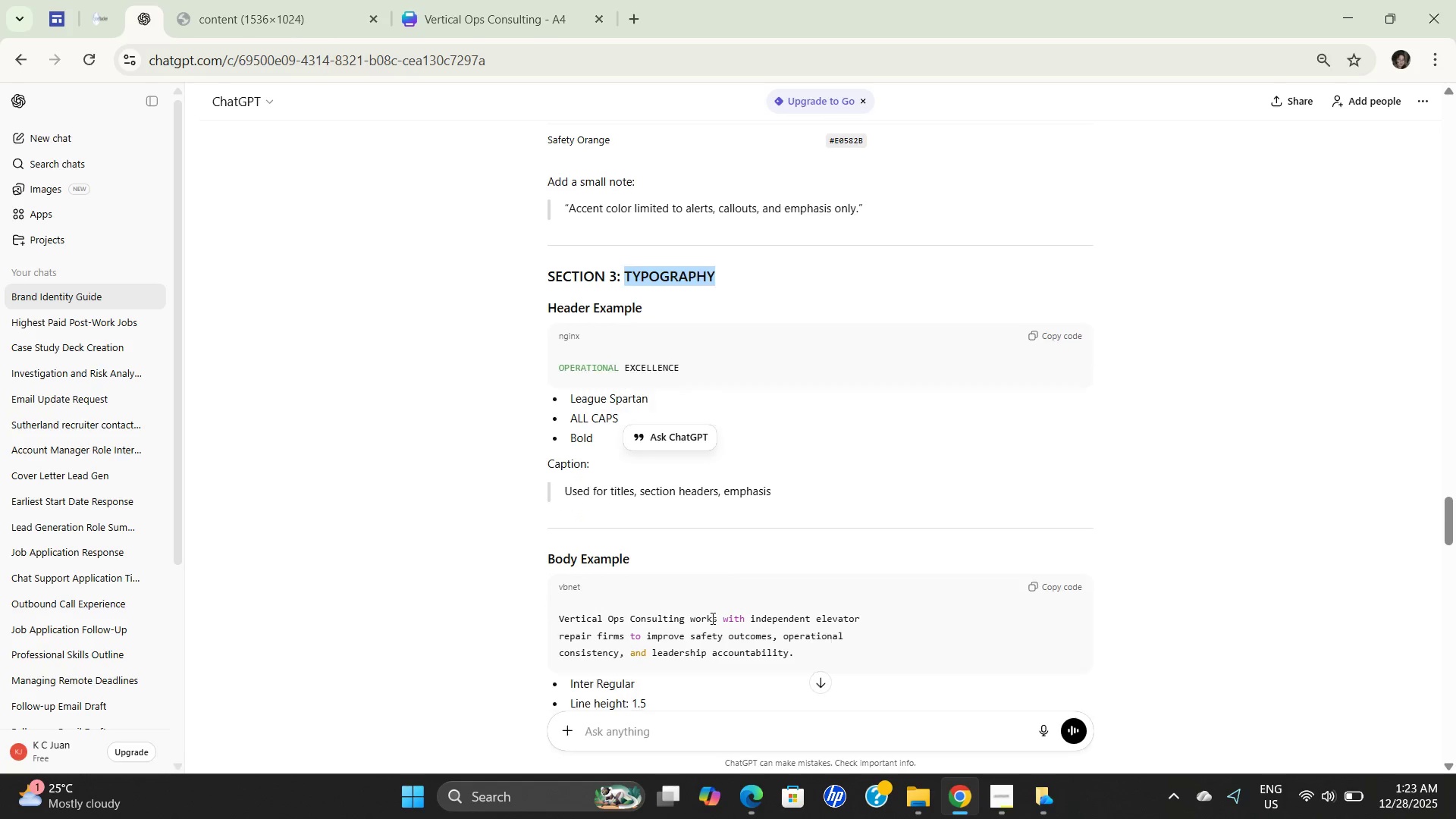 
mouse_move([706, 598])
 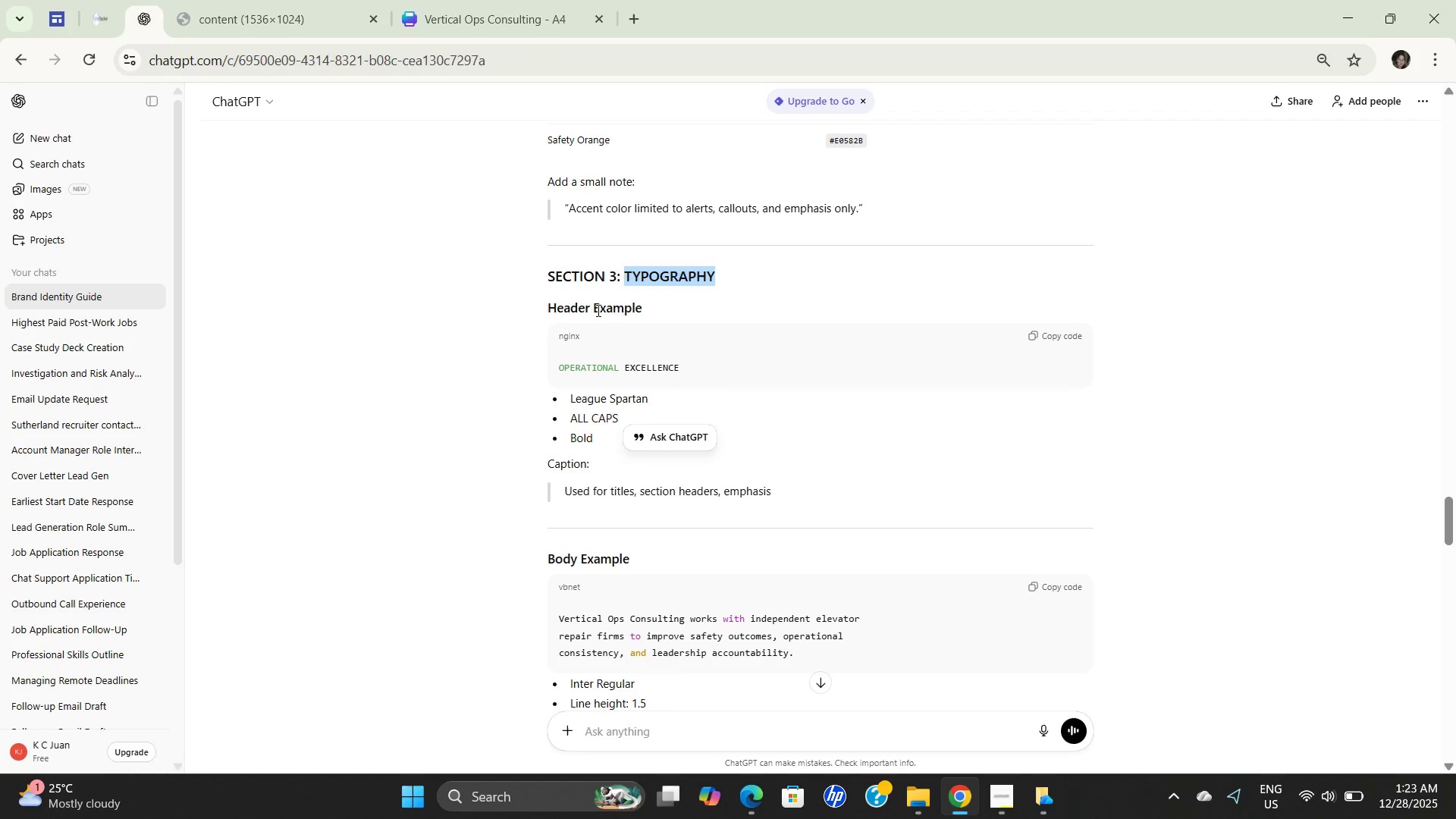 
left_click([597, 310])
 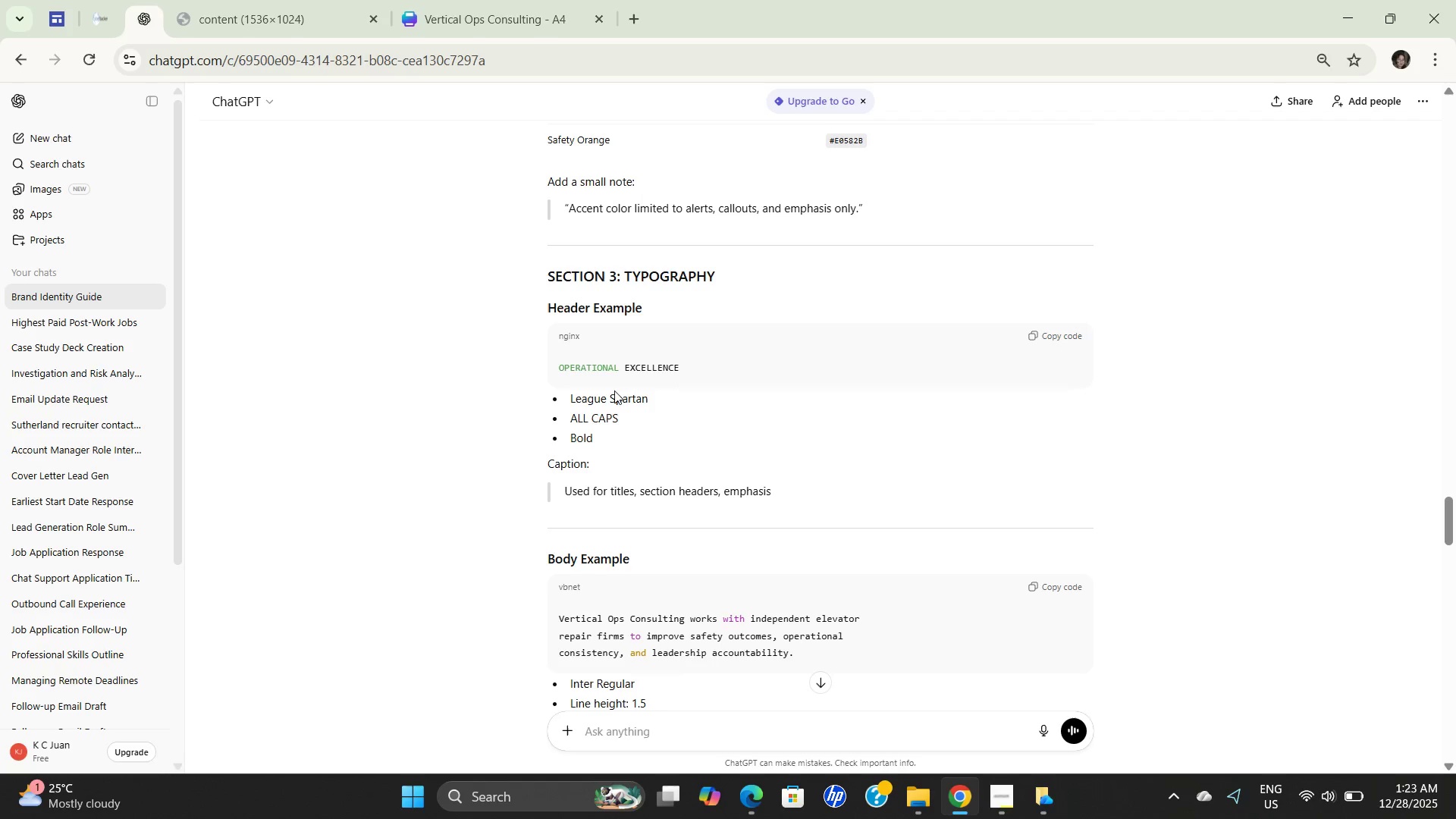 
scroll: coordinate [618, 468], scroll_direction: down, amount: 2.0
 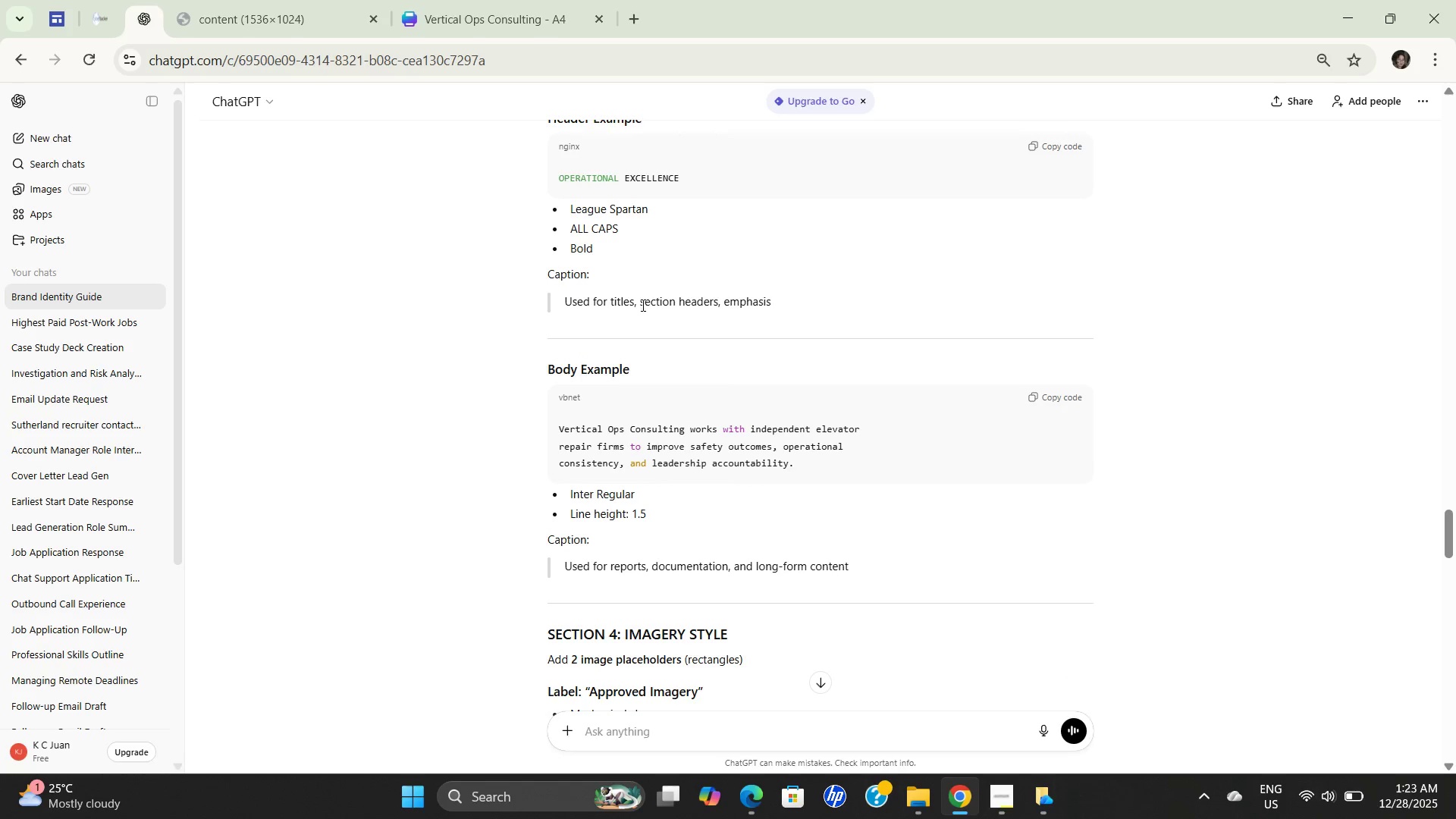 
scroll: coordinate [645, 410], scroll_direction: up, amount: 1.0
 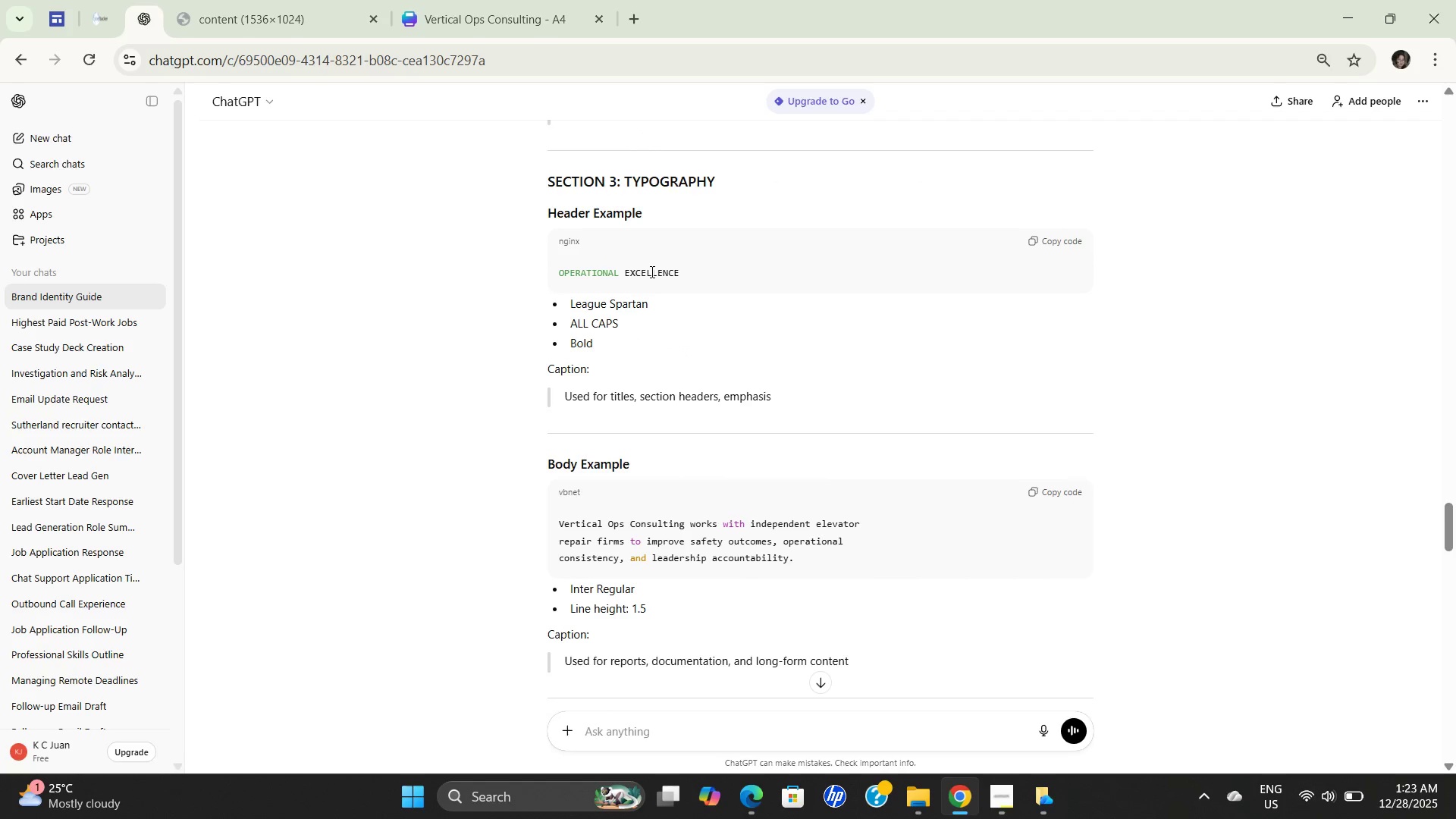 
double_click([651, 271])
 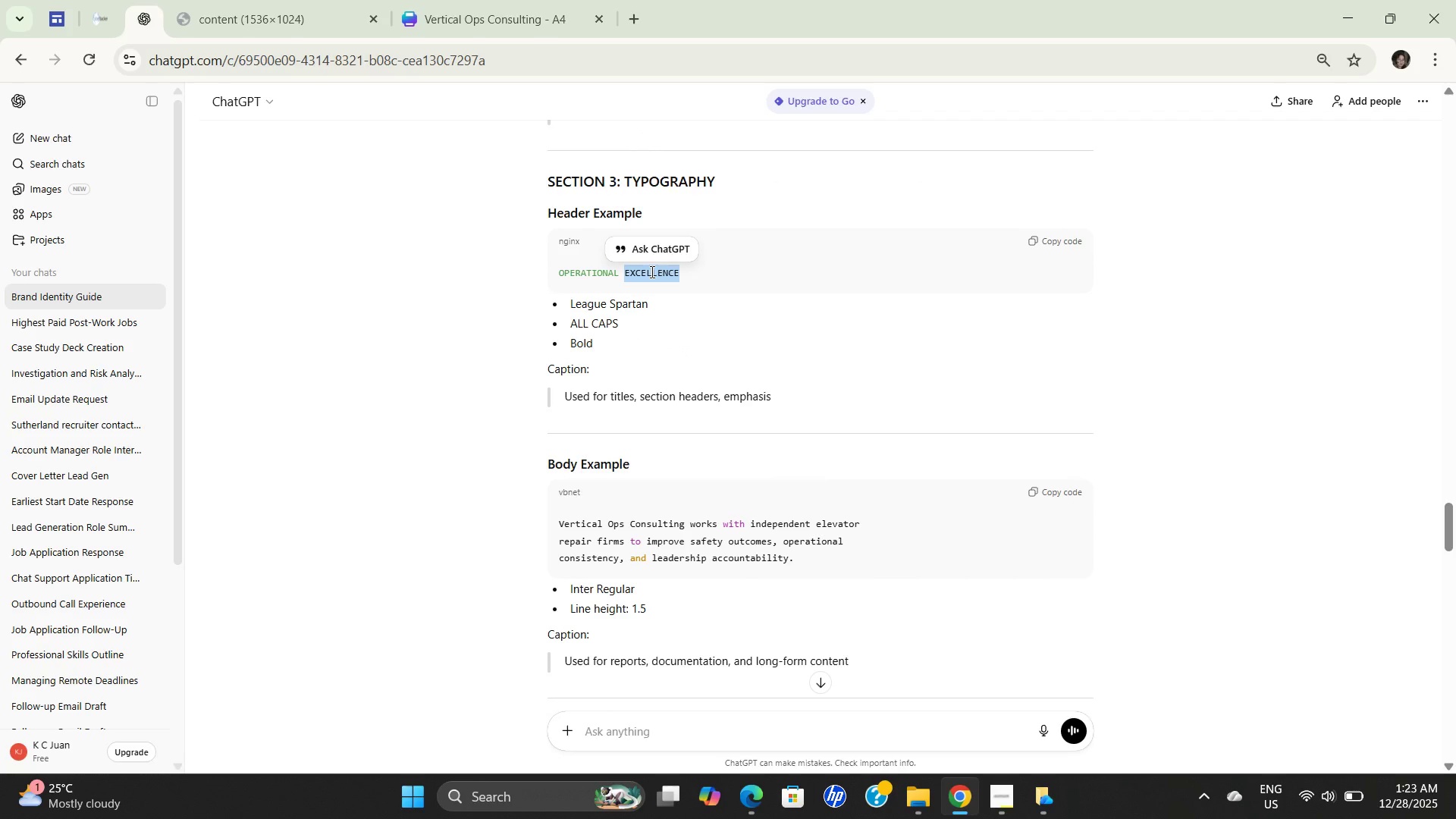 
key(Control+C)
 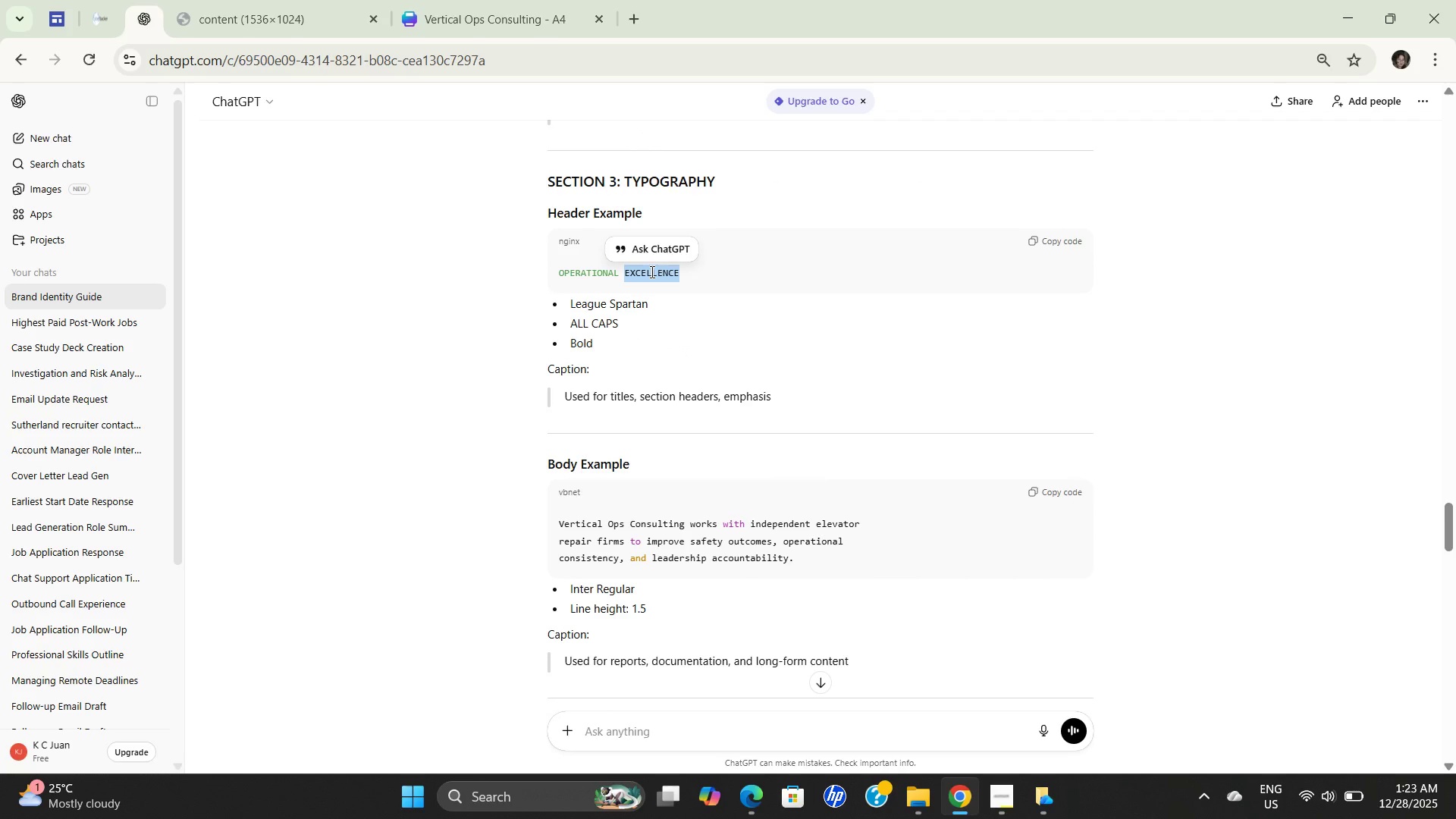 
key(Control+C)
 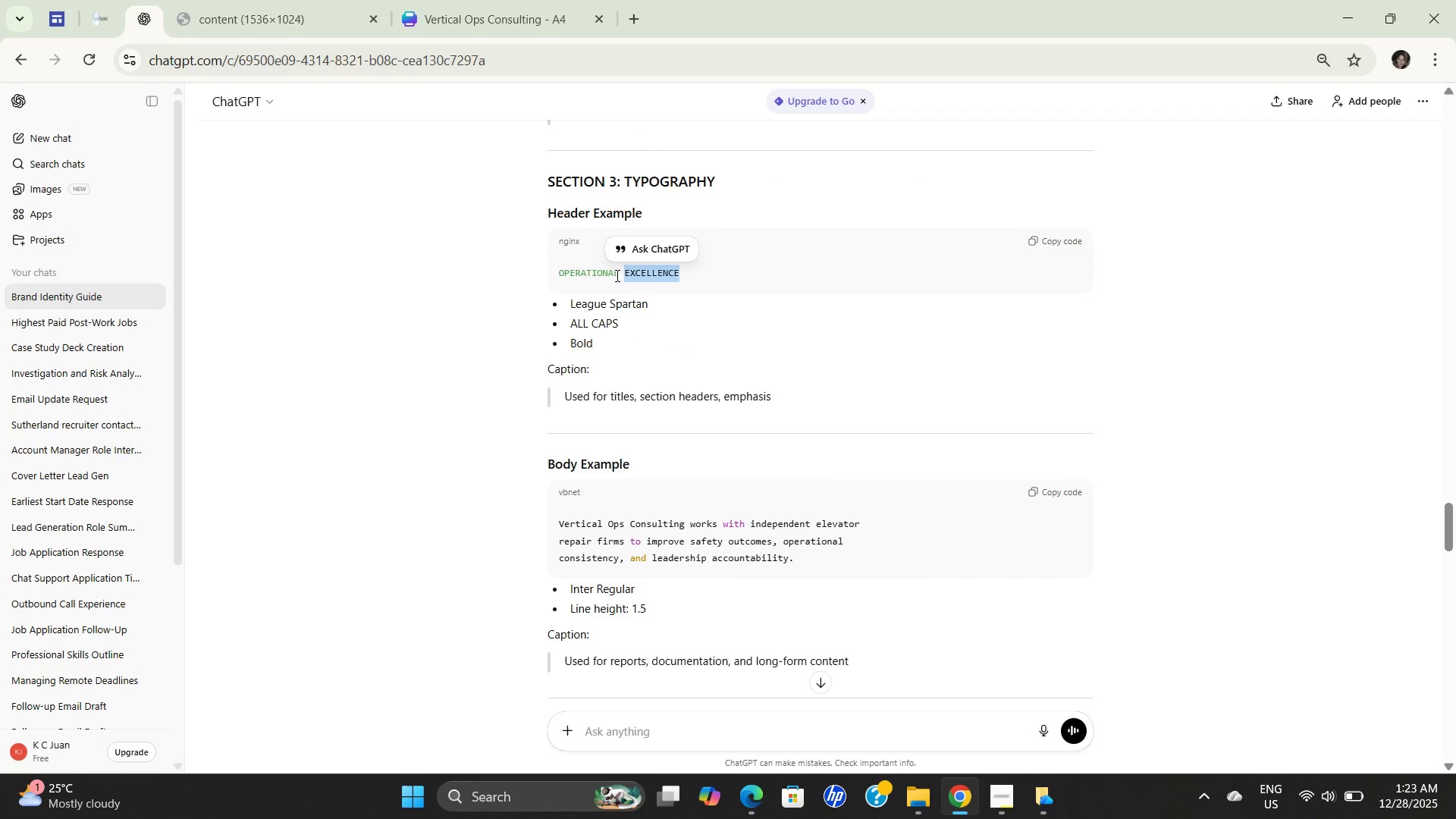 
key(Control+C)
 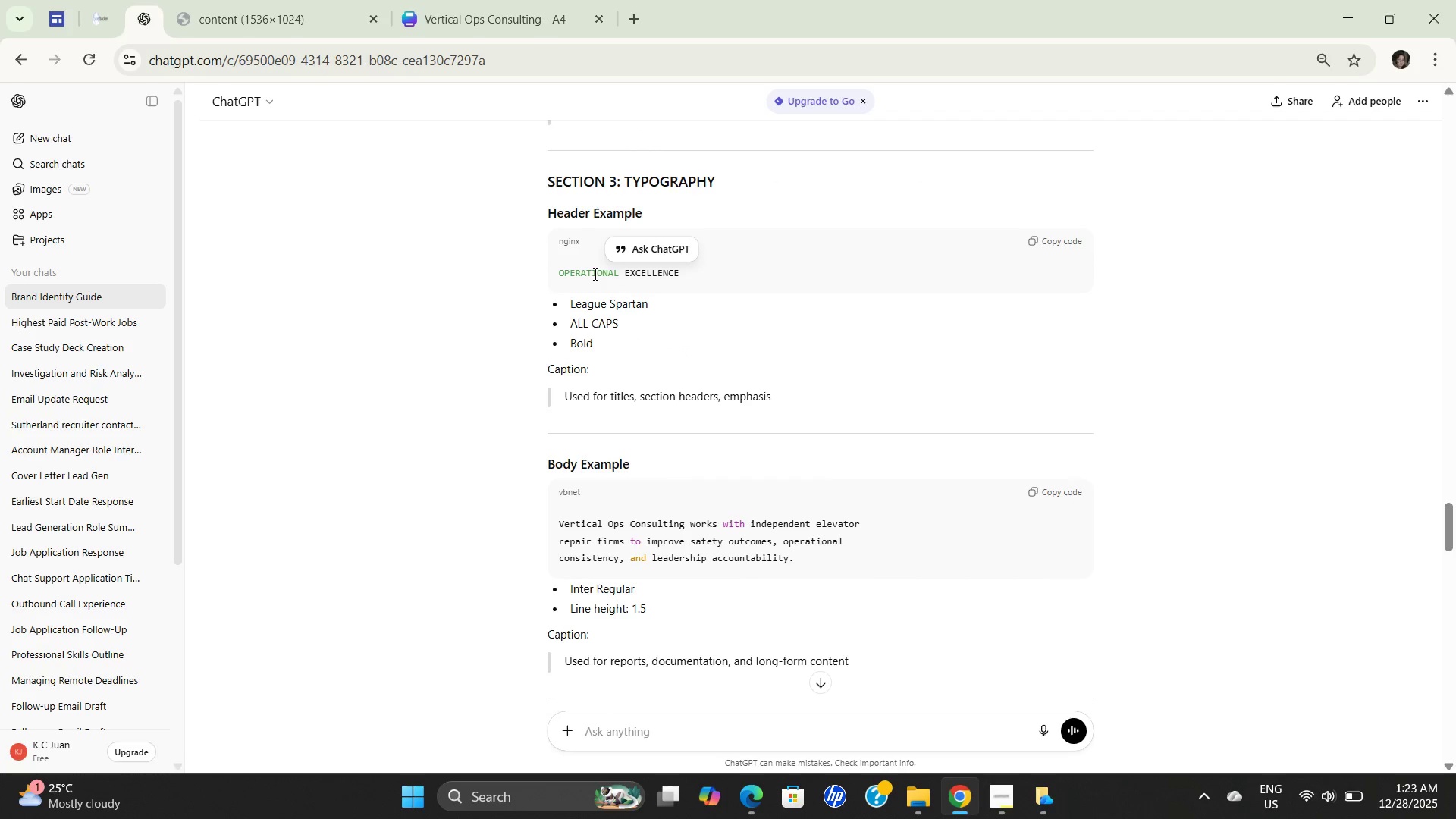 
double_click([593, 274])
 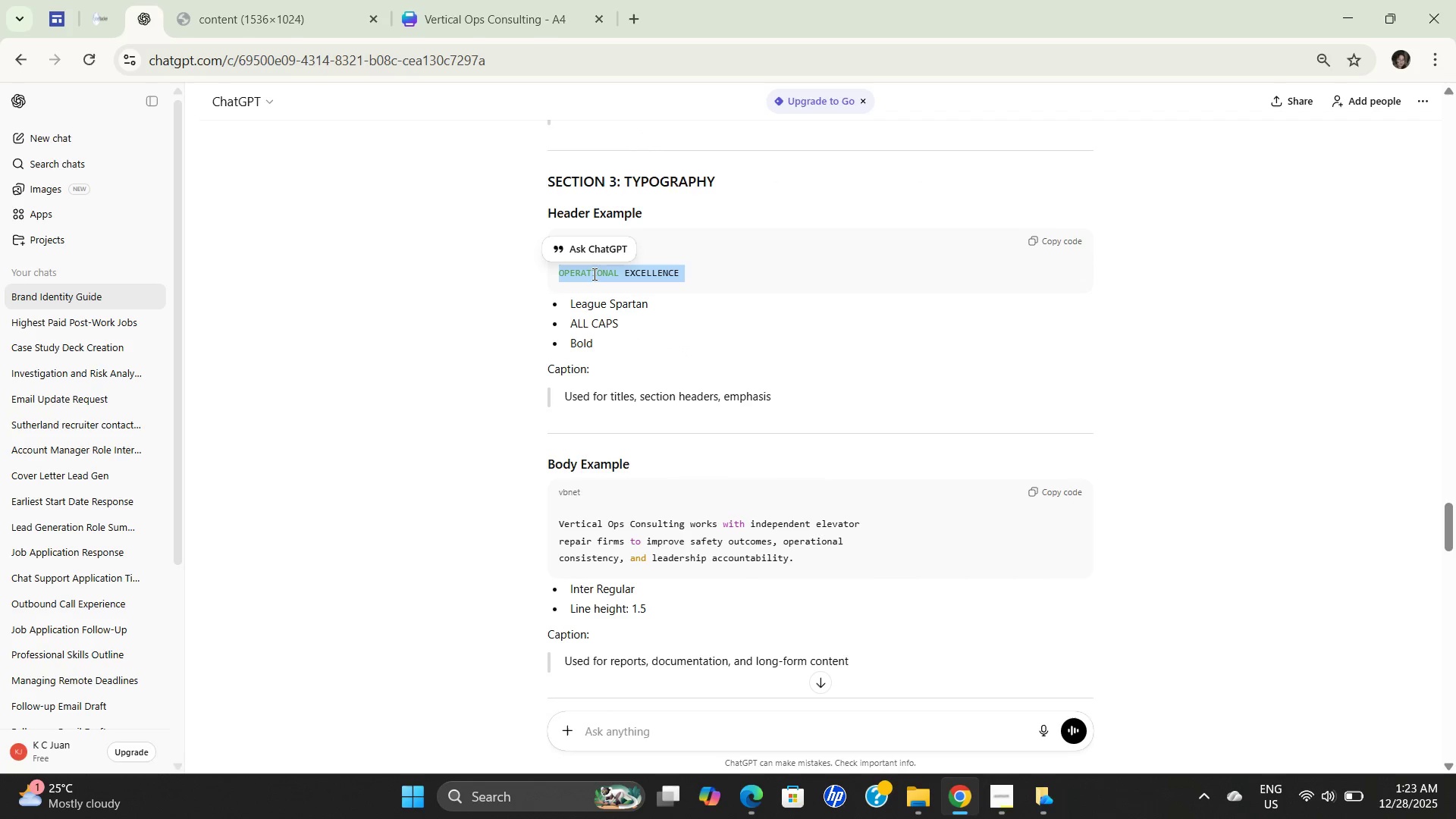 
triple_click([593, 274])
 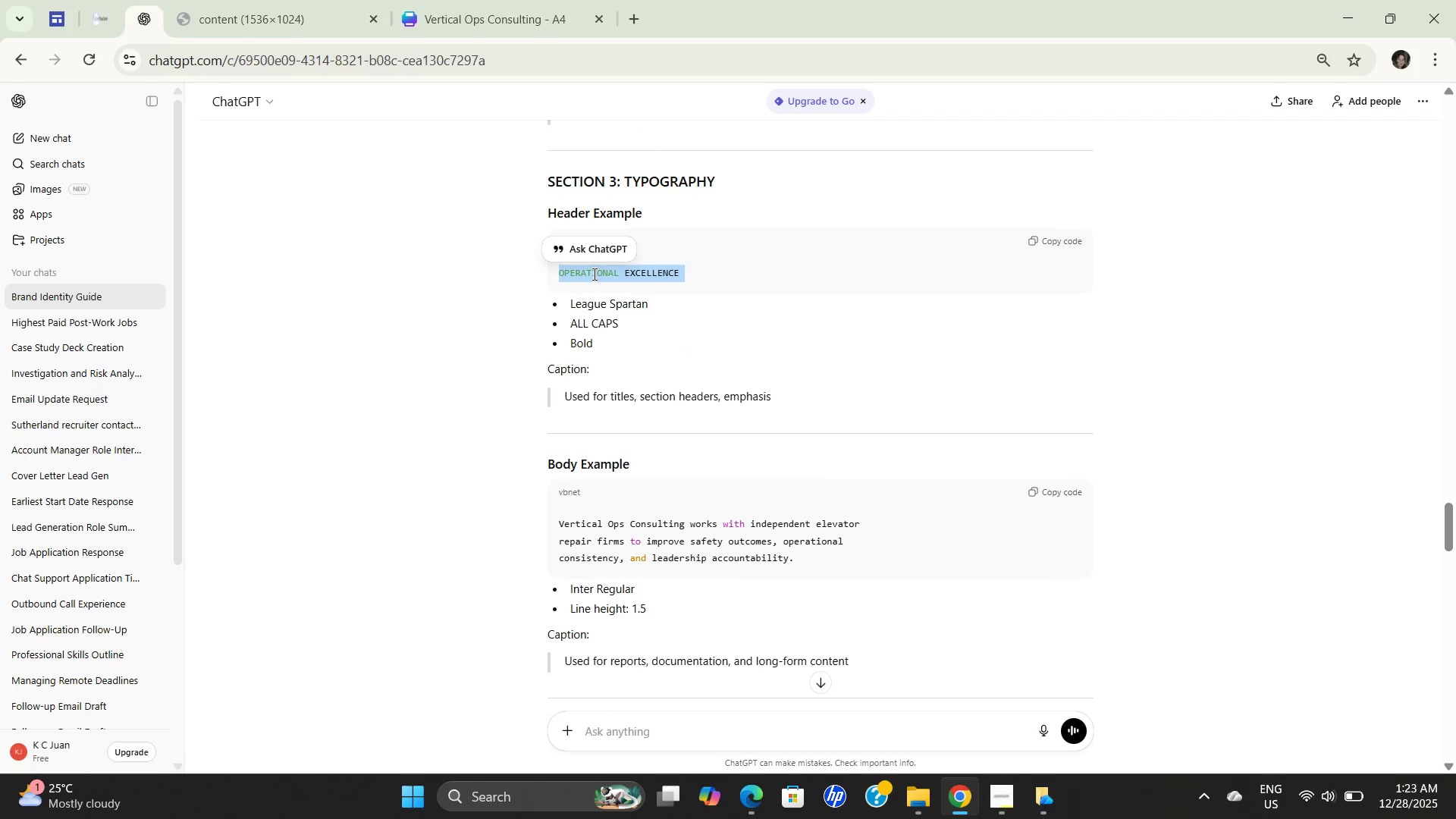 
triple_click([593, 274])
 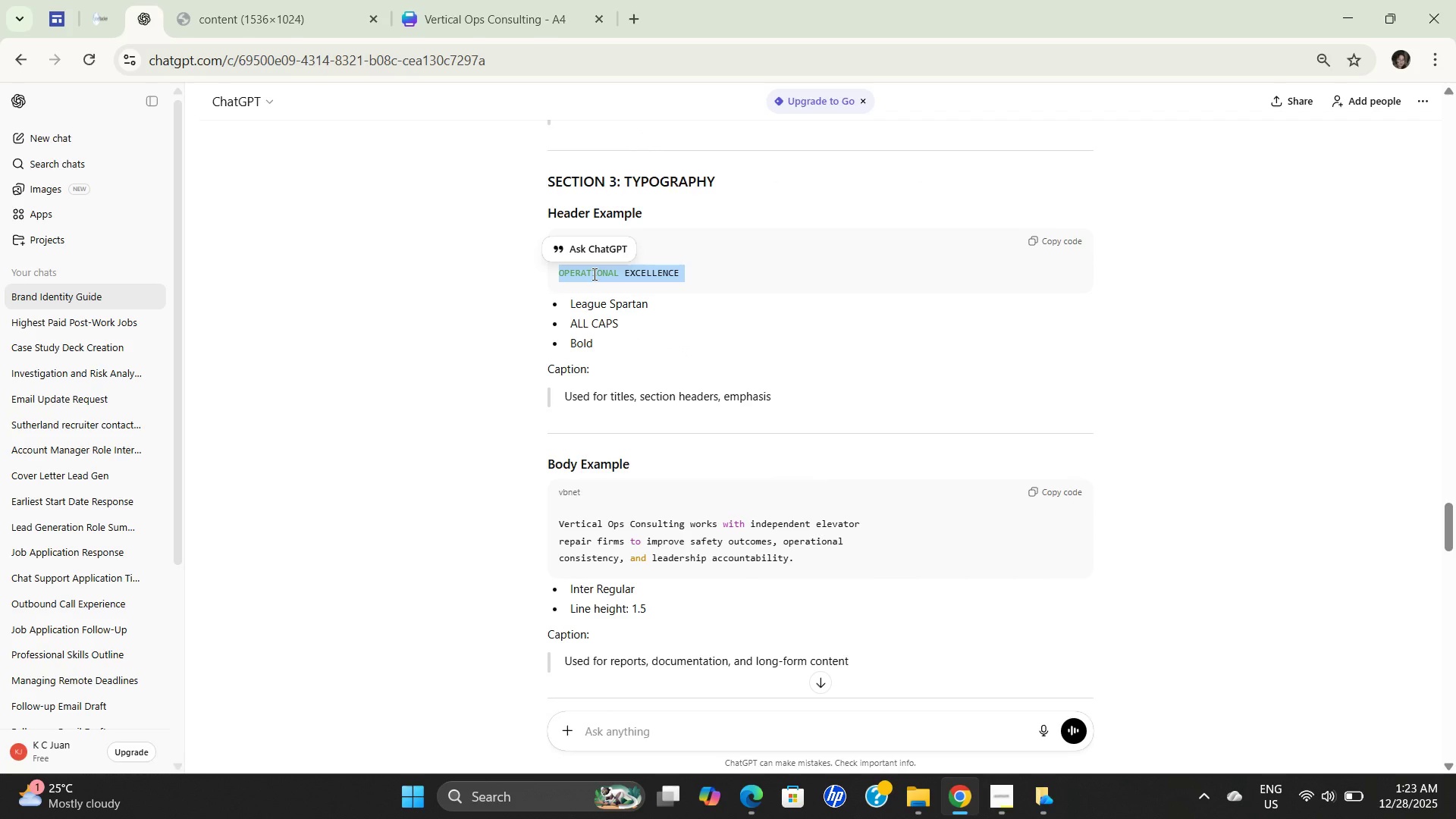 
key(Control+C)
 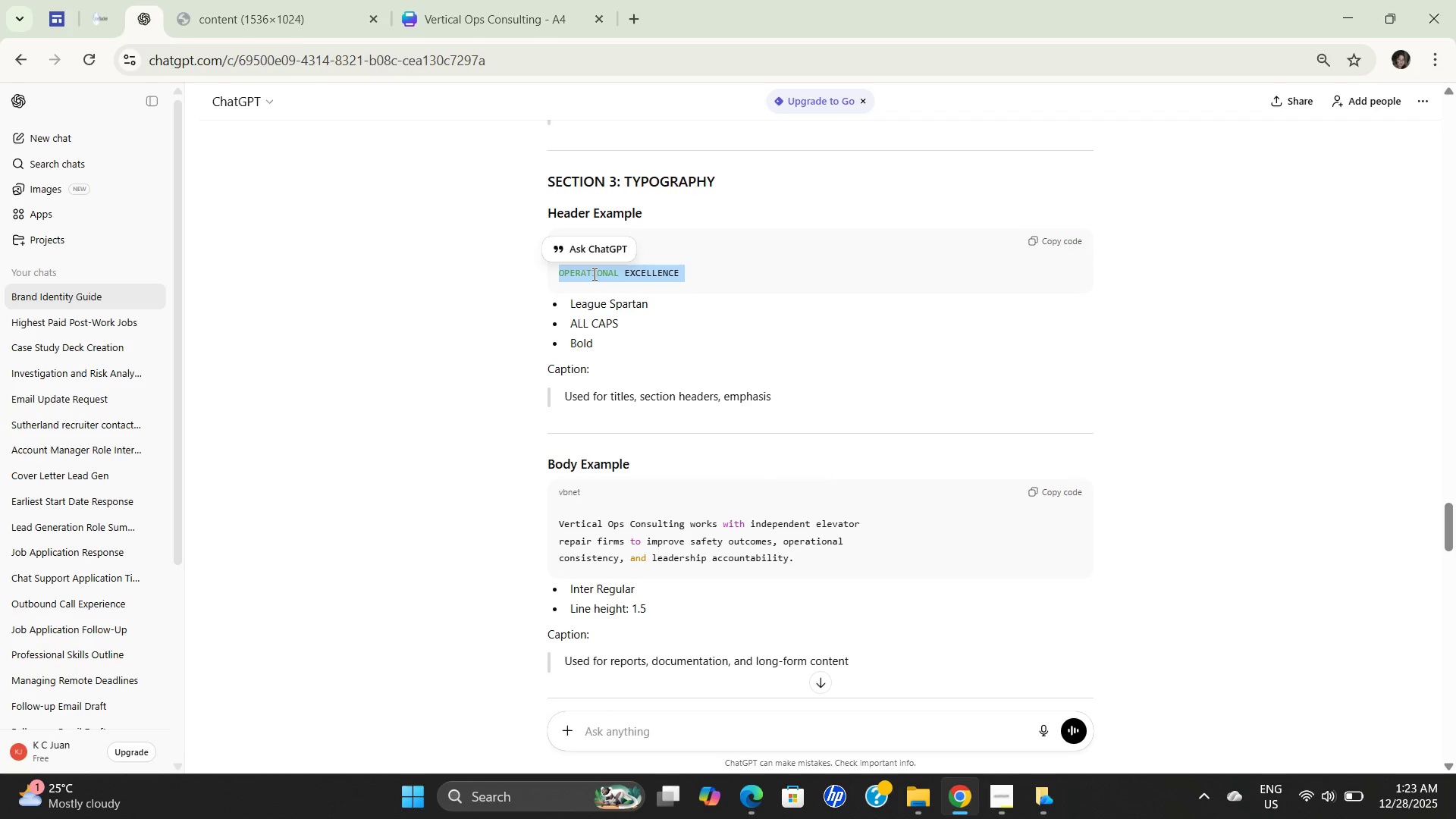 
key(Control+C)
 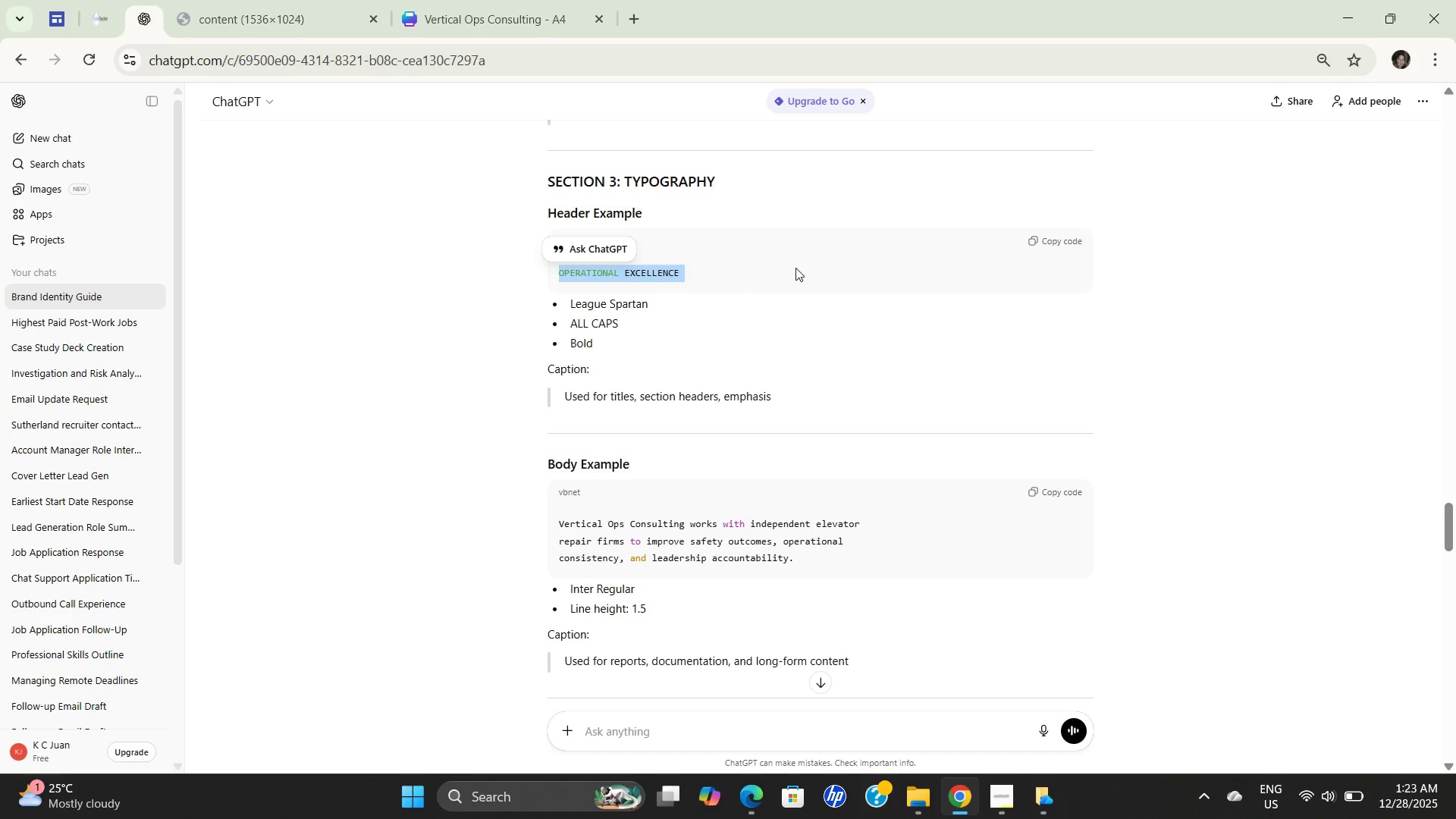 
key(Control+C)
 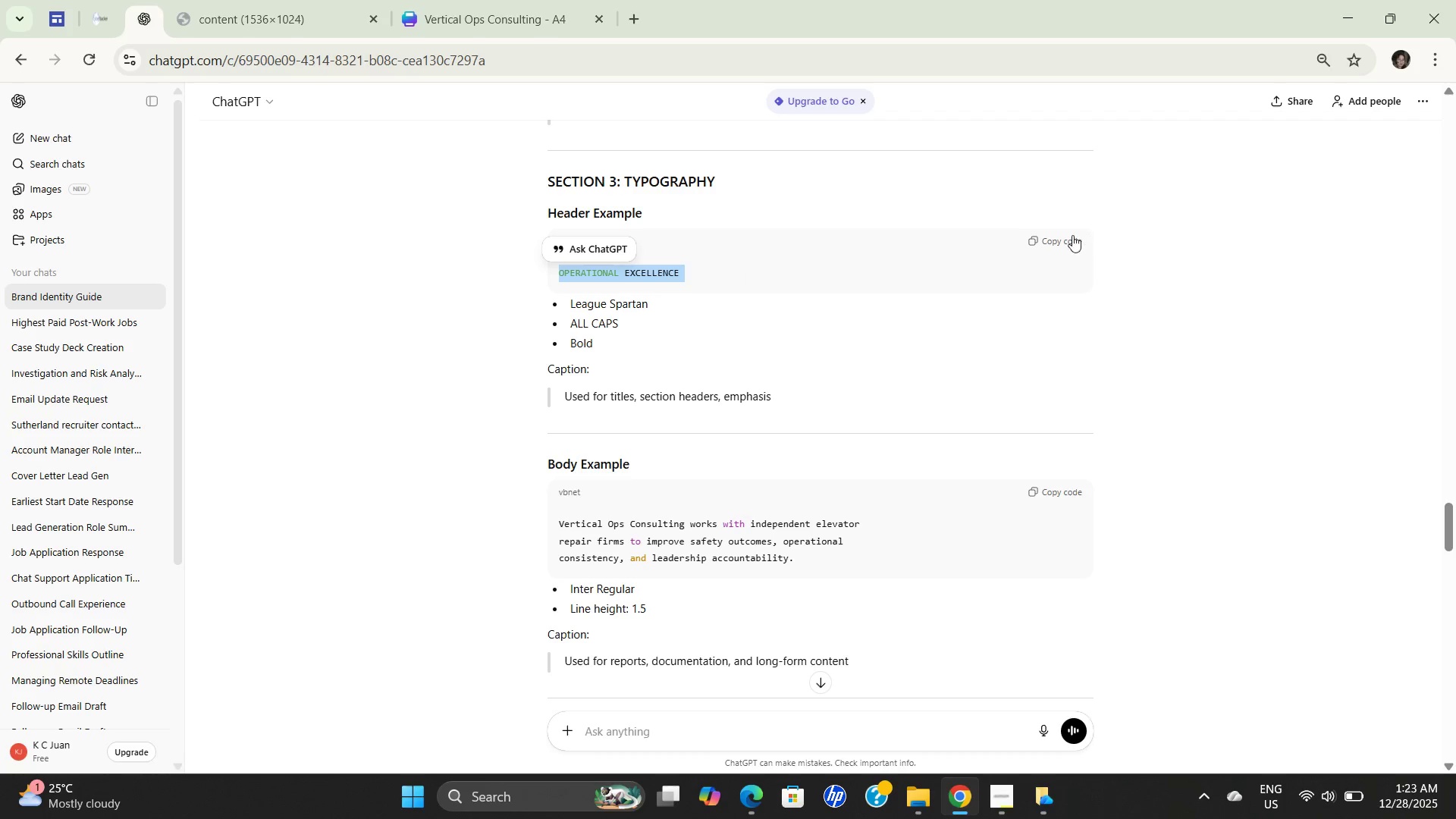 
left_click([1070, 235])
 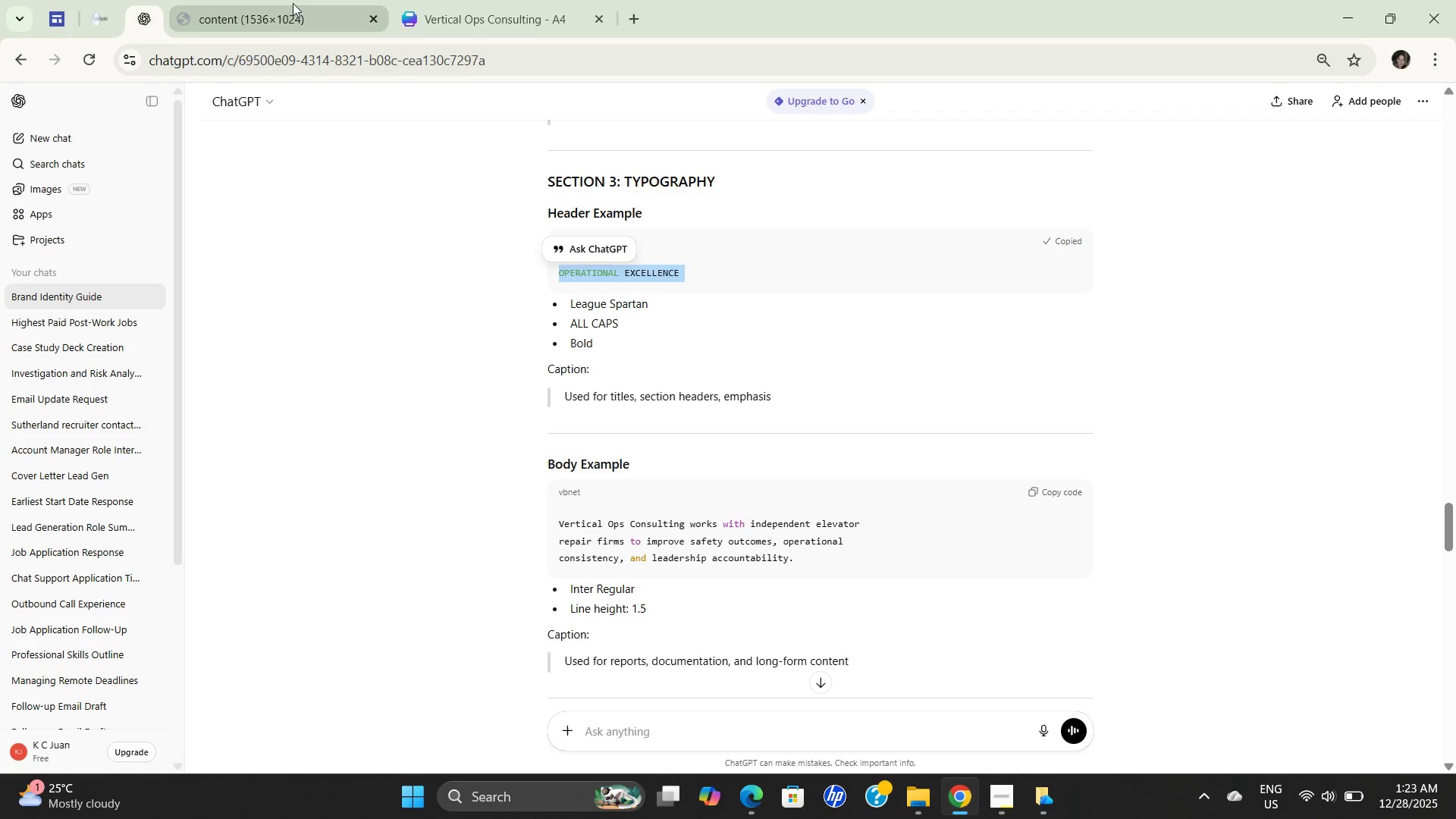 
left_click([456, 18])
 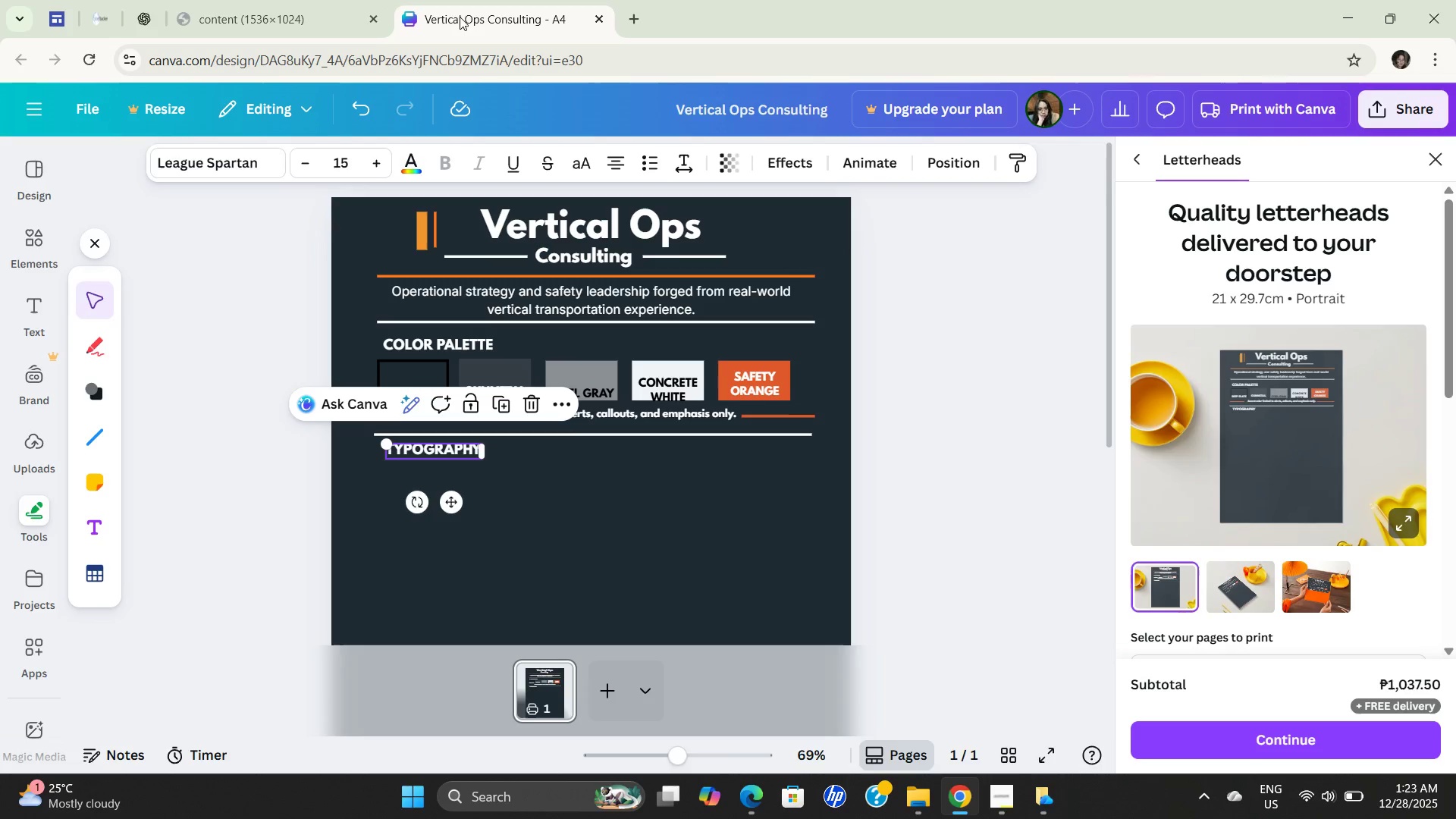 
left_click([261, 2])
 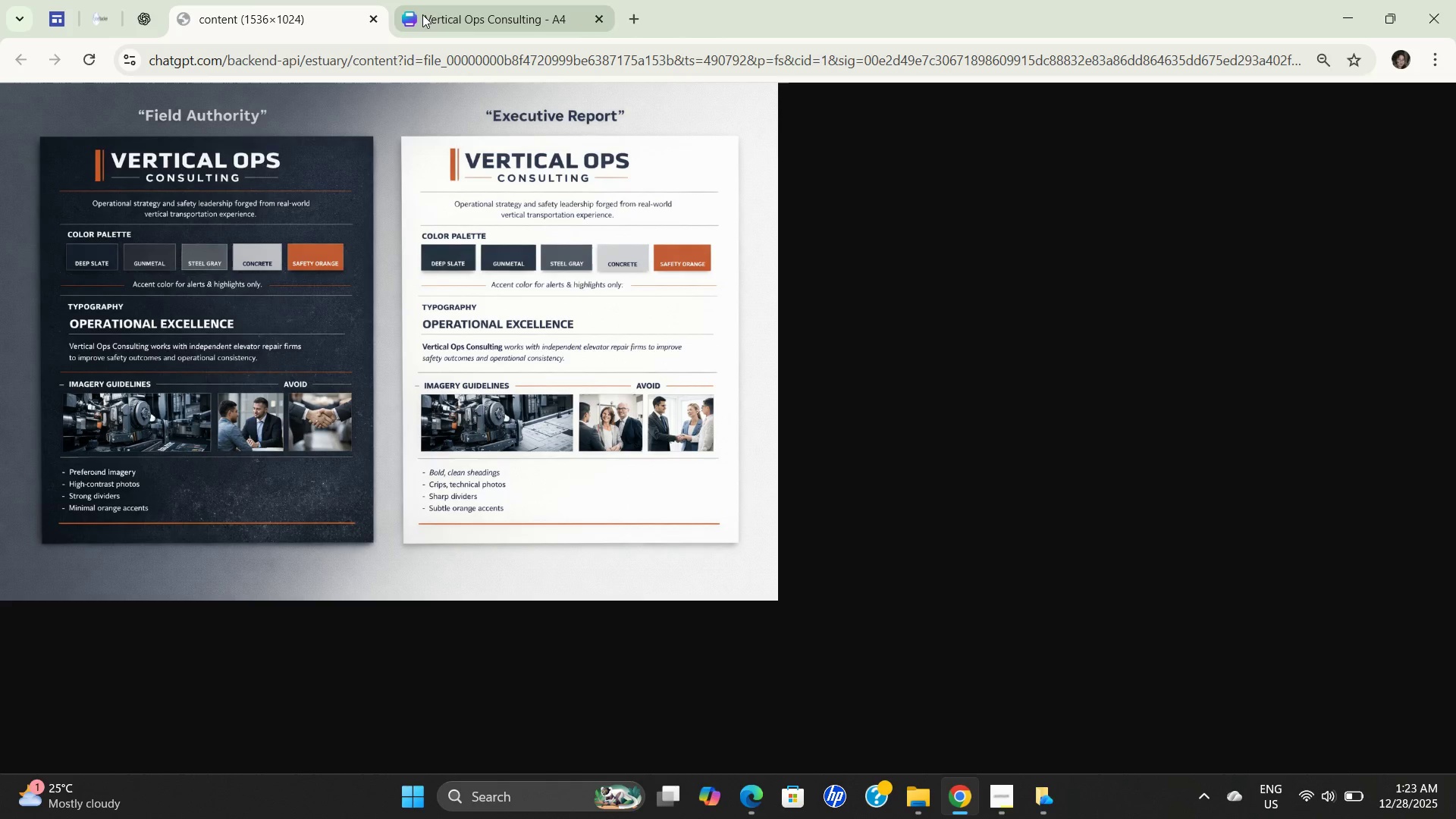 
left_click([447, 14])
 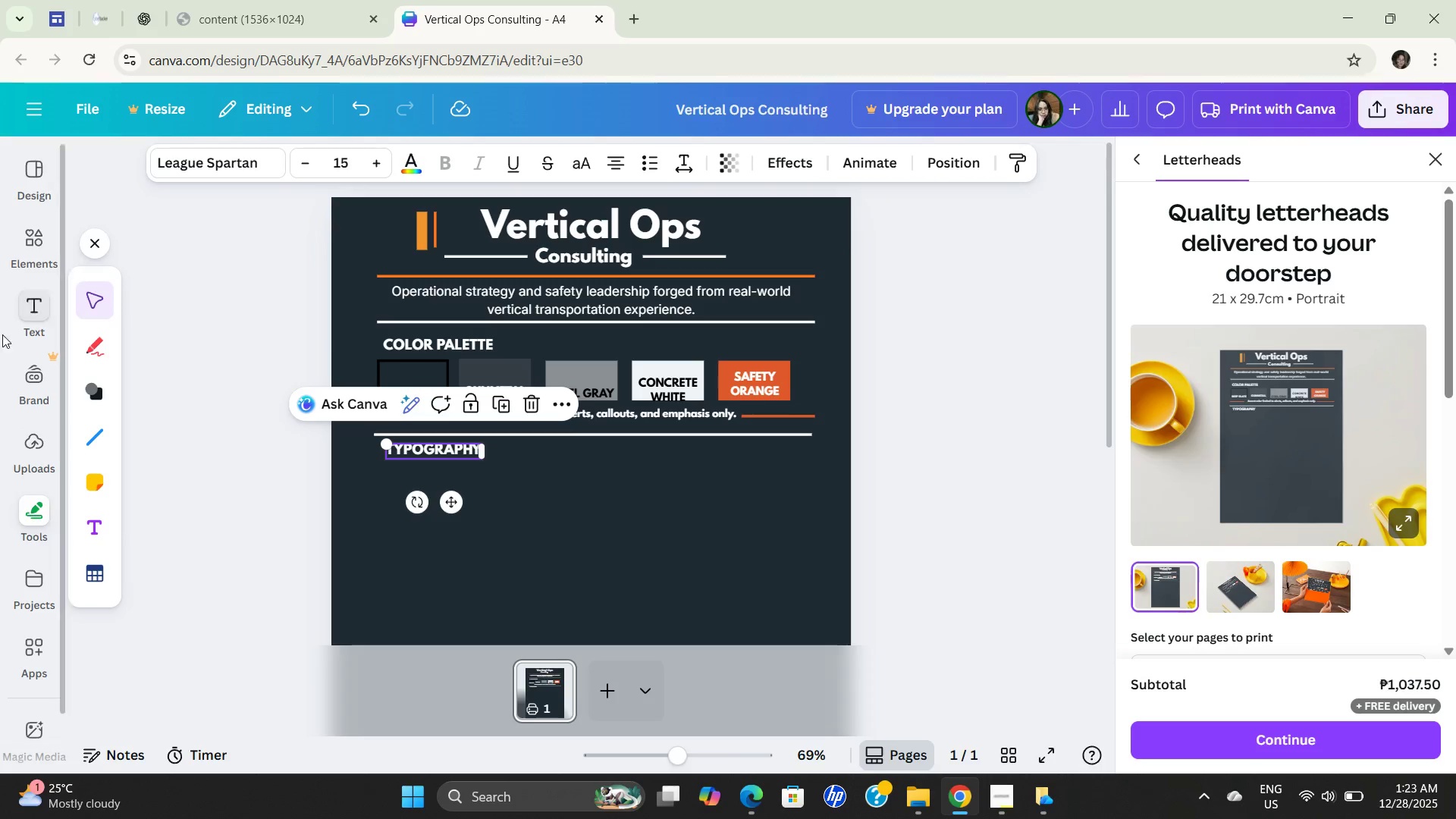 
wait(5.02)
 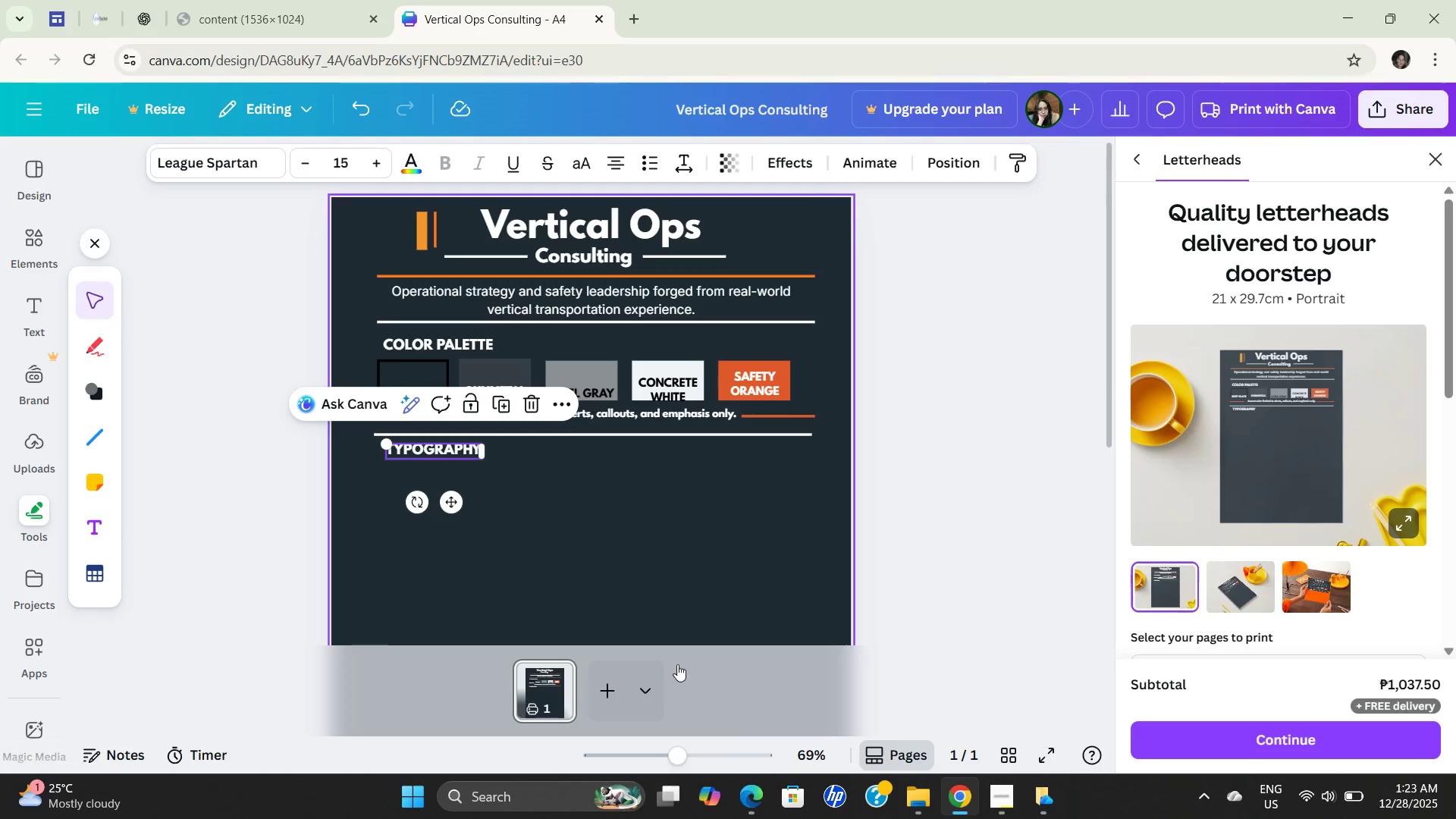 
left_click([33, 312])
 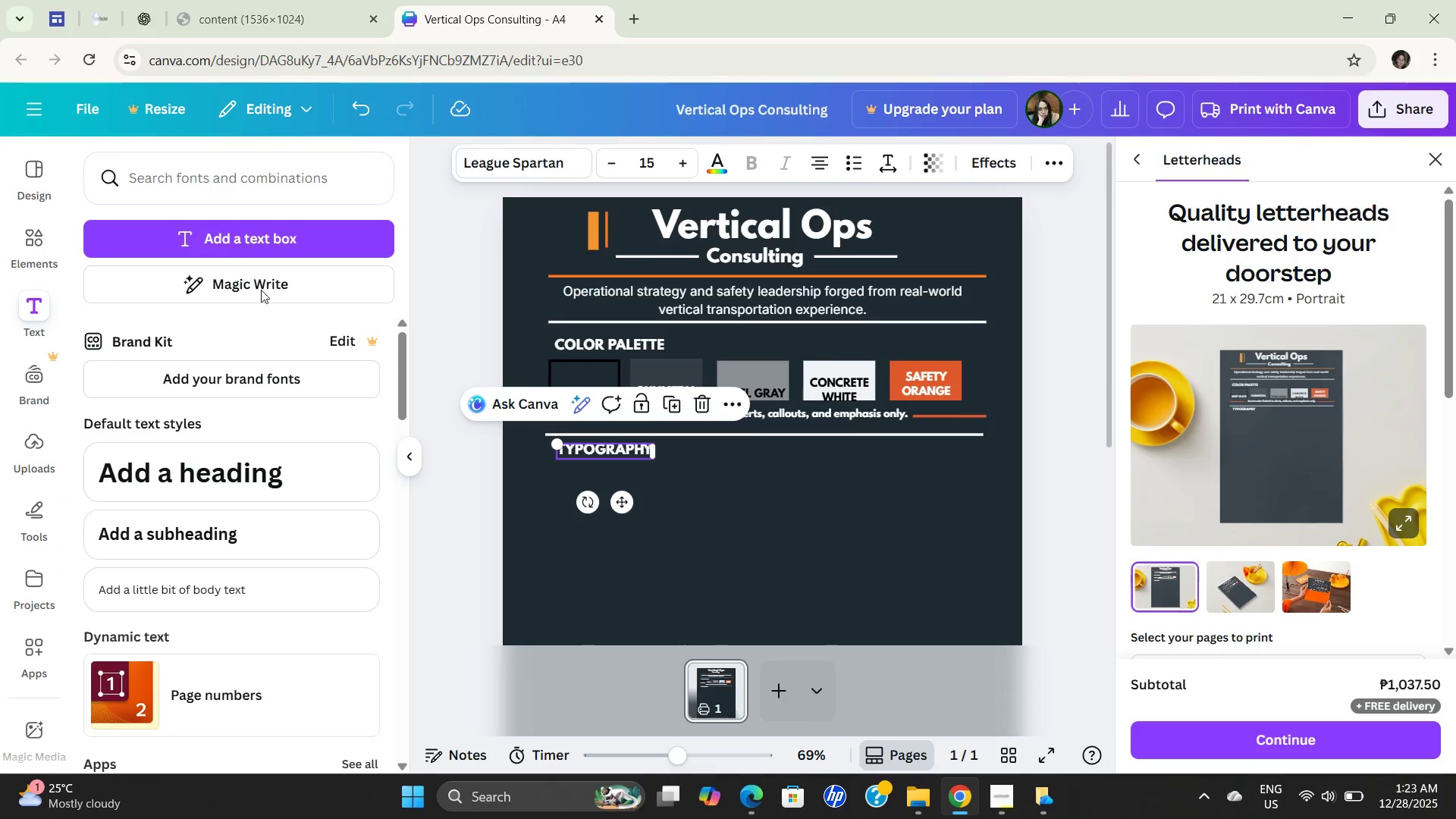 
left_click([224, 233])
 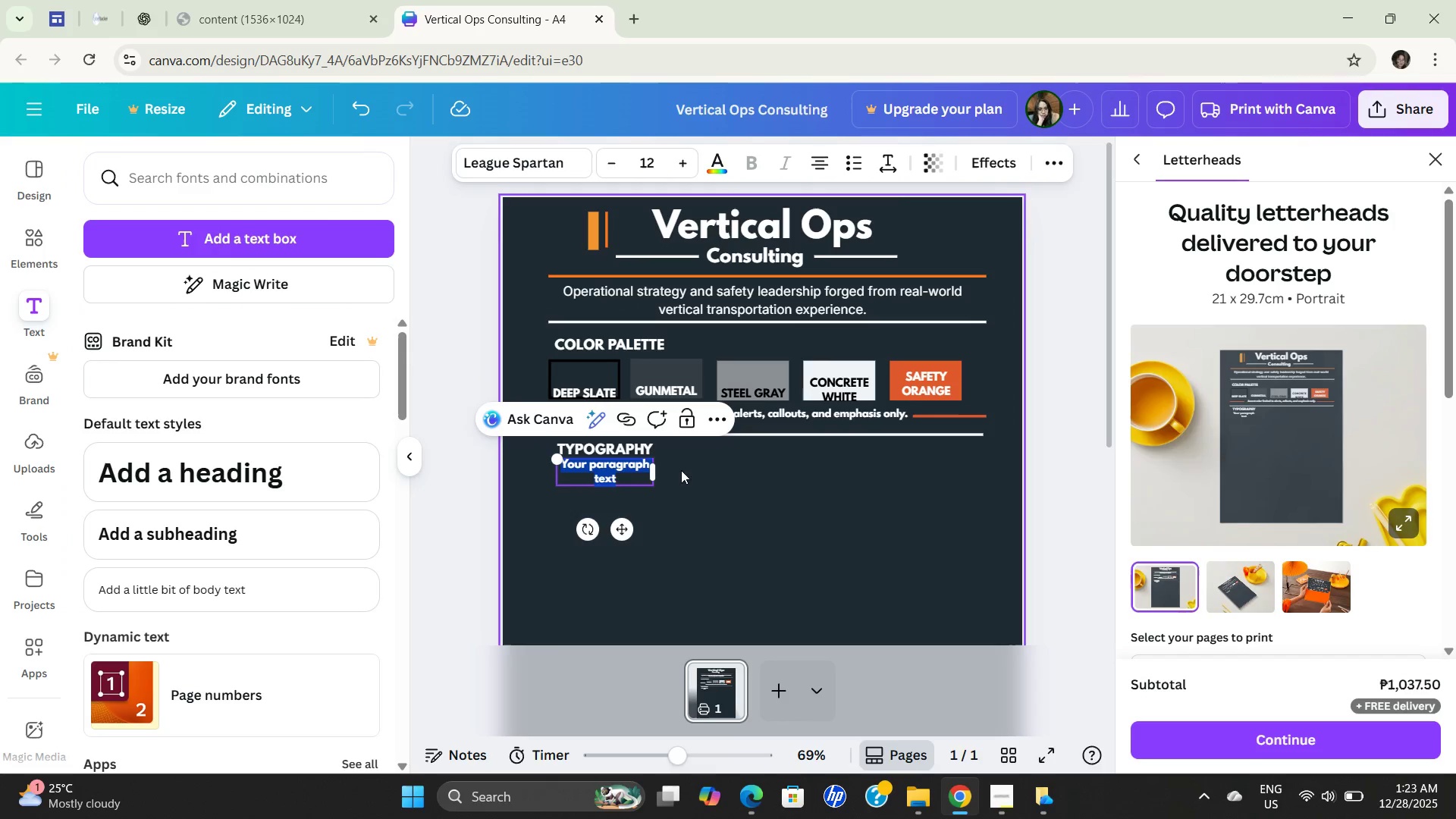 
key(Control+V)
 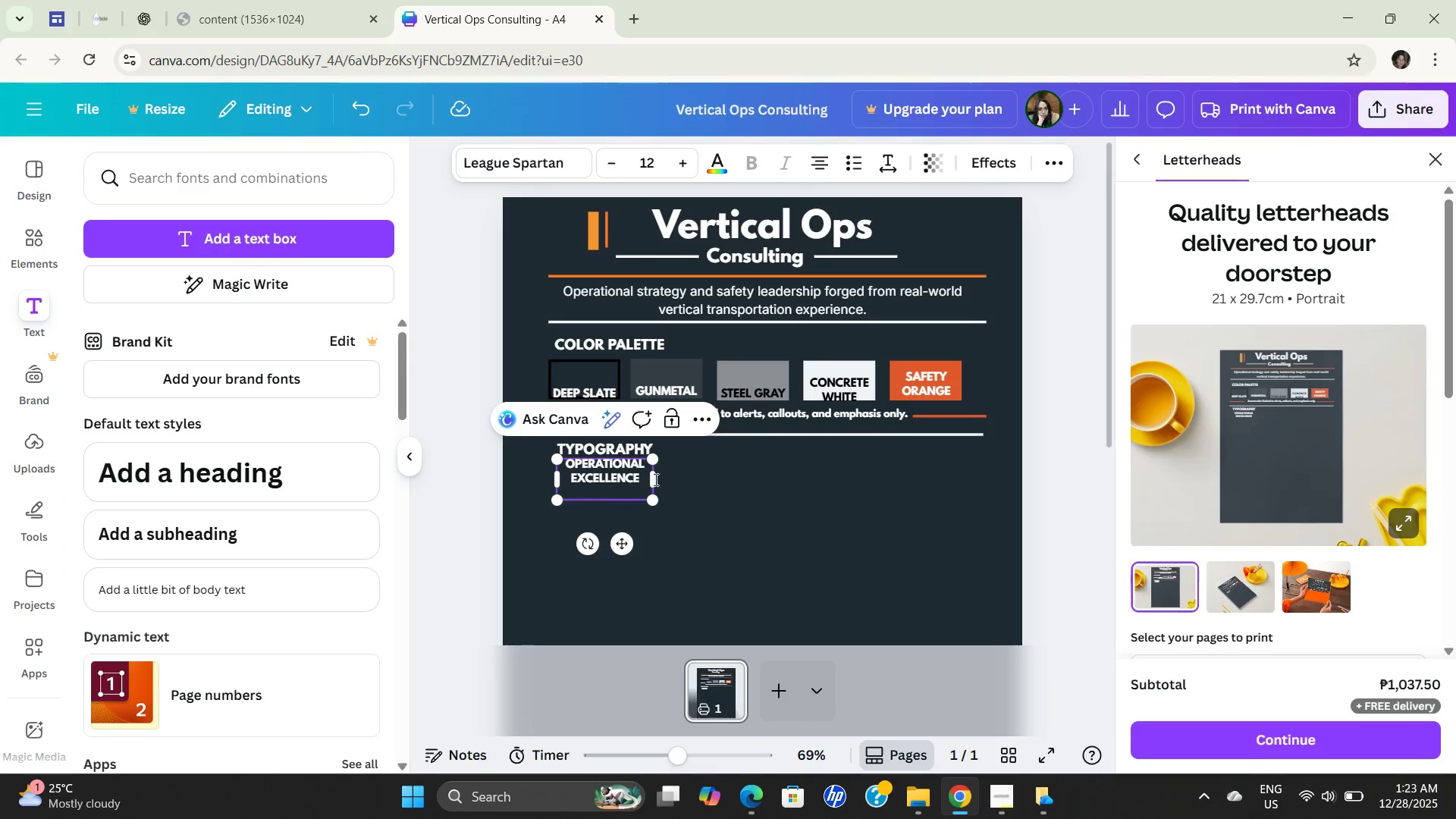 
left_click_drag(start_coordinate=[654, 479], to_coordinate=[956, 497])
 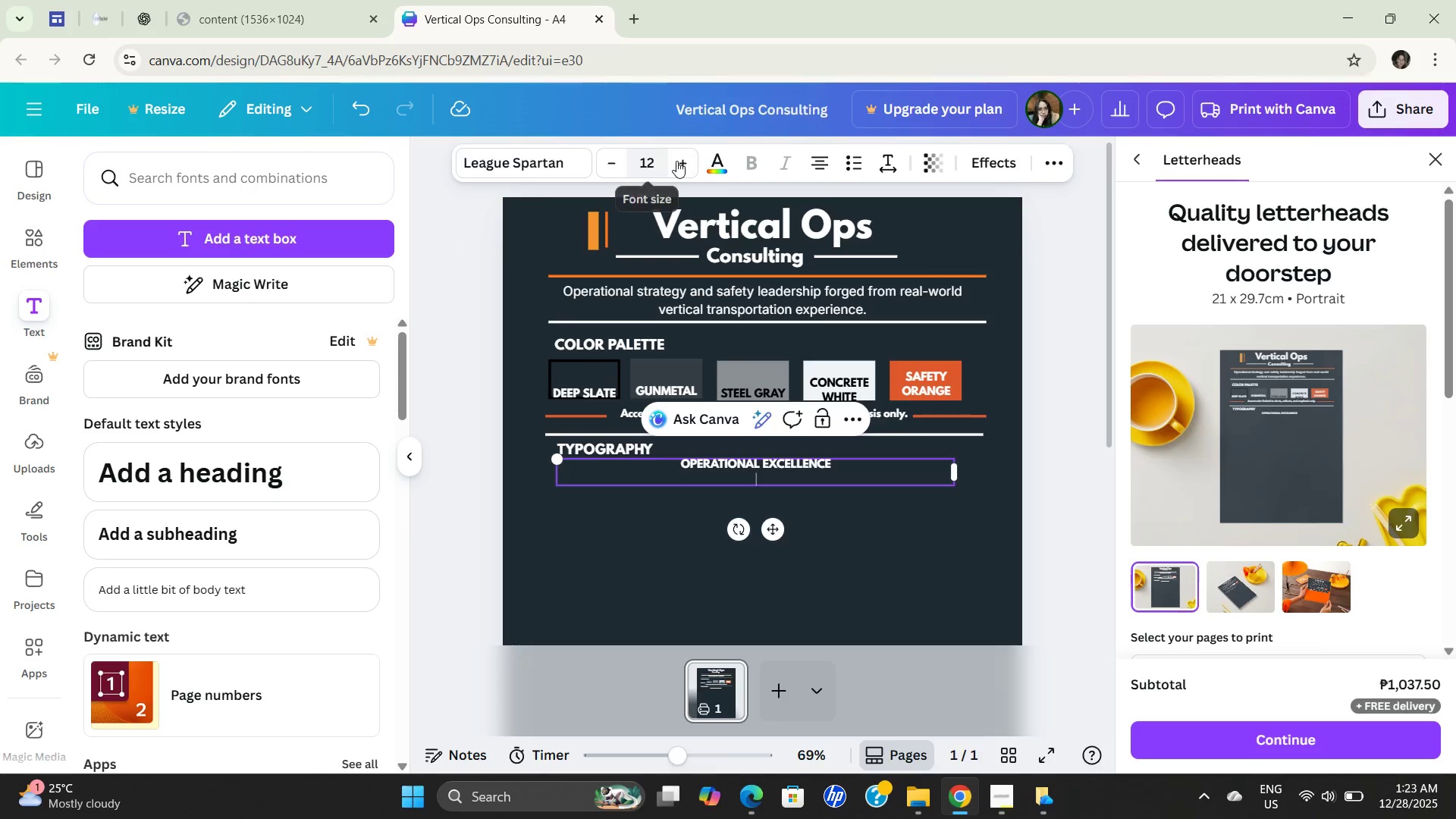 
double_click([679, 161])
 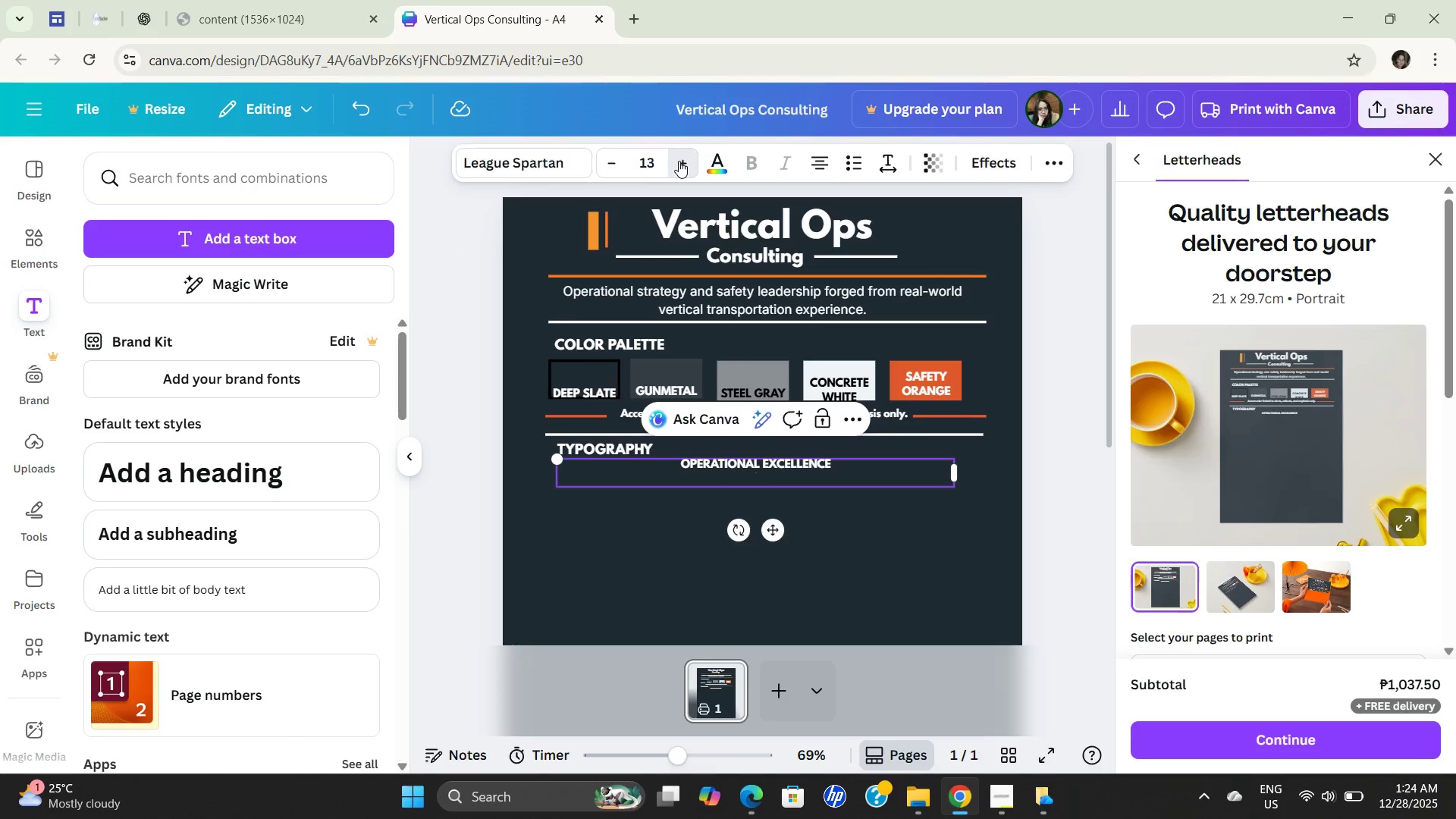 
triple_click([679, 161])
 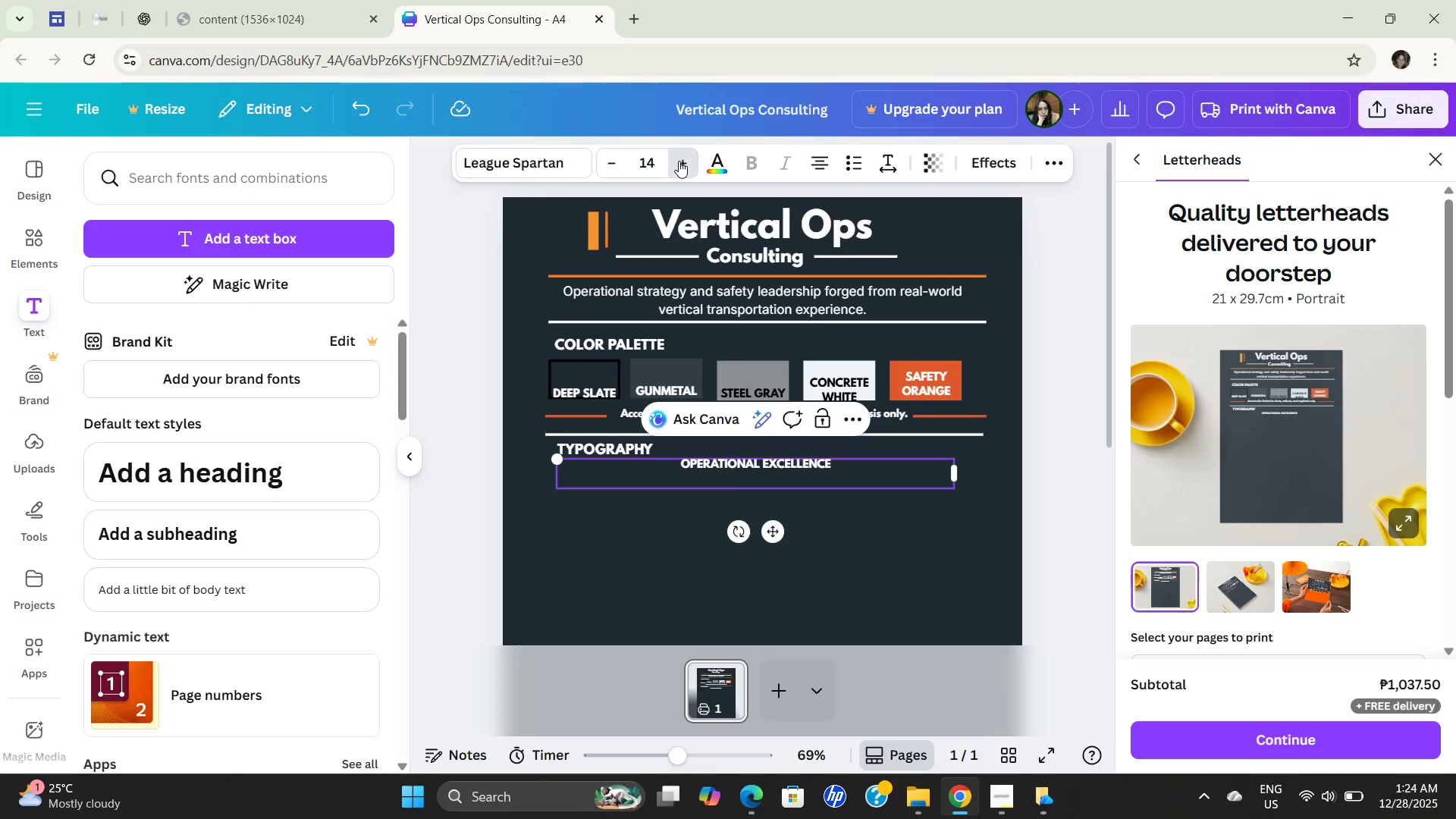 
triple_click([679, 161])
 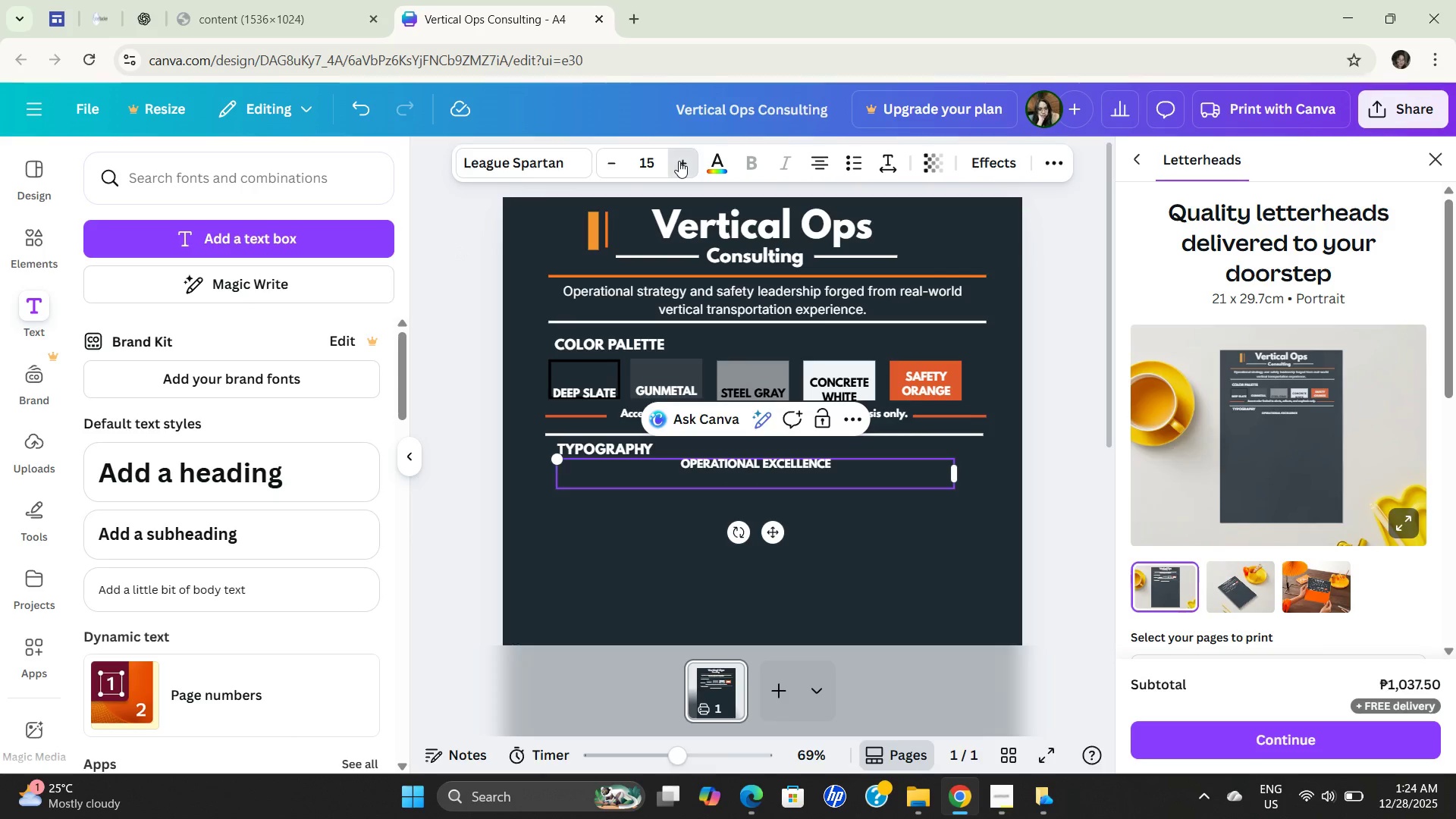 
triple_click([679, 161])
 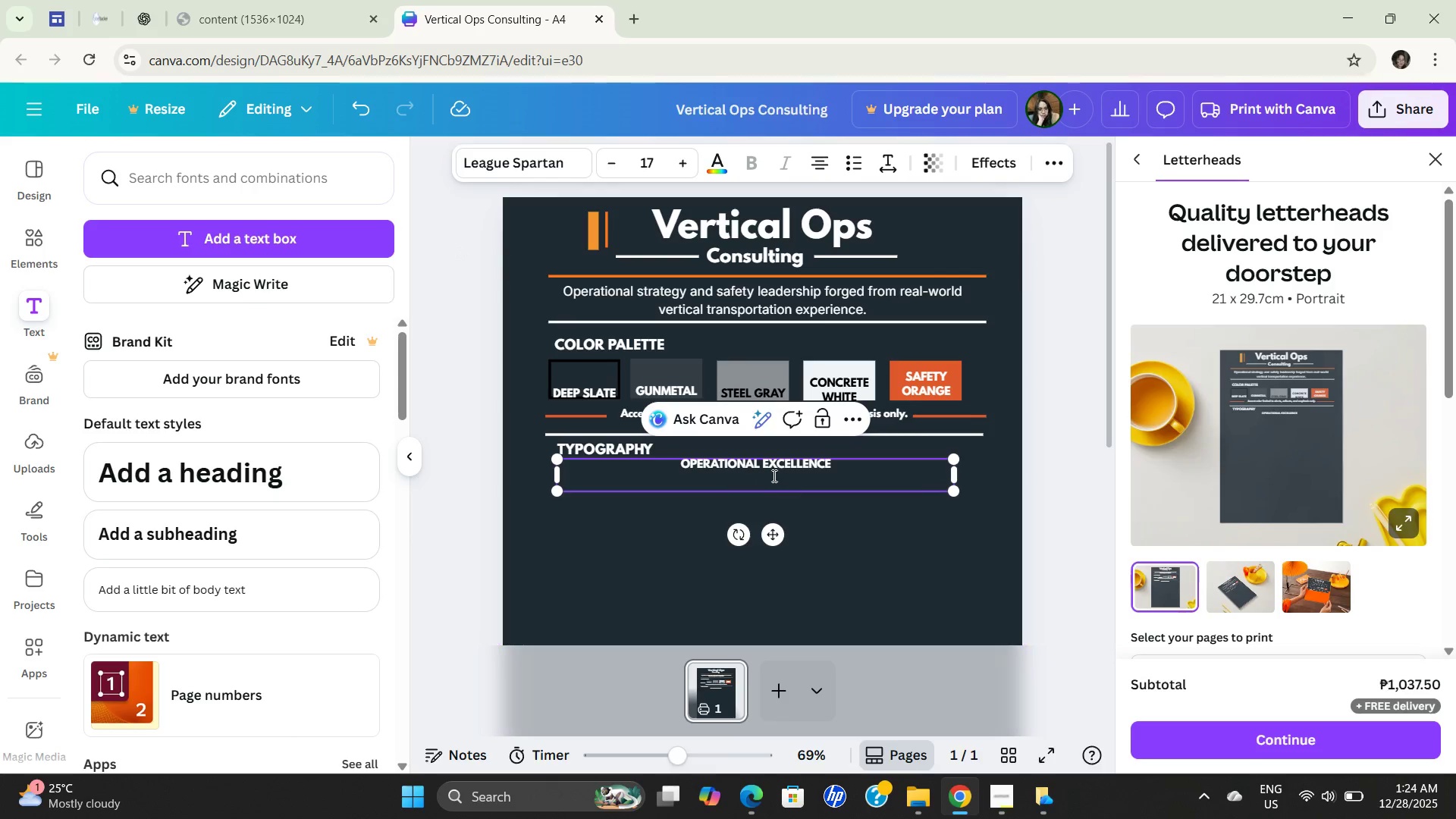 
key(Control+ControlLeft)
 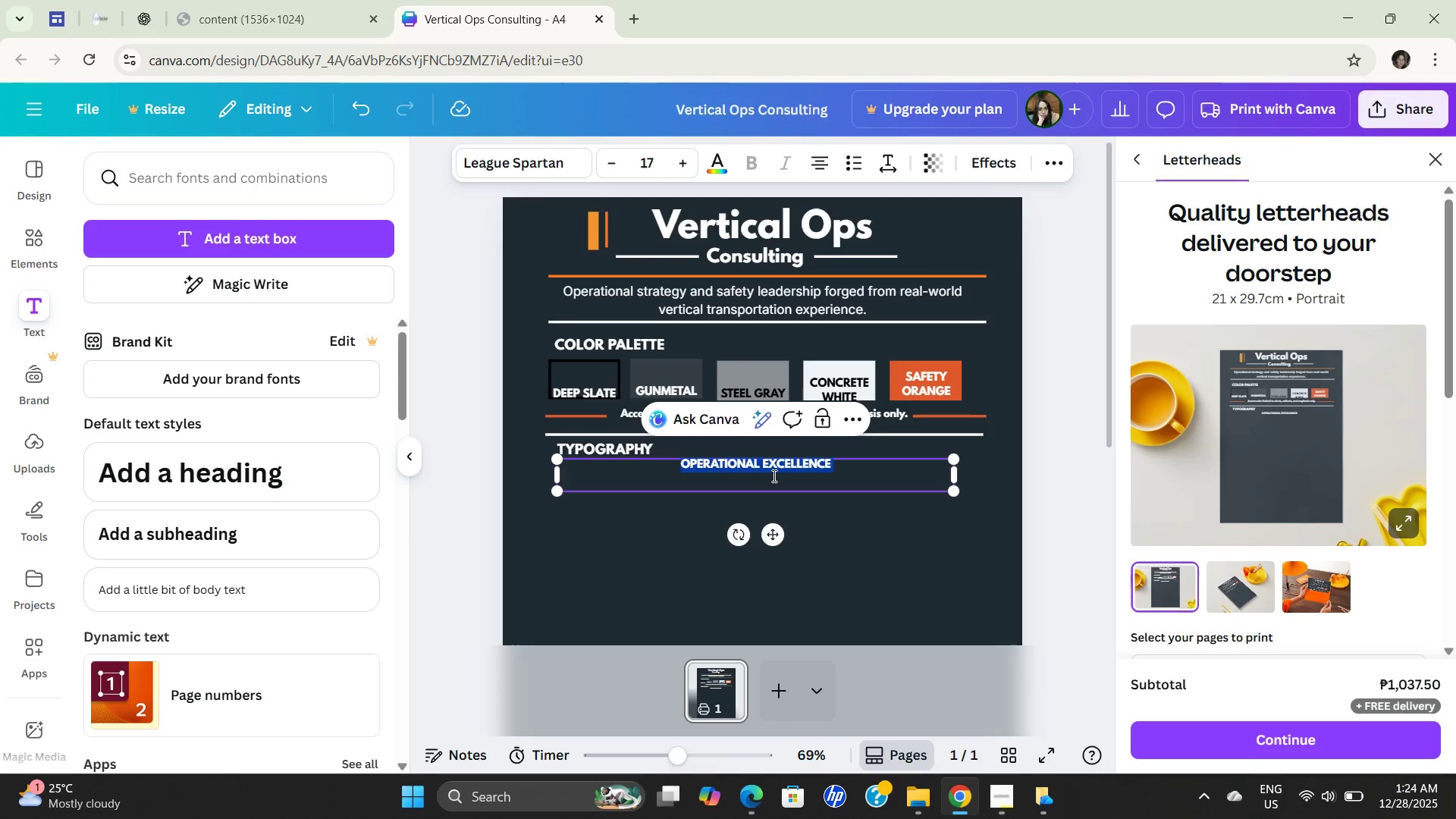 
key(Control+A)
 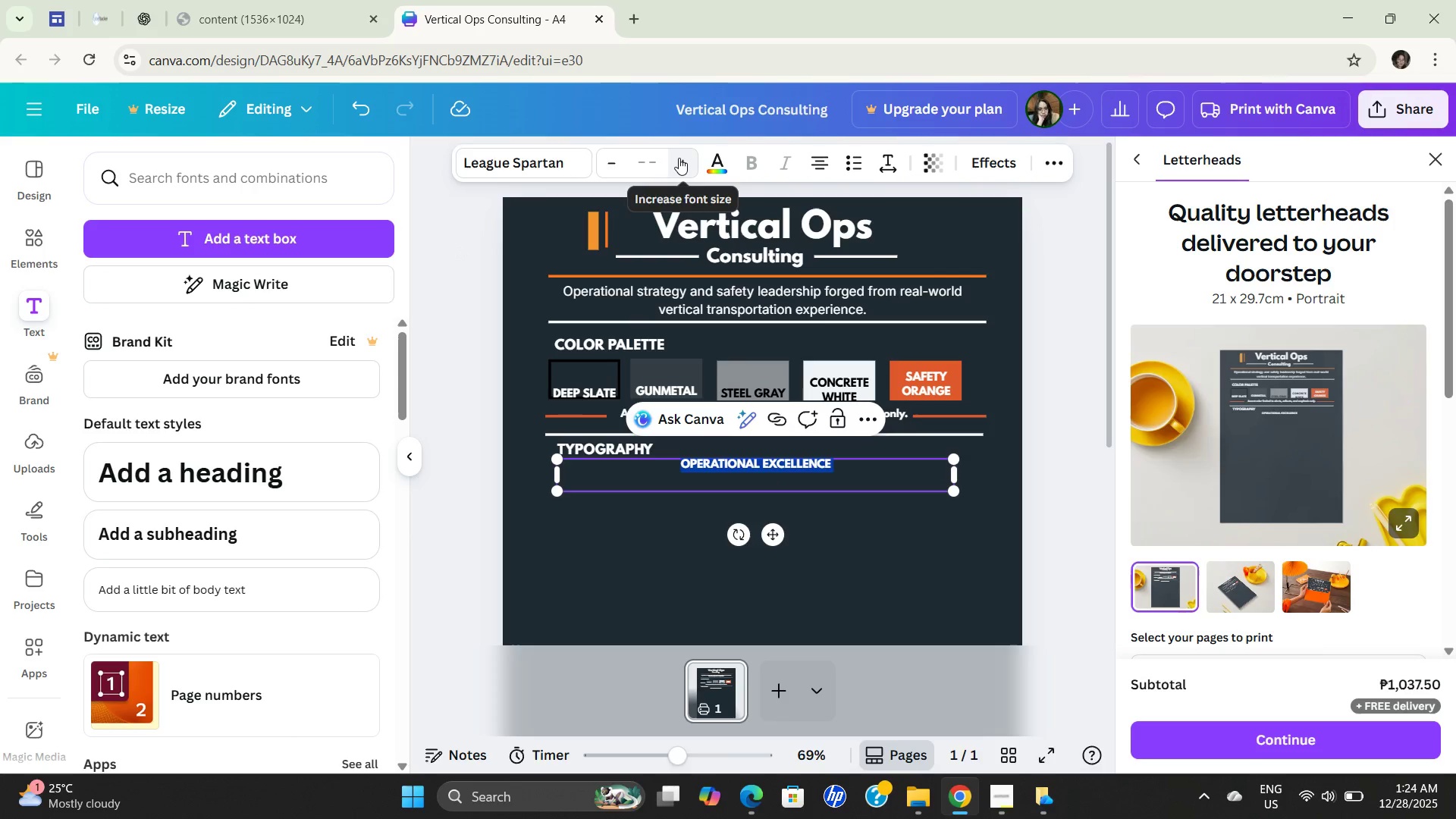 
double_click([679, 158])
 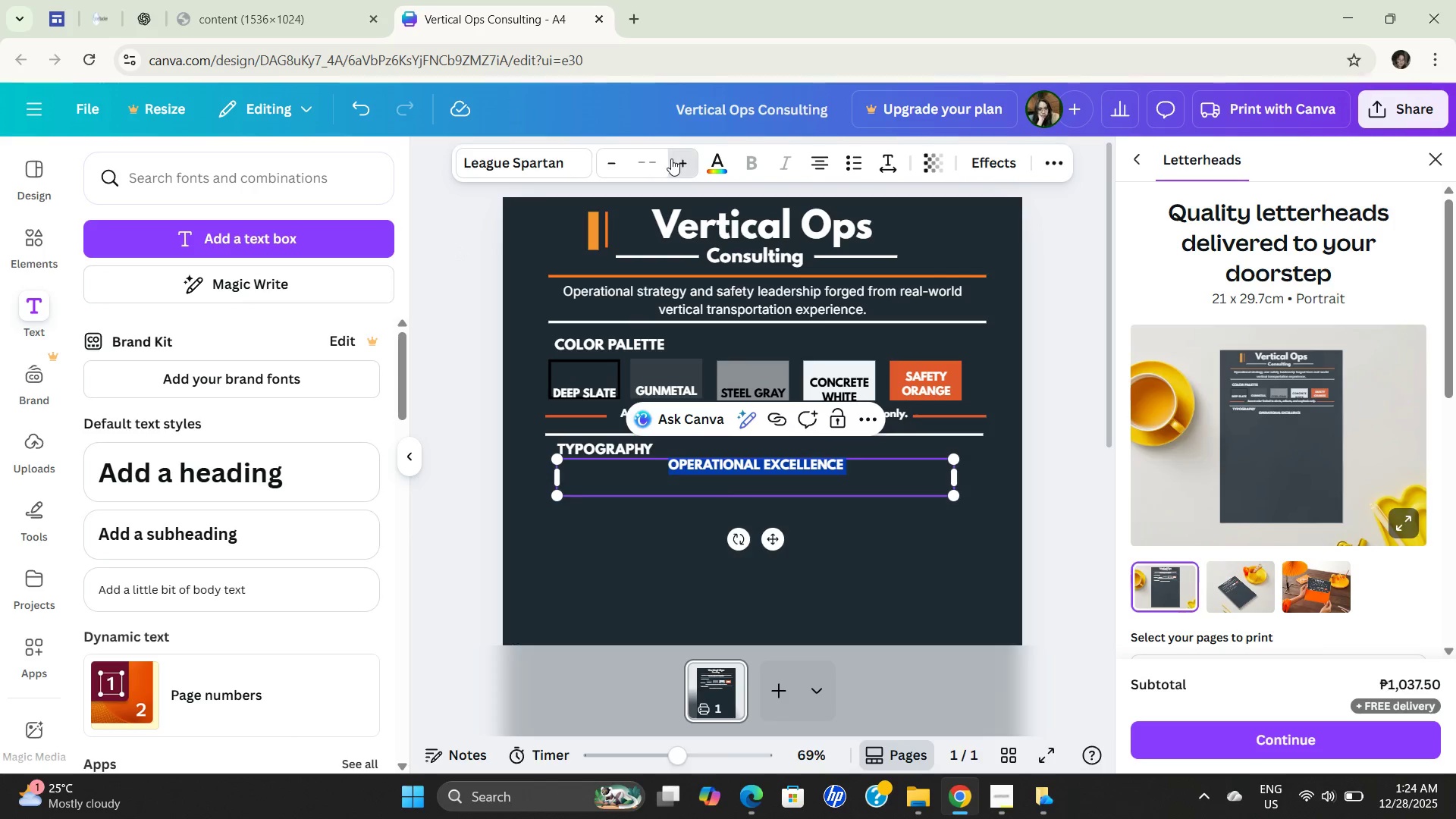 
double_click([671, 158])
 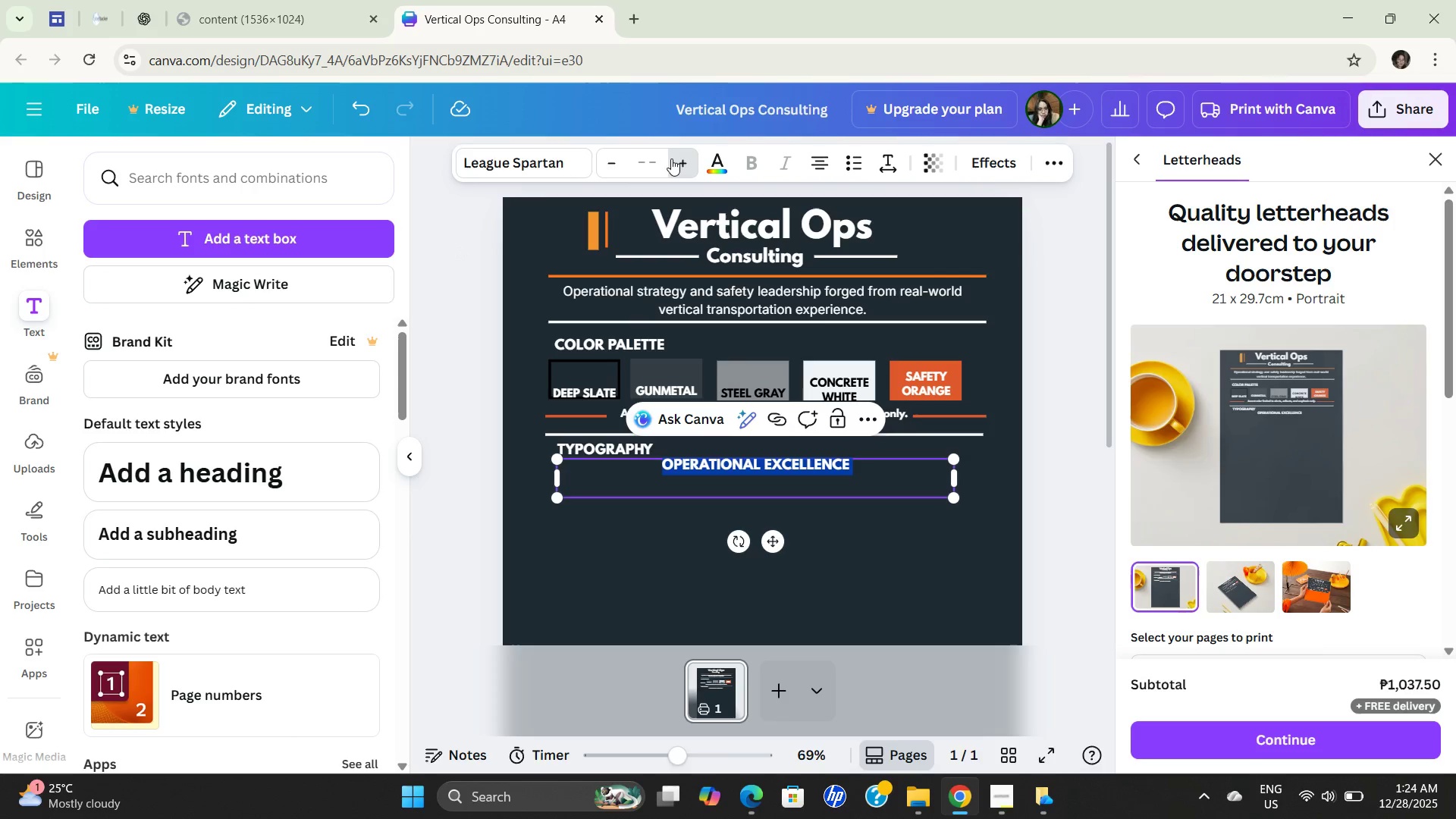 
triple_click([671, 158])
 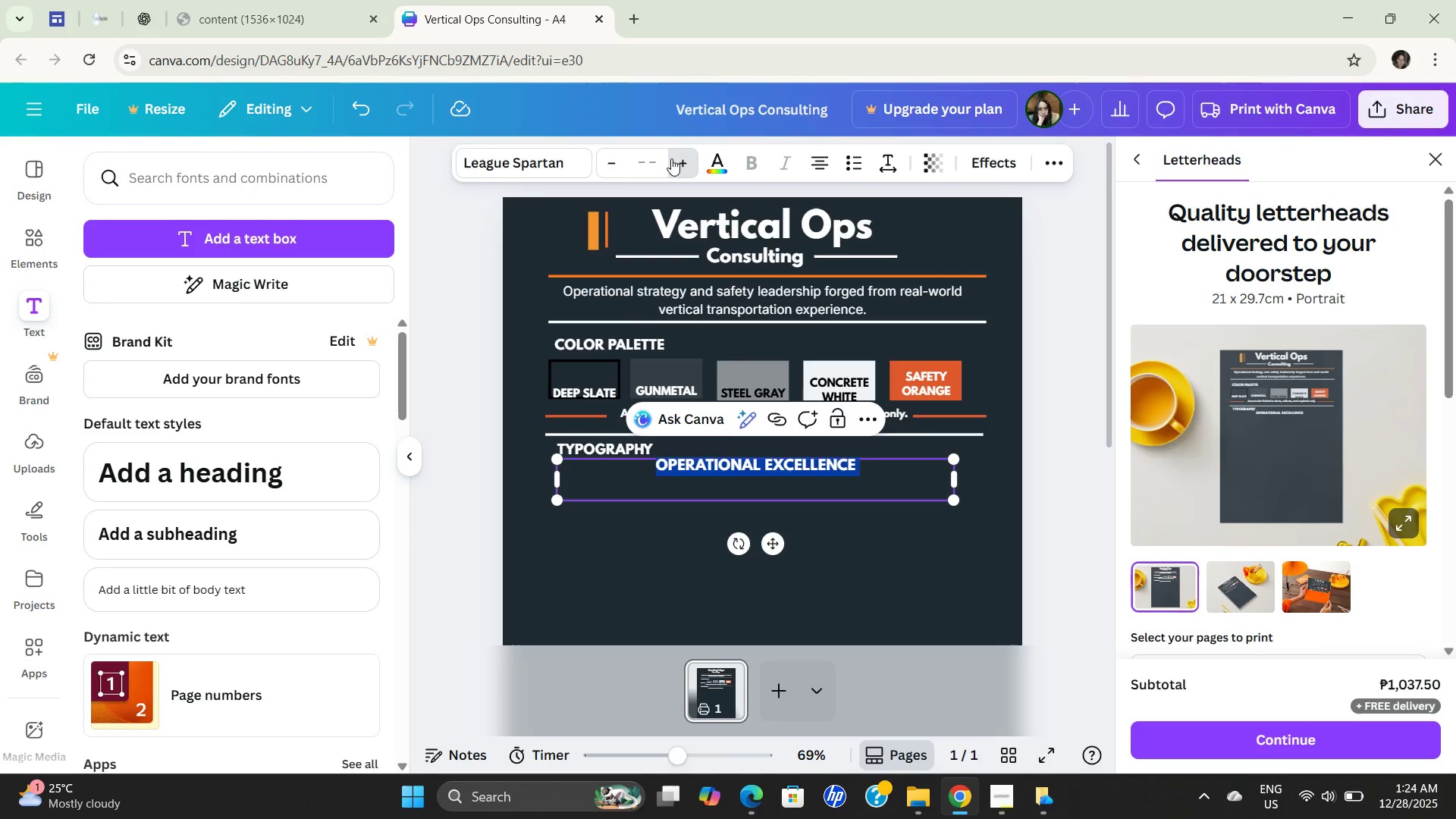 
triple_click([671, 158])
 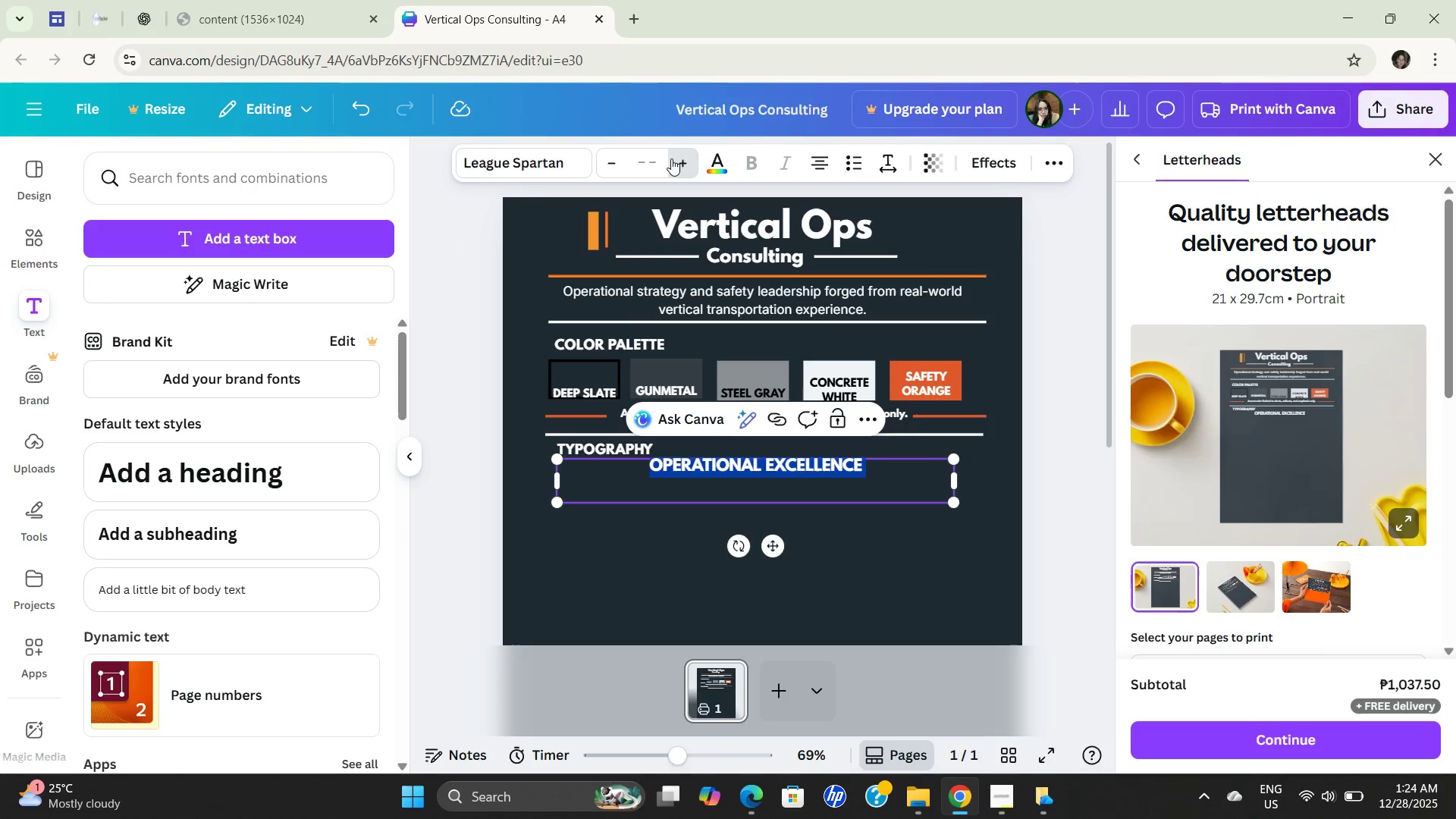 
triple_click([671, 158])
 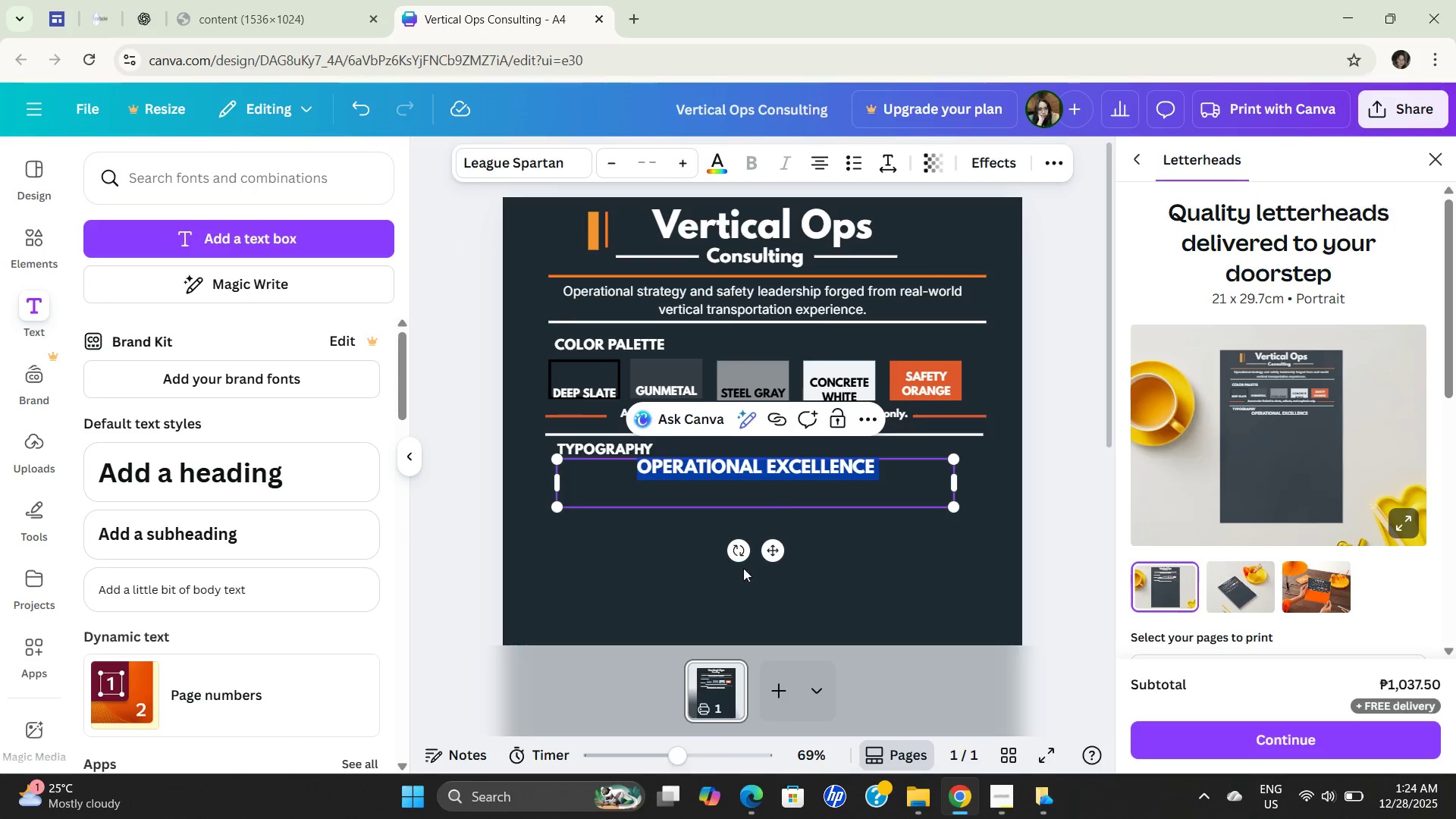 
left_click_drag(start_coordinate=[632, 595], to_coordinate=[629, 595])
 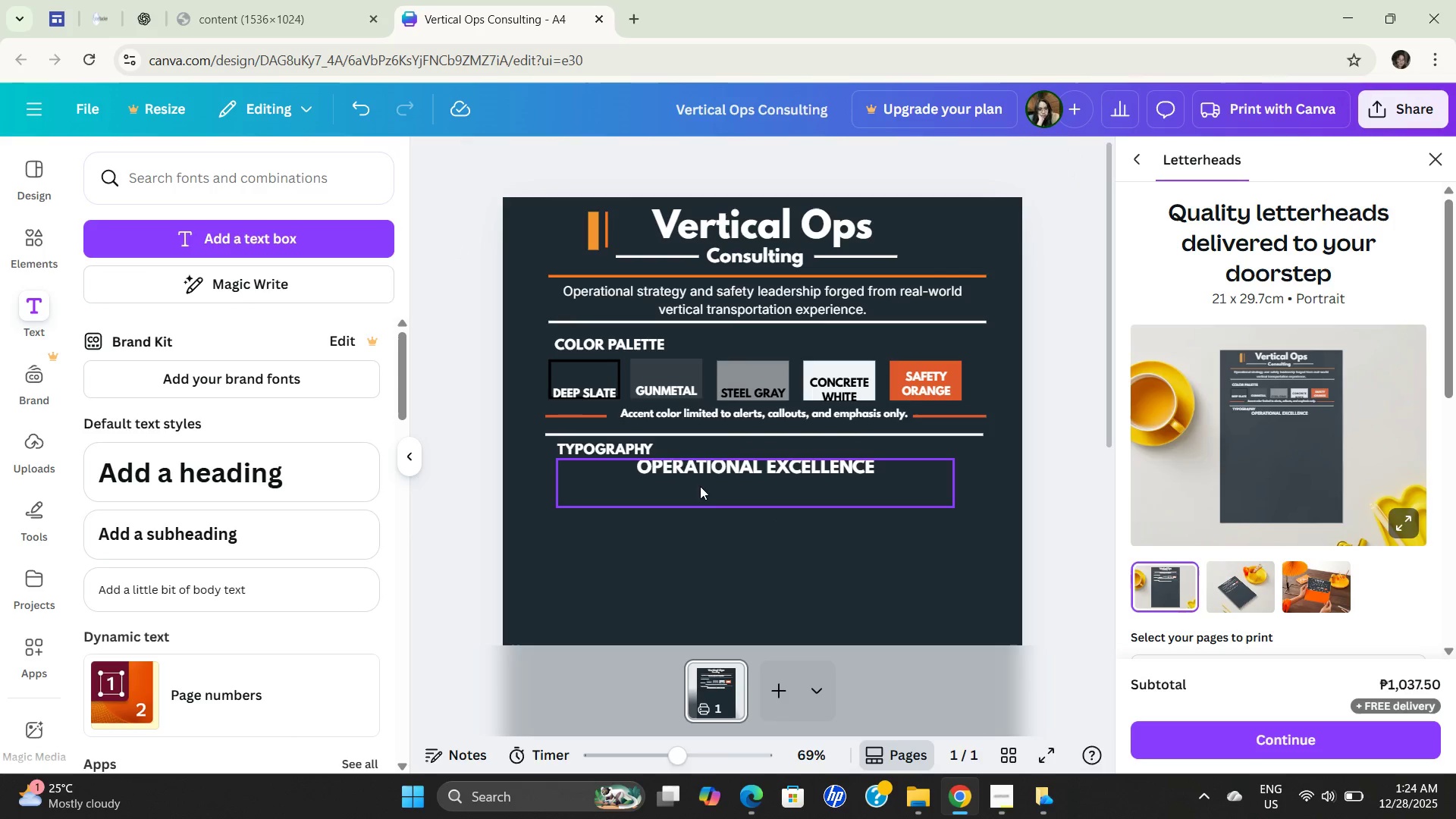 
left_click([695, 488])
 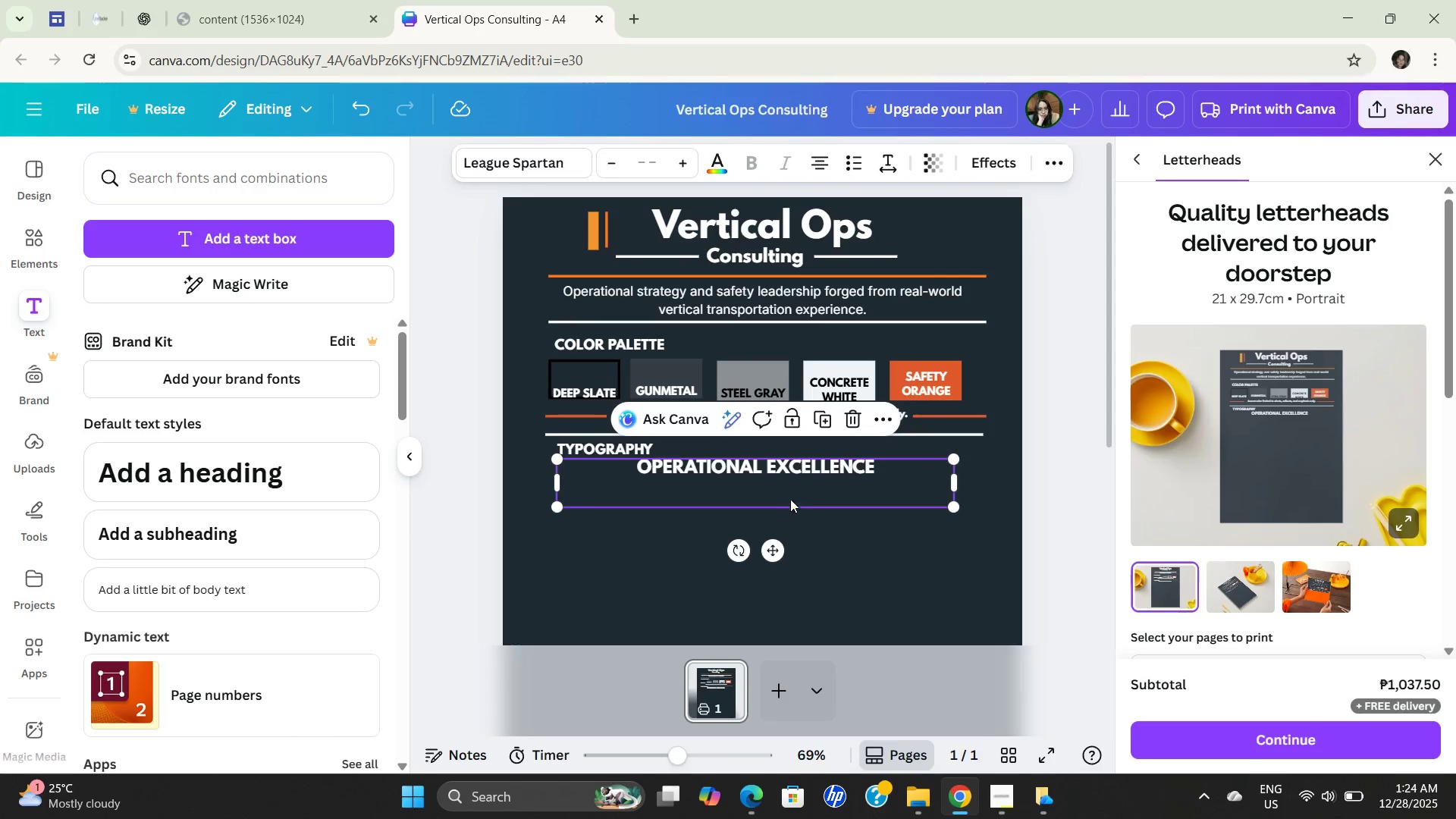 
left_click([786, 493])
 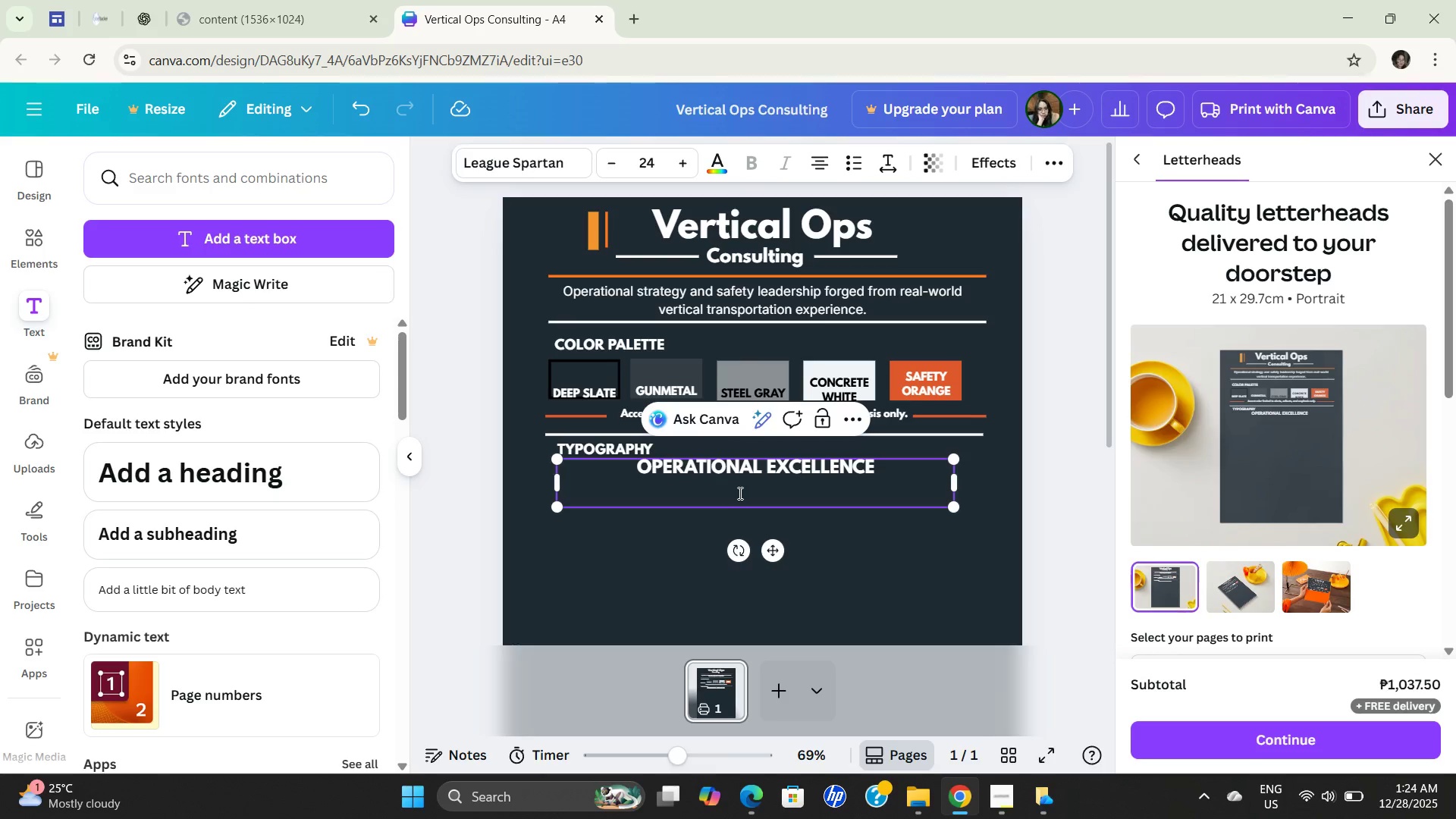 
key(Backspace)
 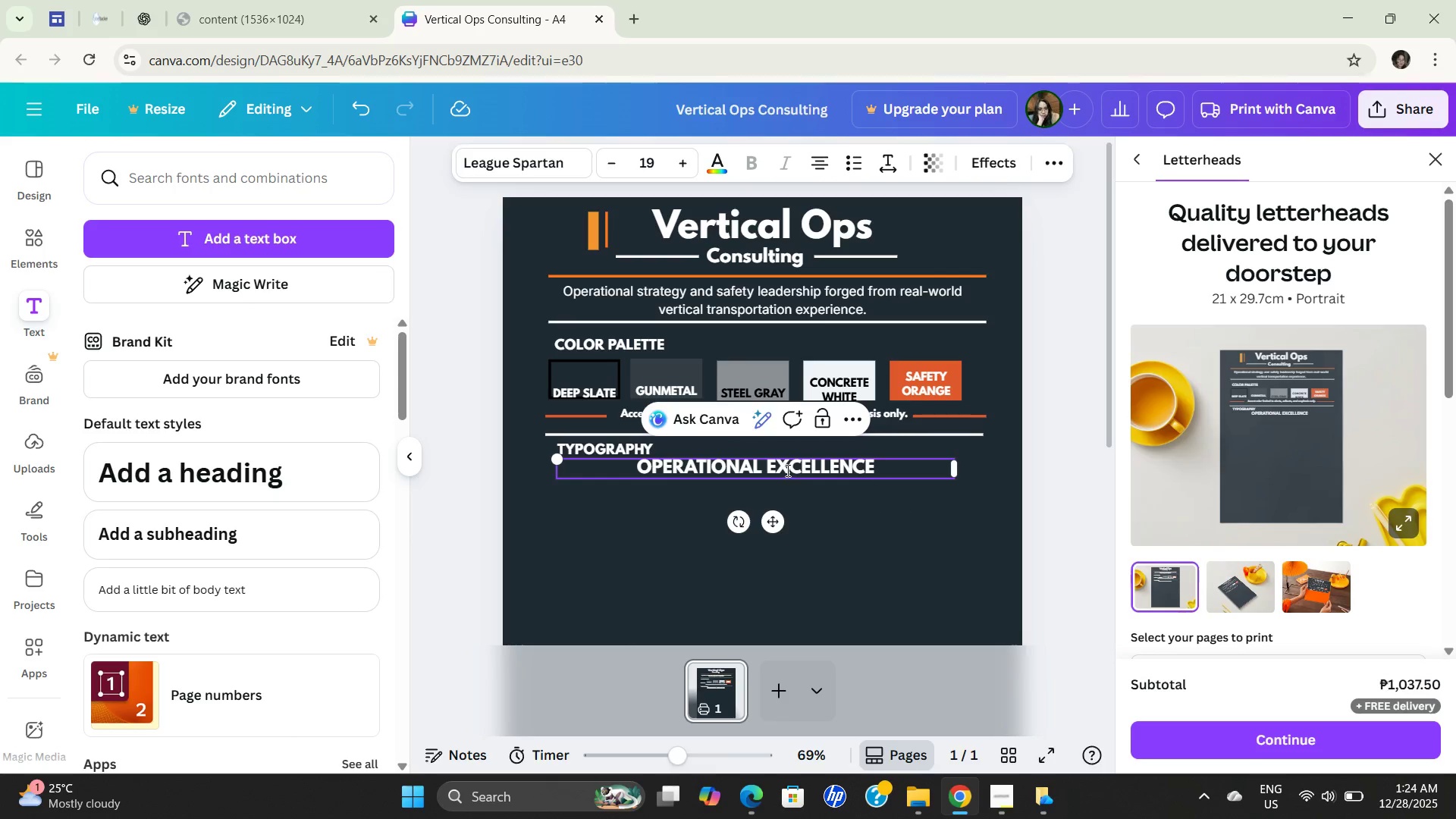 
left_click([612, 526])
 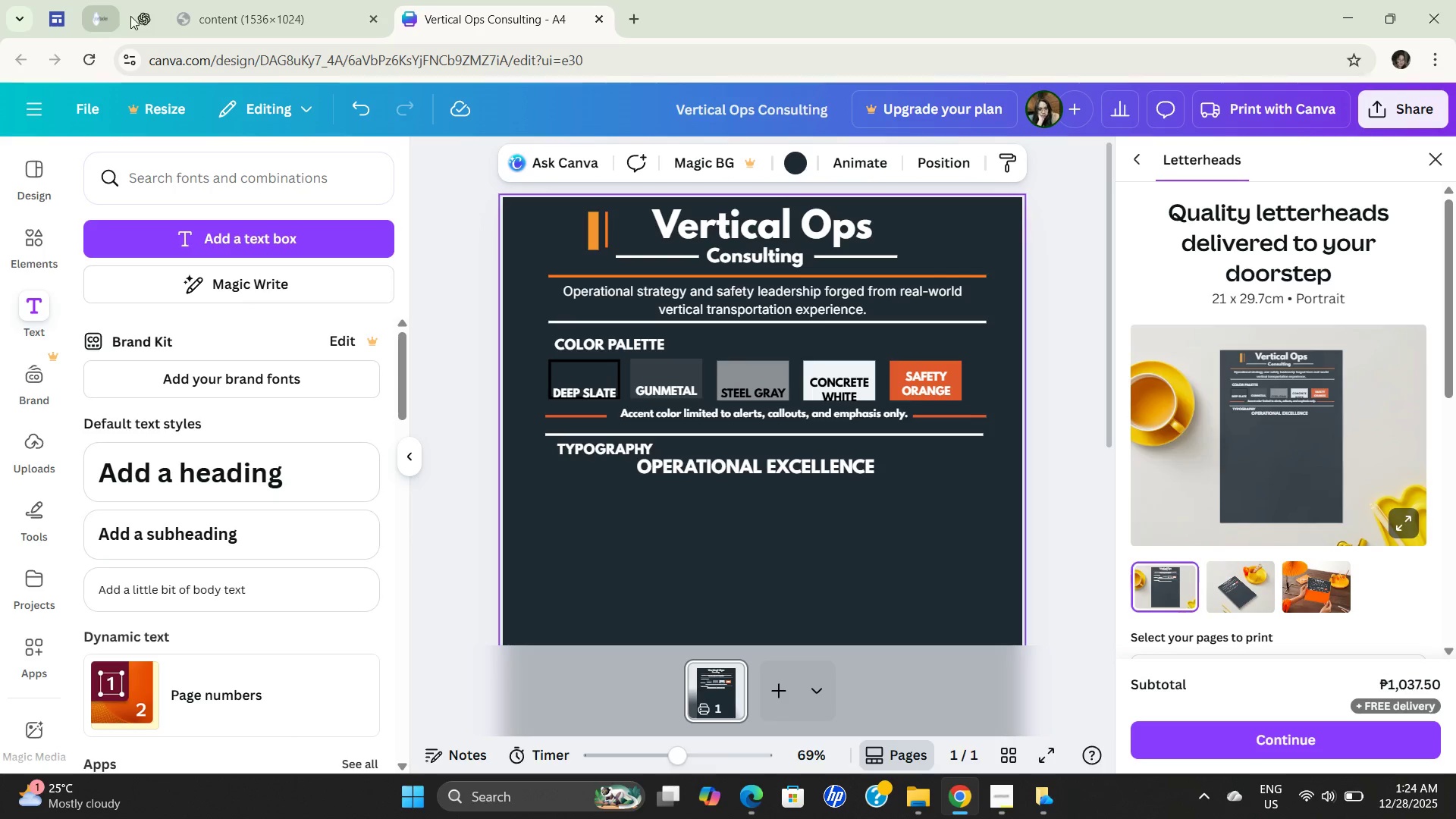 
left_click([100, 18])
 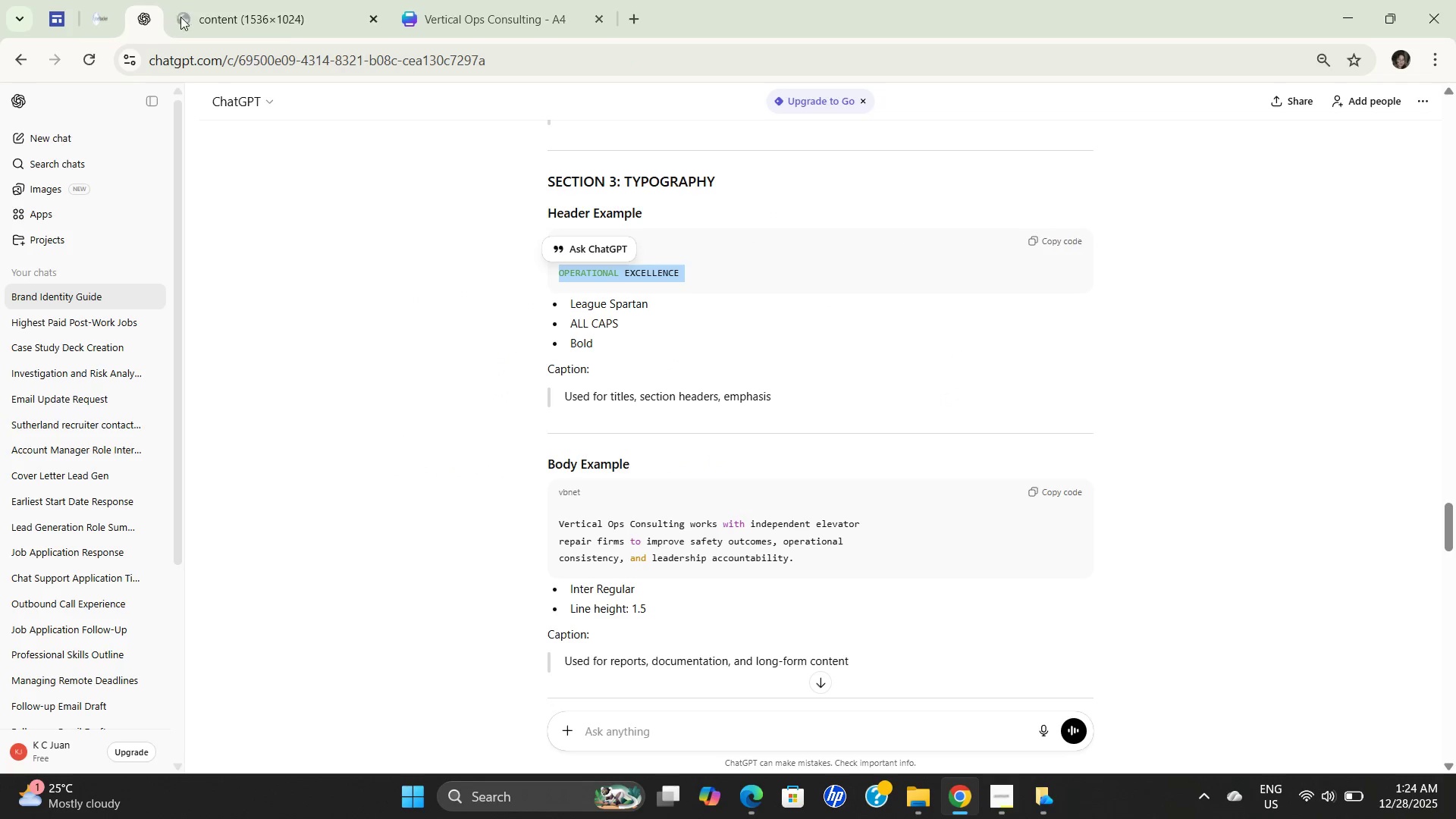 
left_click([195, 17])
 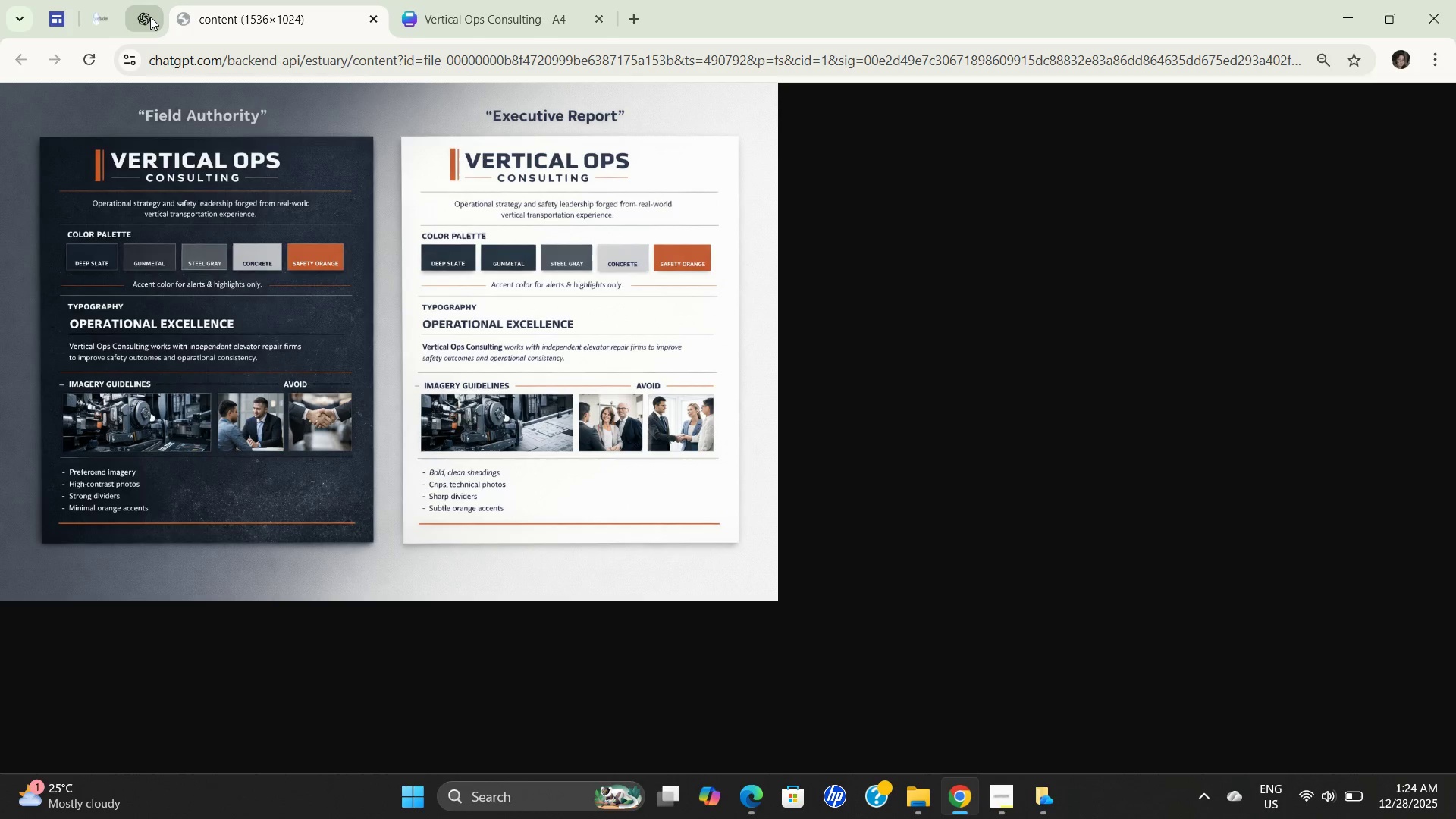 
left_click([150, 17])
 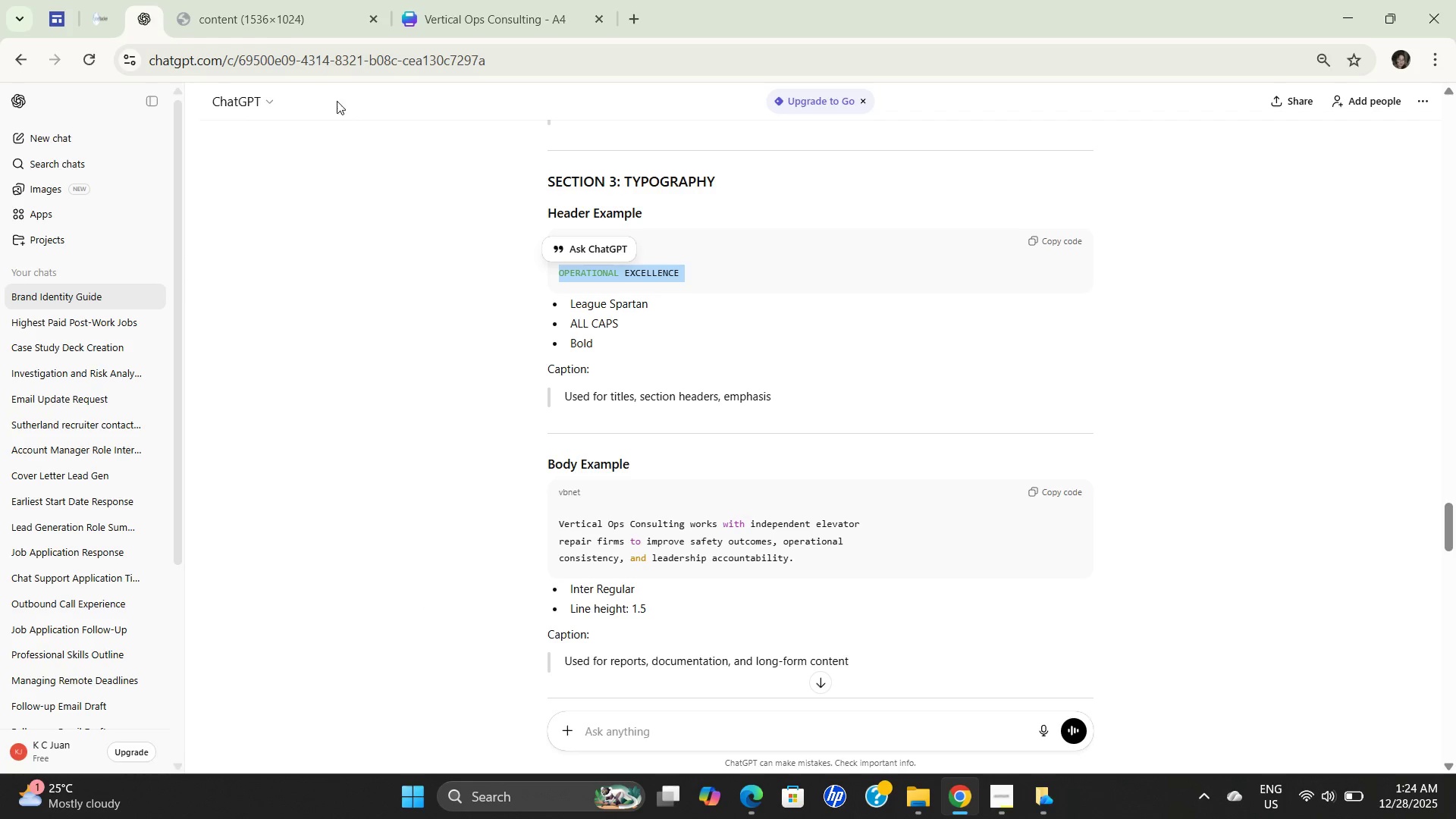 
left_click([251, 20])
 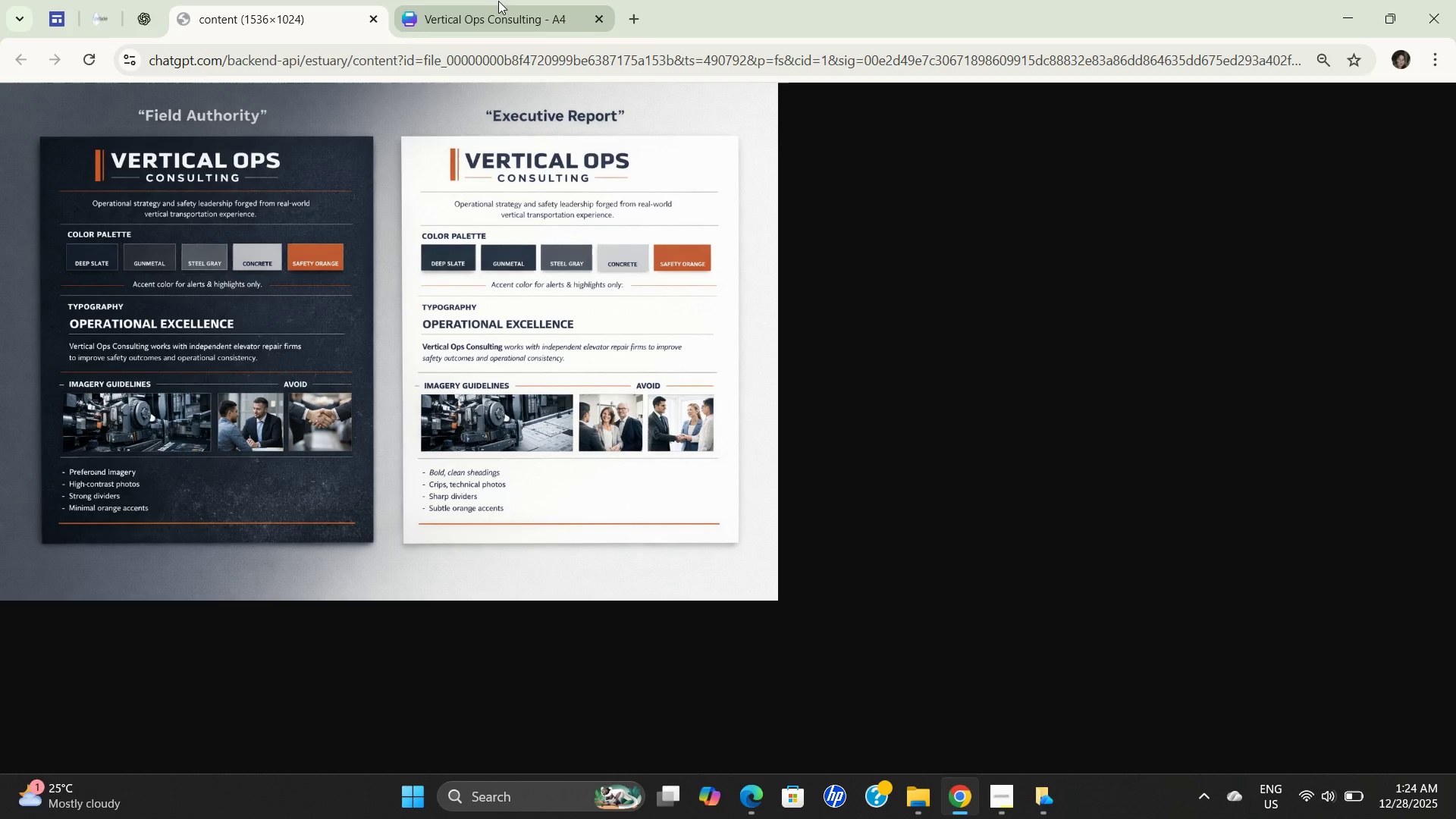 
left_click([494, 11])
 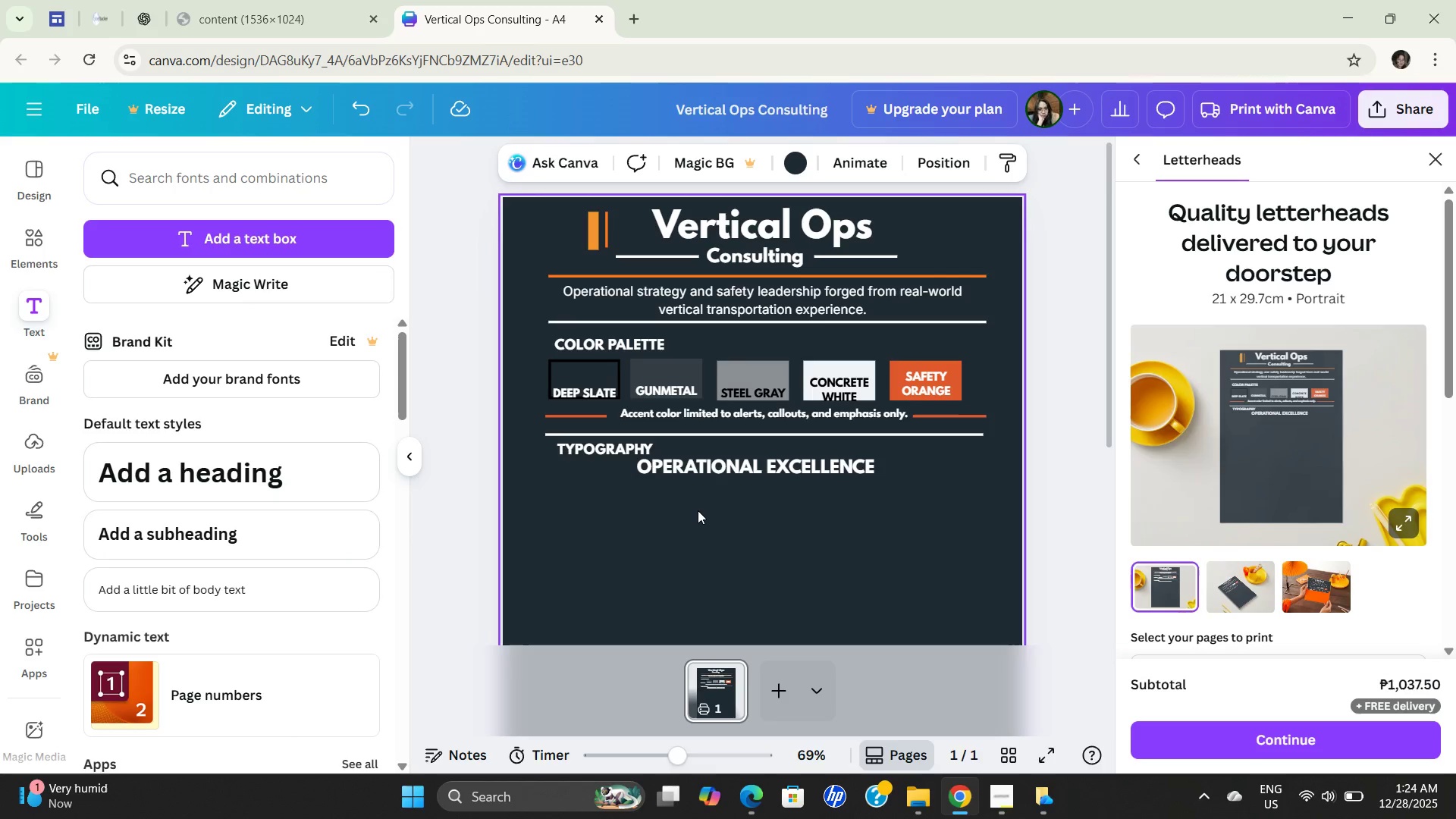 
scroll: coordinate [702, 510], scroll_direction: down, amount: 2.0
 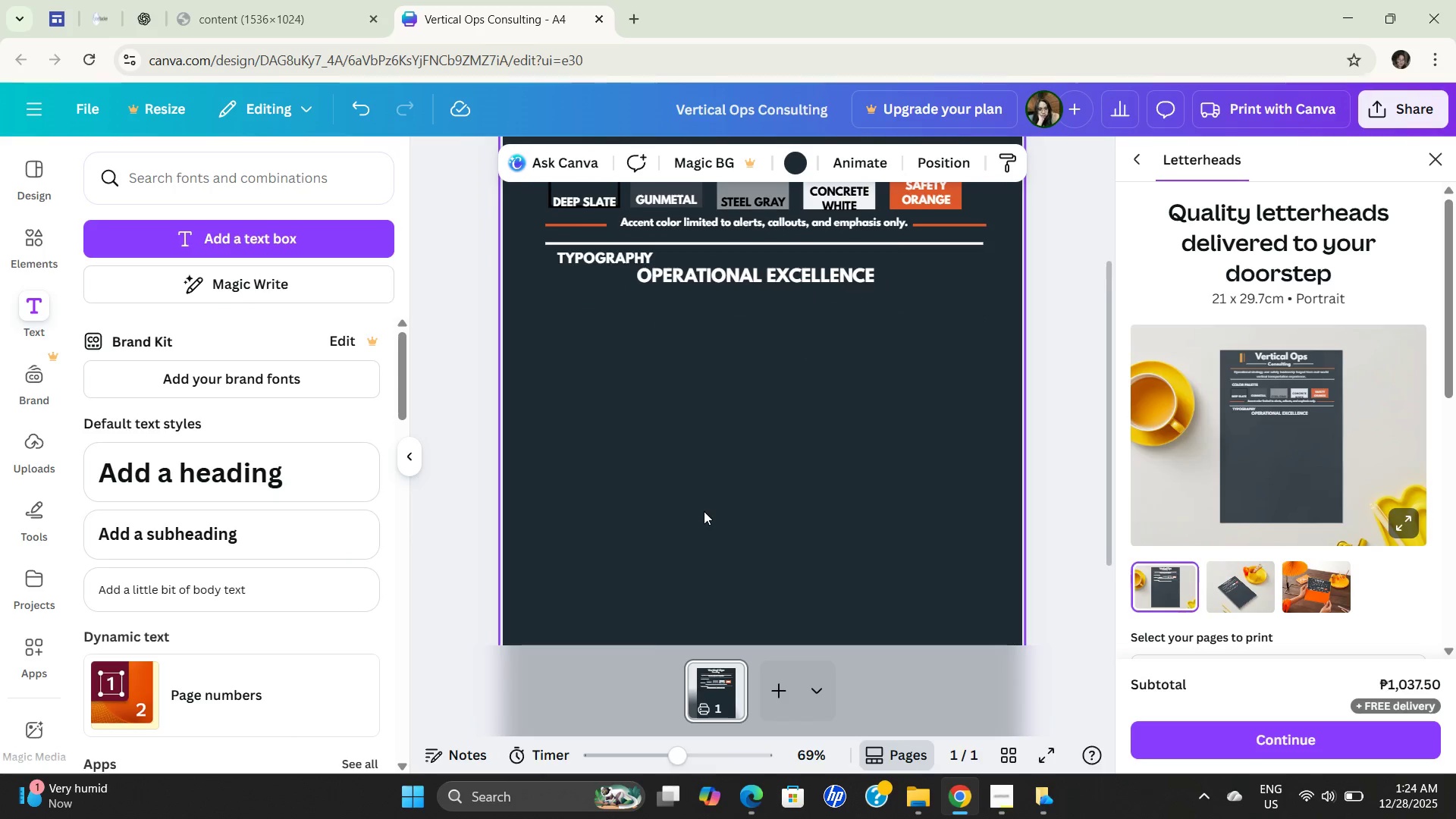 
scroll: coordinate [704, 511], scroll_direction: none, amount: 0.0
 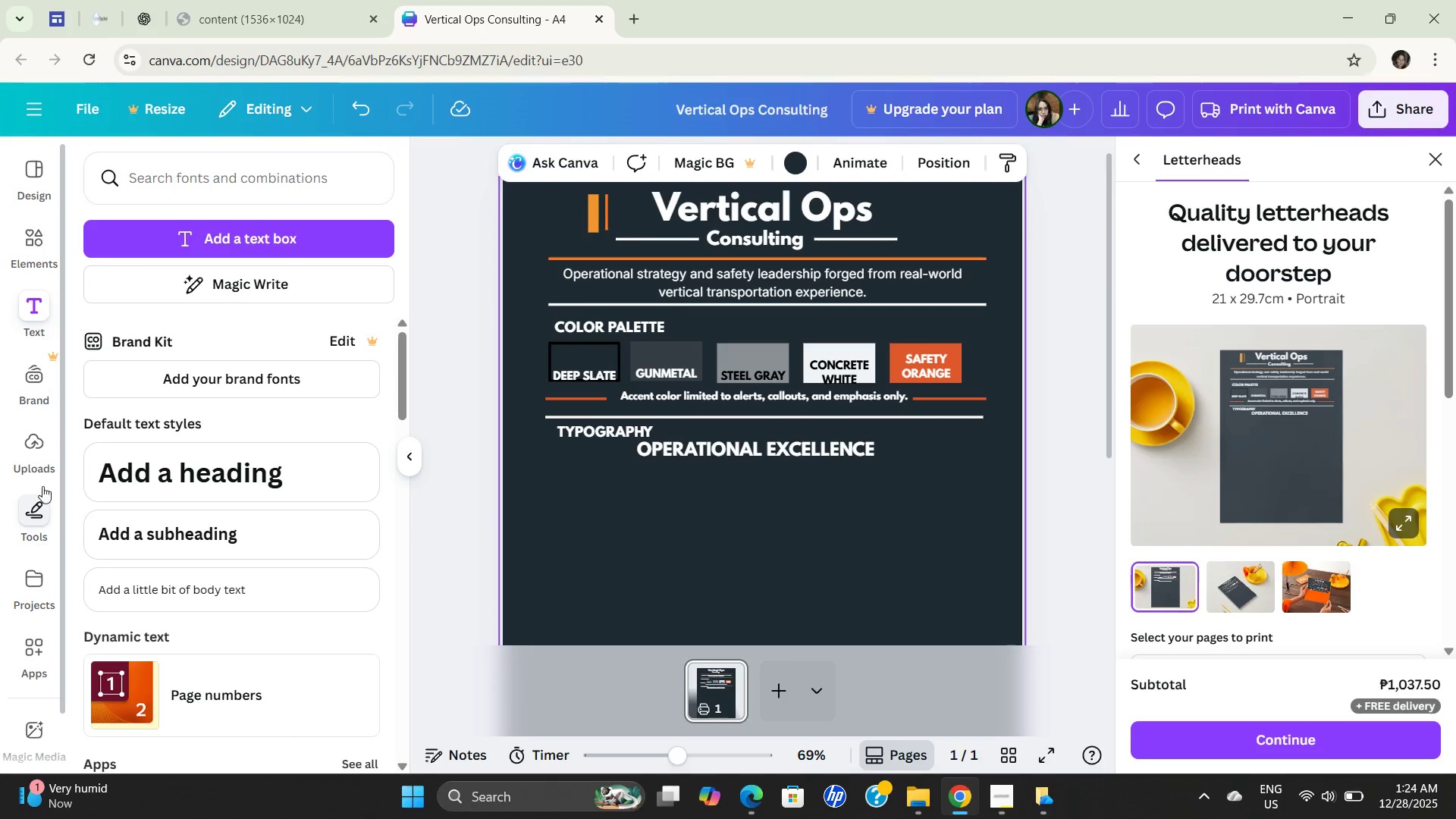 
left_click([38, 502])
 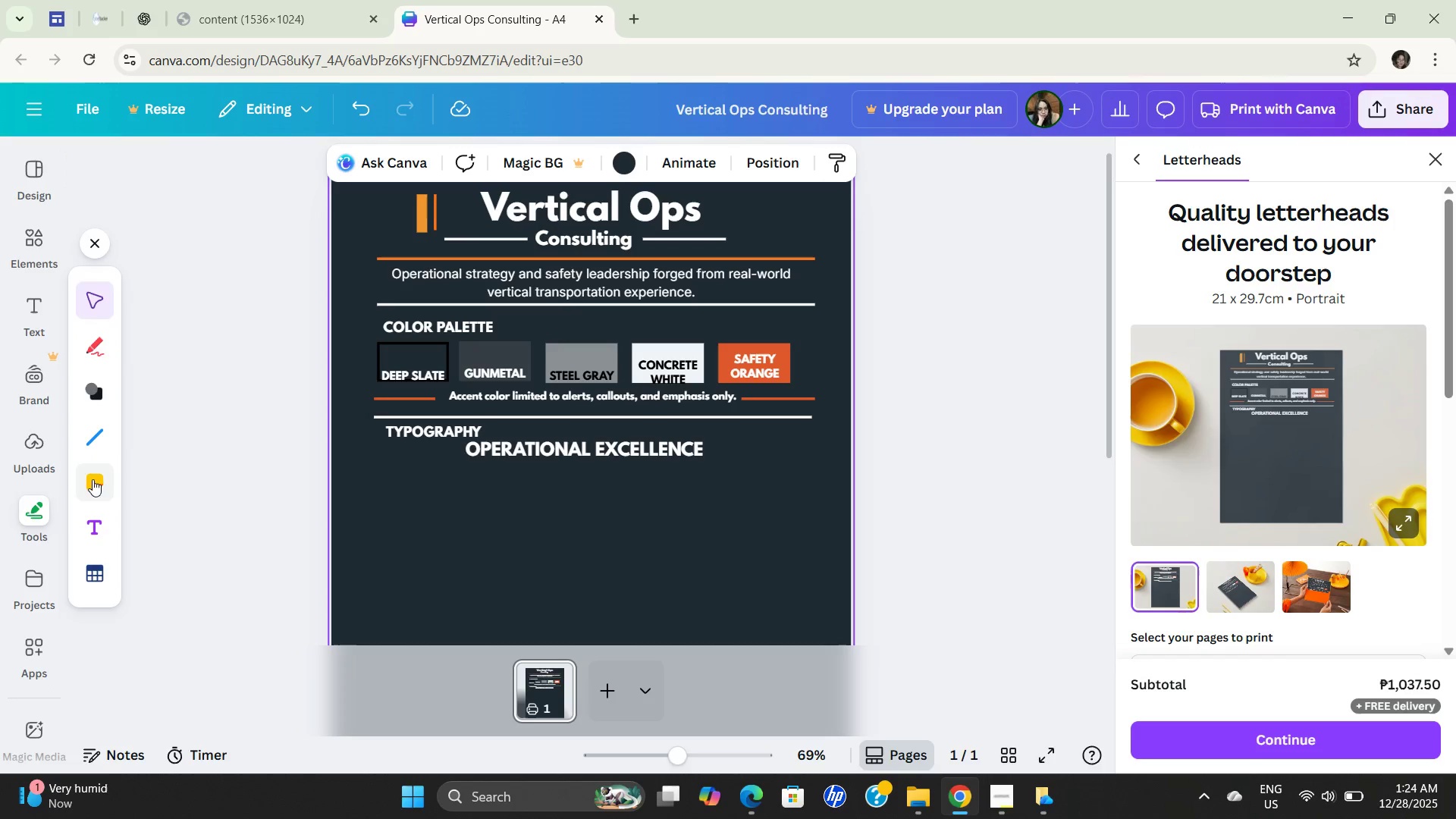 
left_click([93, 437])
 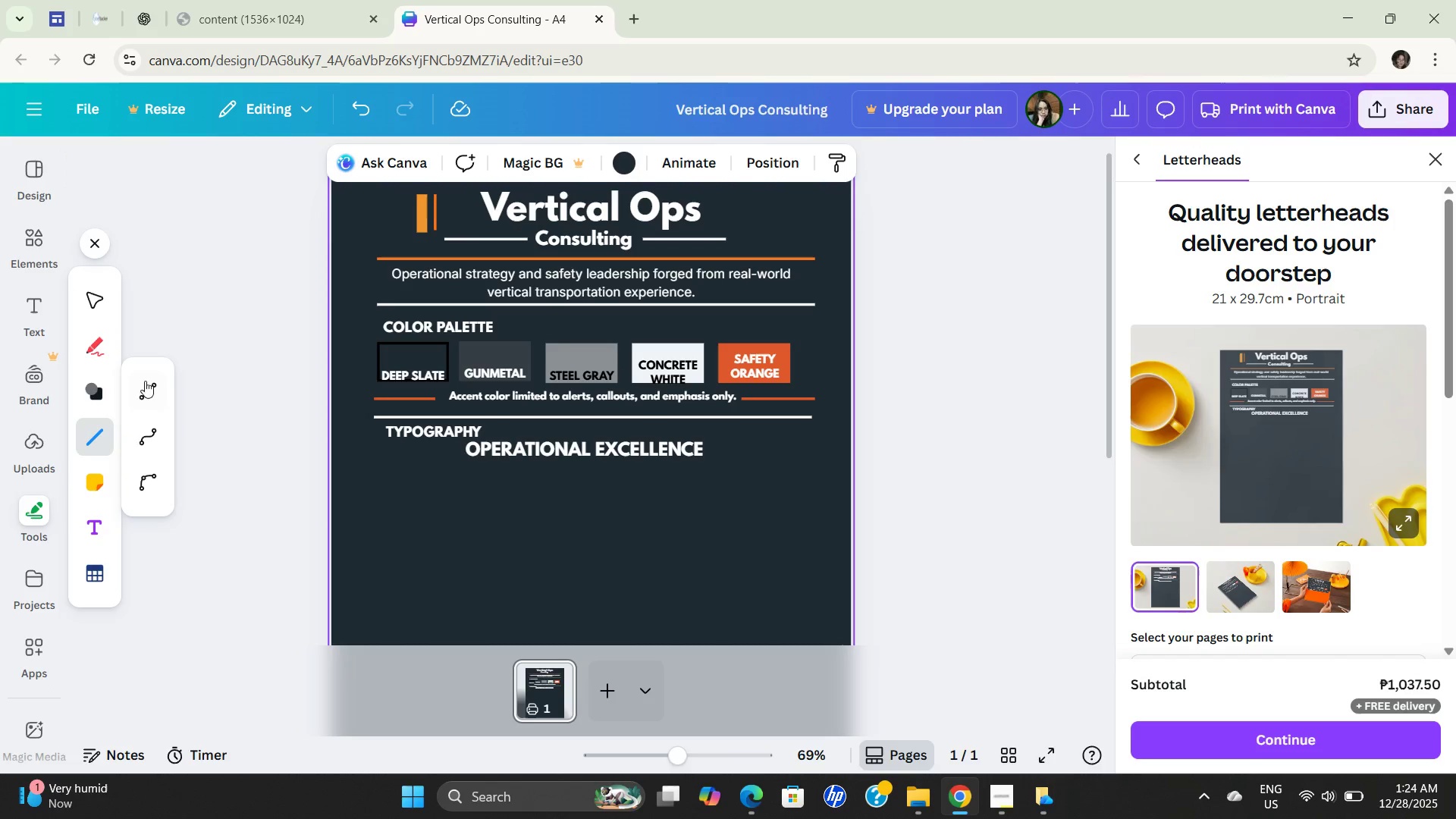 
left_click([148, 381])
 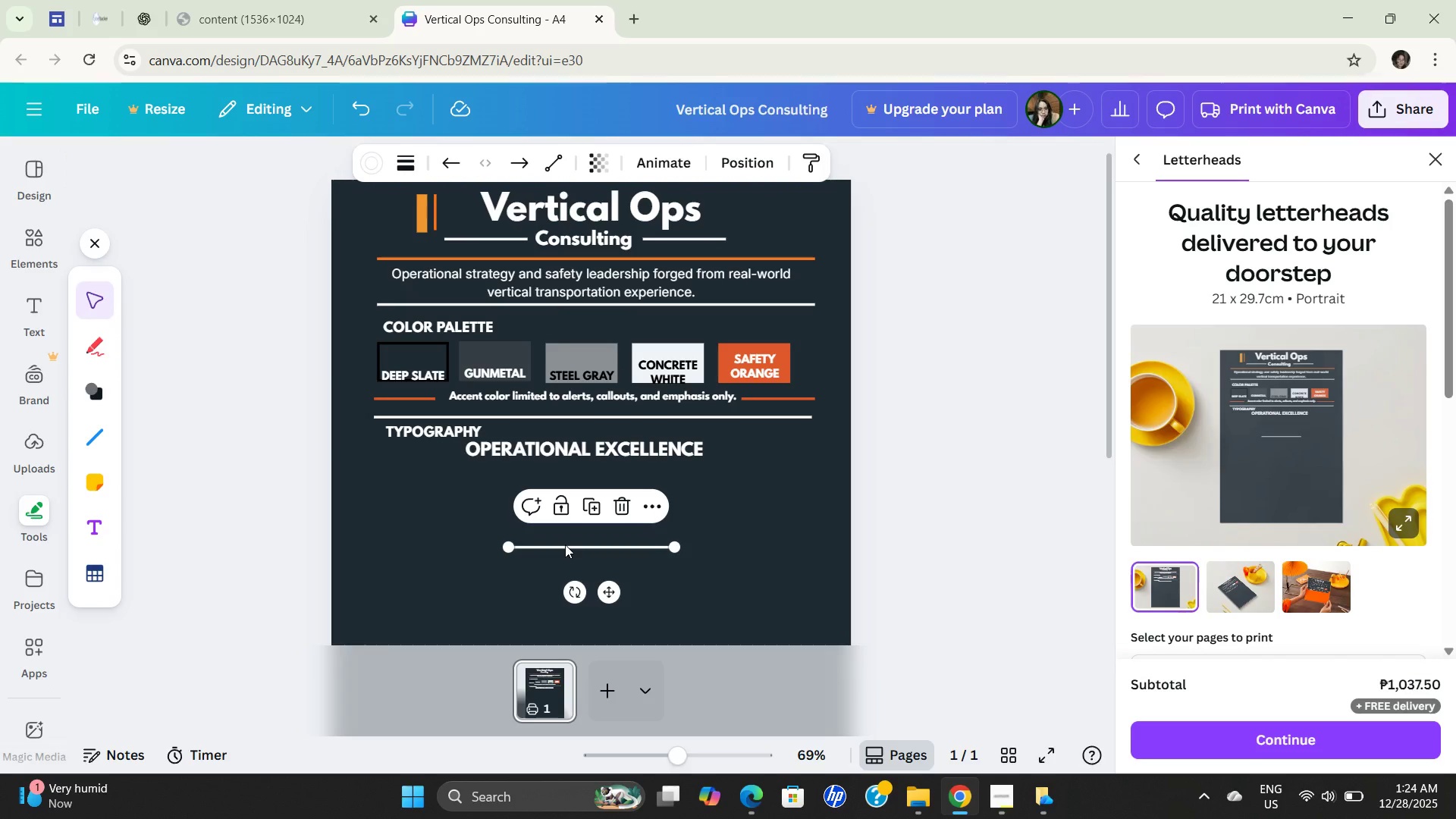 
left_click_drag(start_coordinate=[565, 544], to_coordinate=[431, 463])
 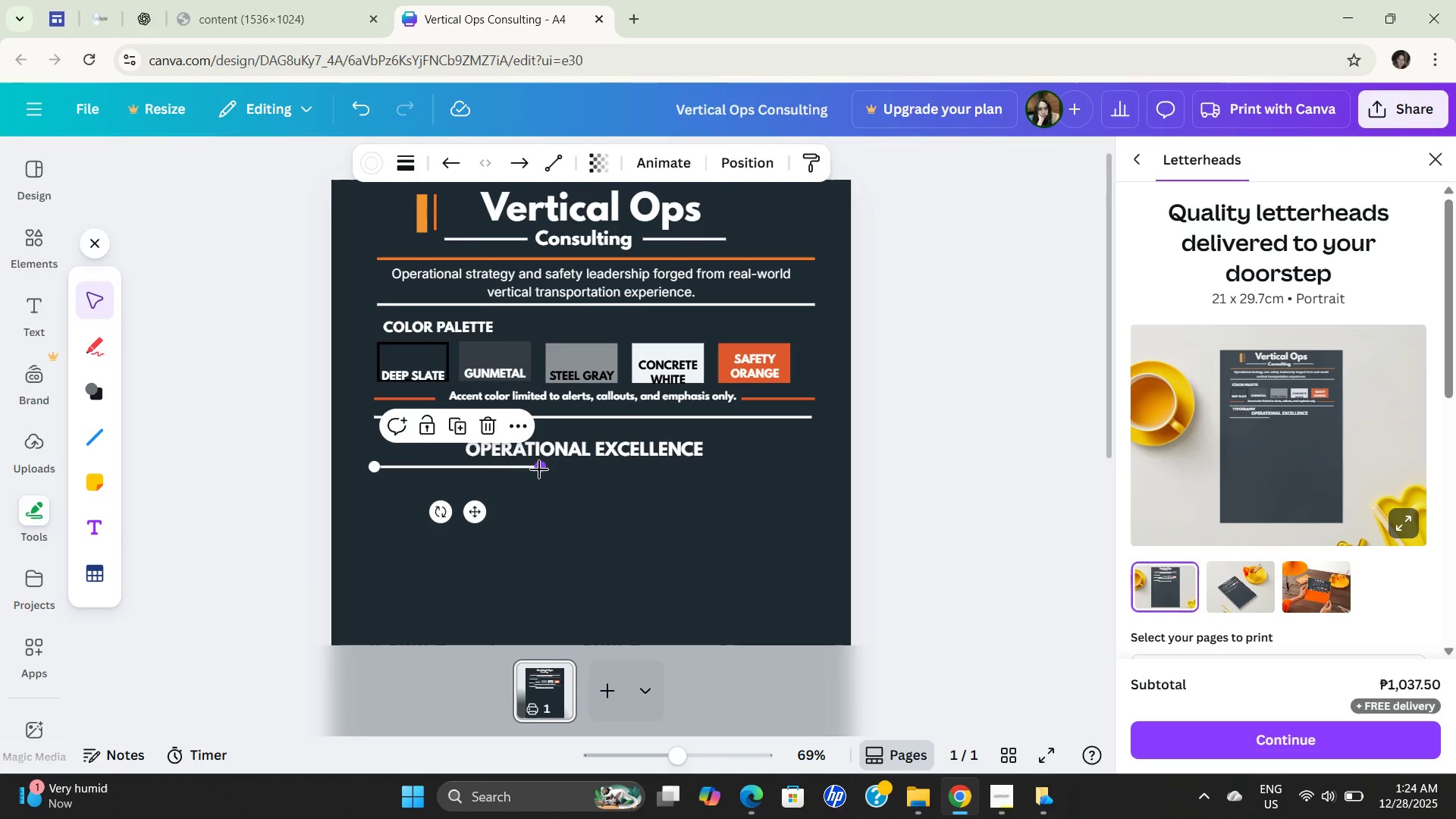 
left_click_drag(start_coordinate=[539, 469], to_coordinate=[812, 474])
 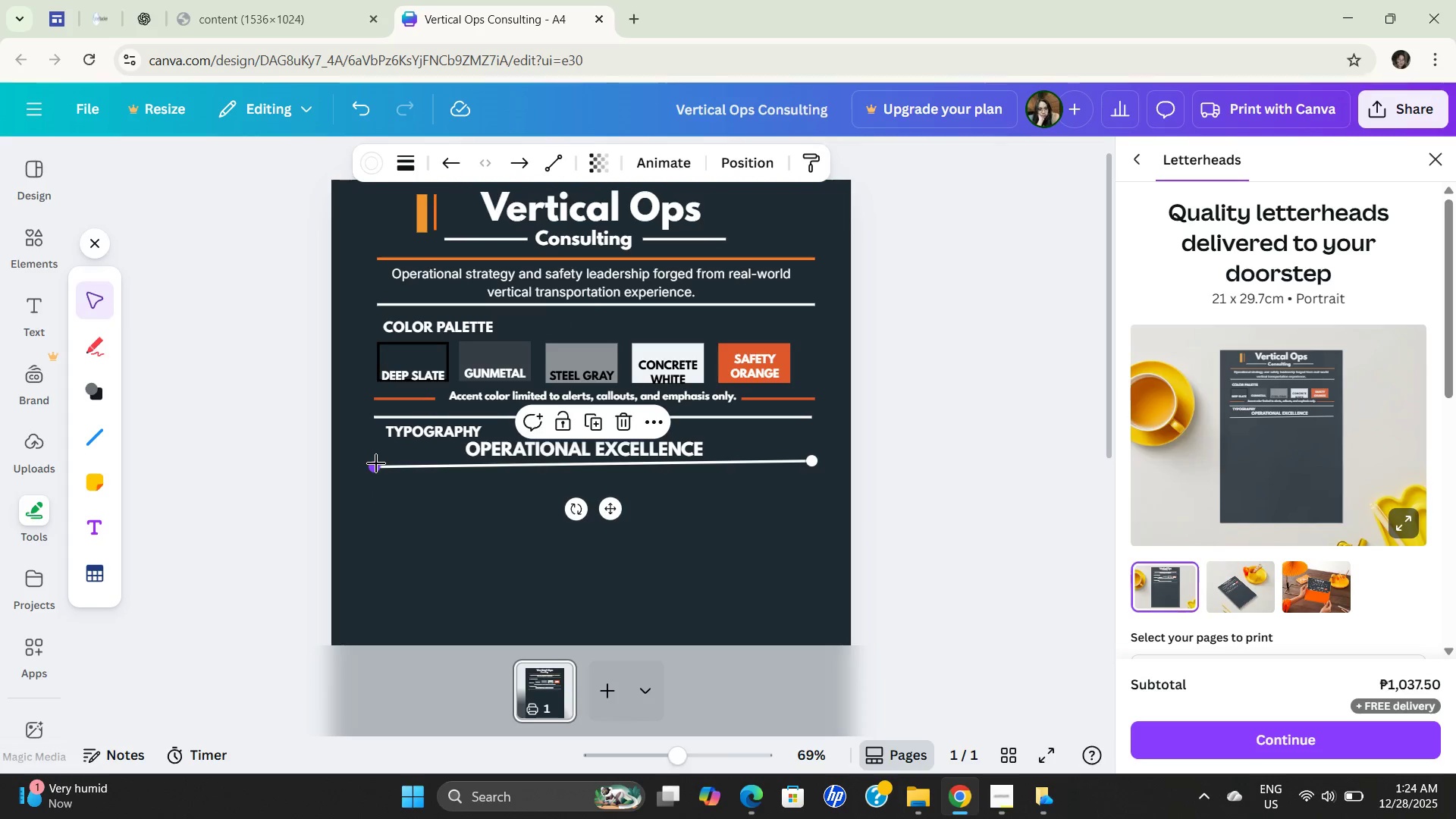 
left_click_drag(start_coordinate=[376, 463], to_coordinate=[377, 457])
 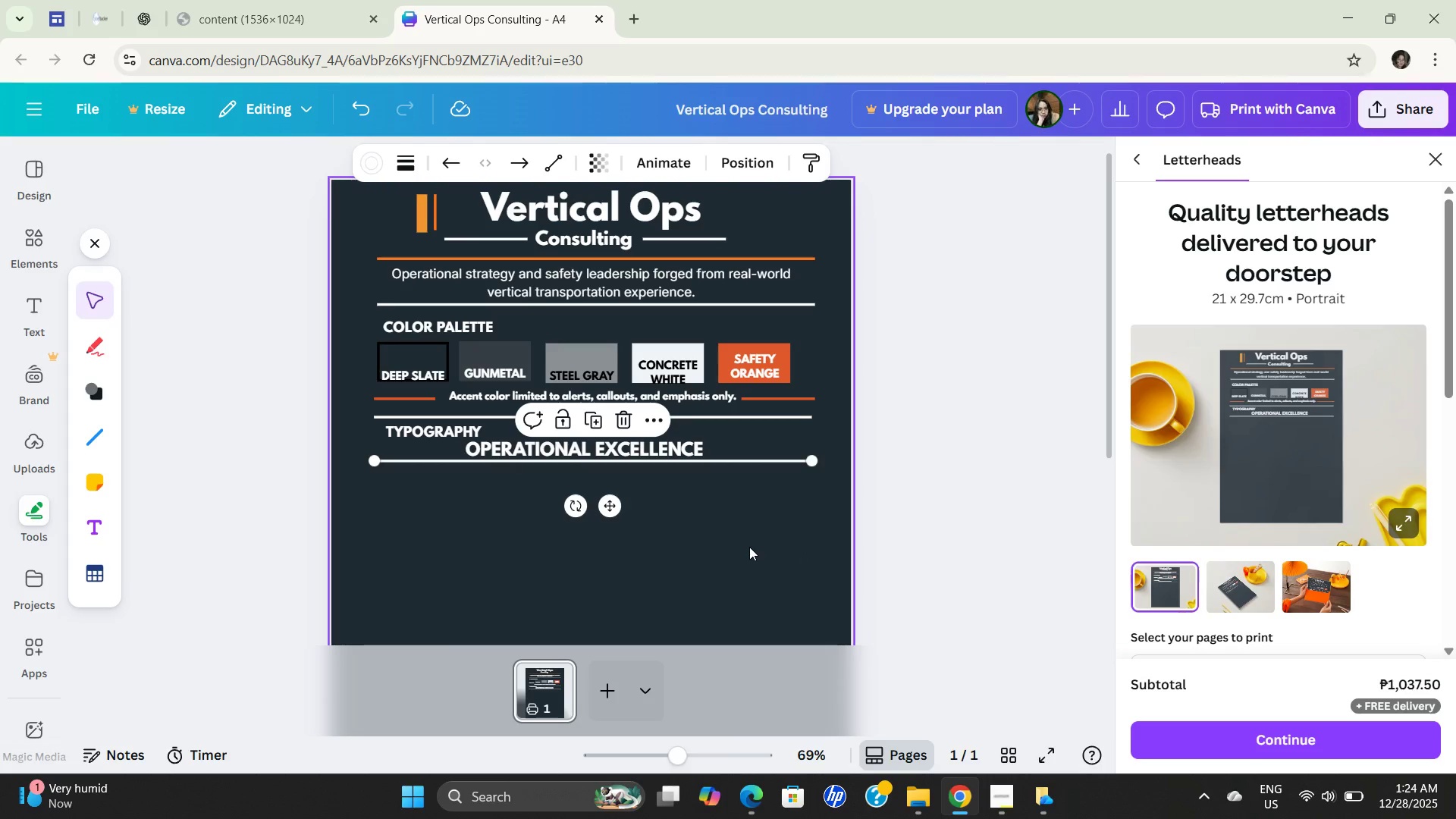 
left_click([749, 547])
 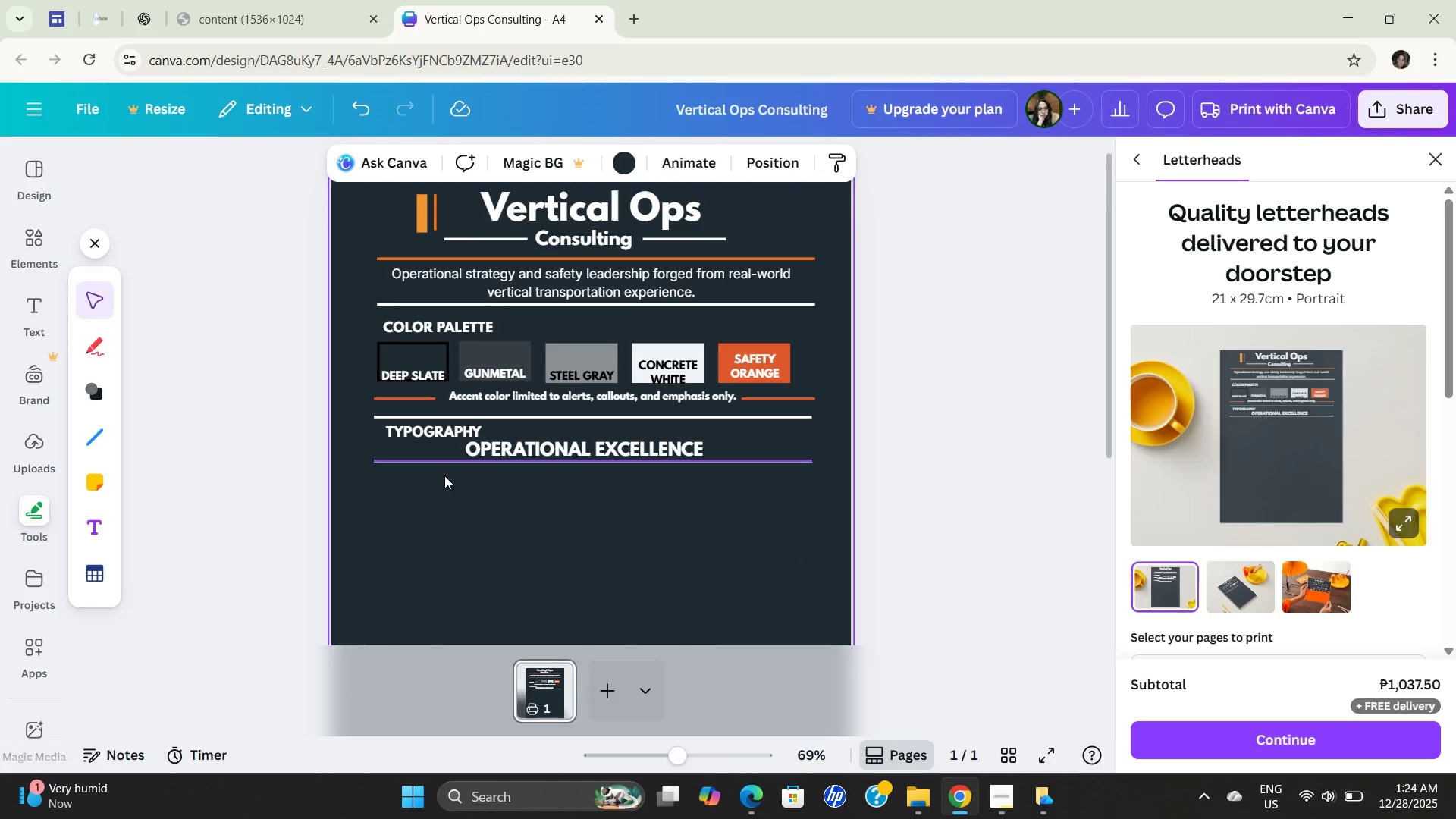 
left_click([443, 459])
 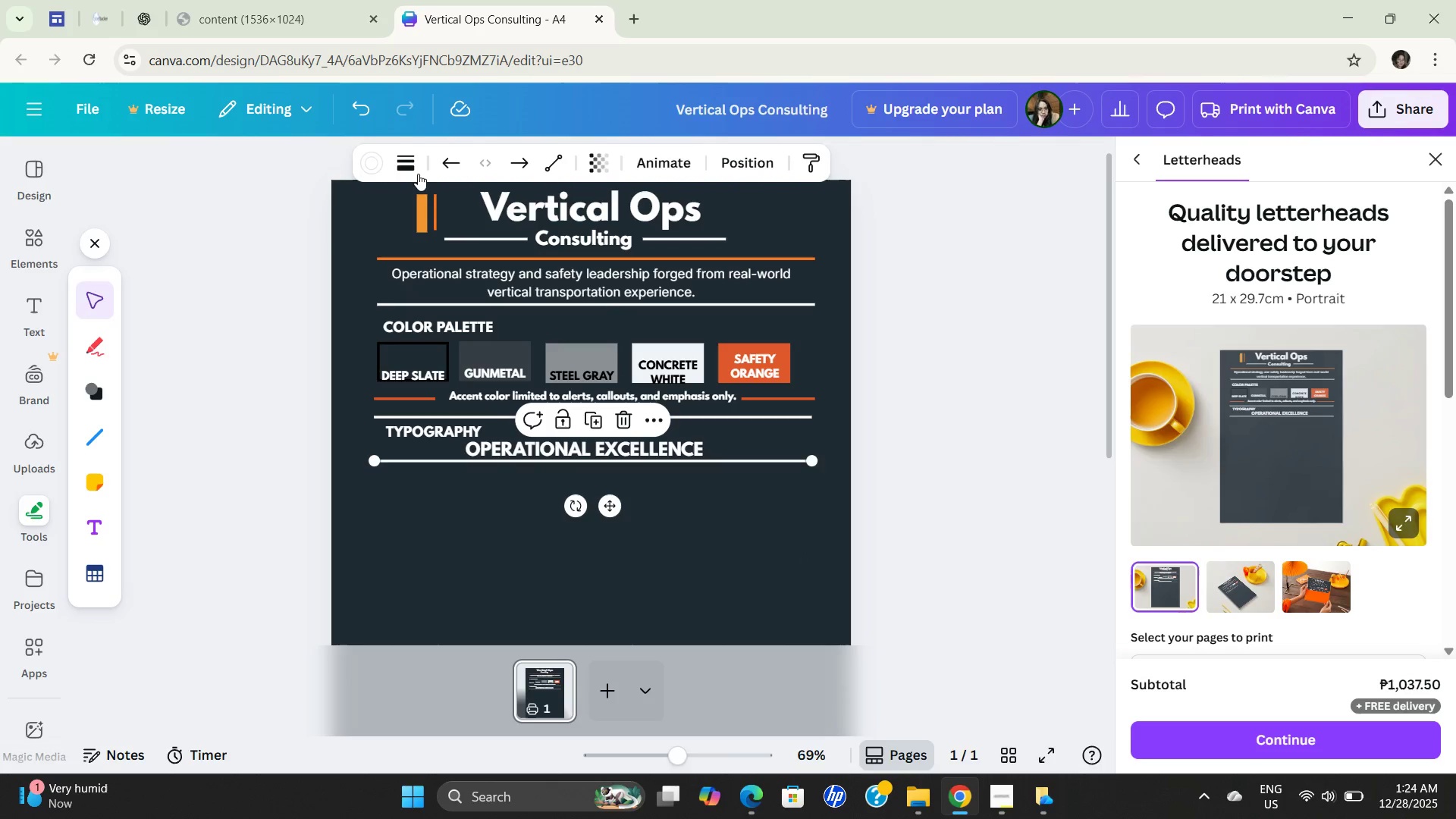 
left_click([405, 165])
 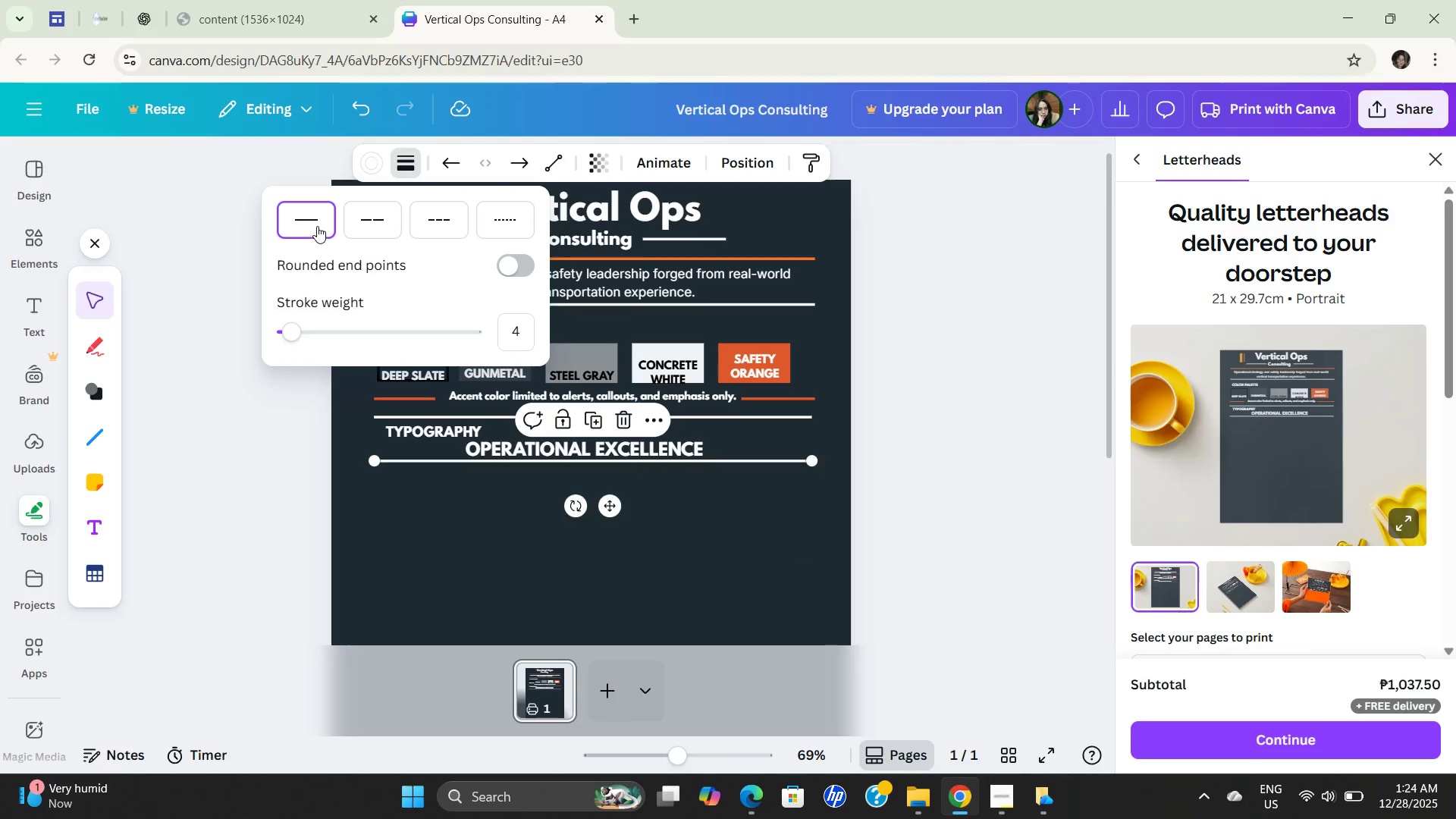 
left_click([317, 226])
 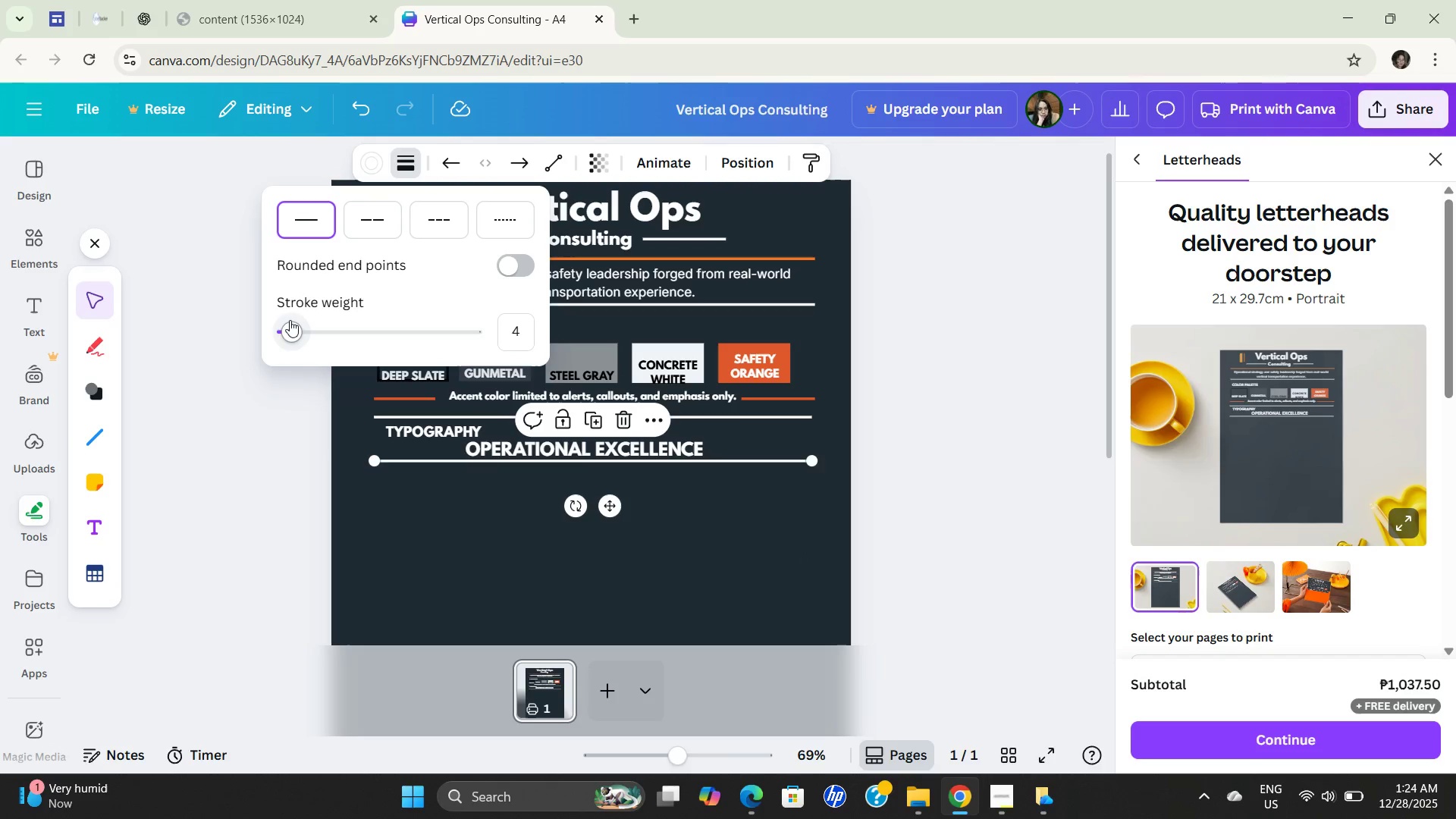 
left_click_drag(start_coordinate=[291, 322], to_coordinate=[265, 326])
 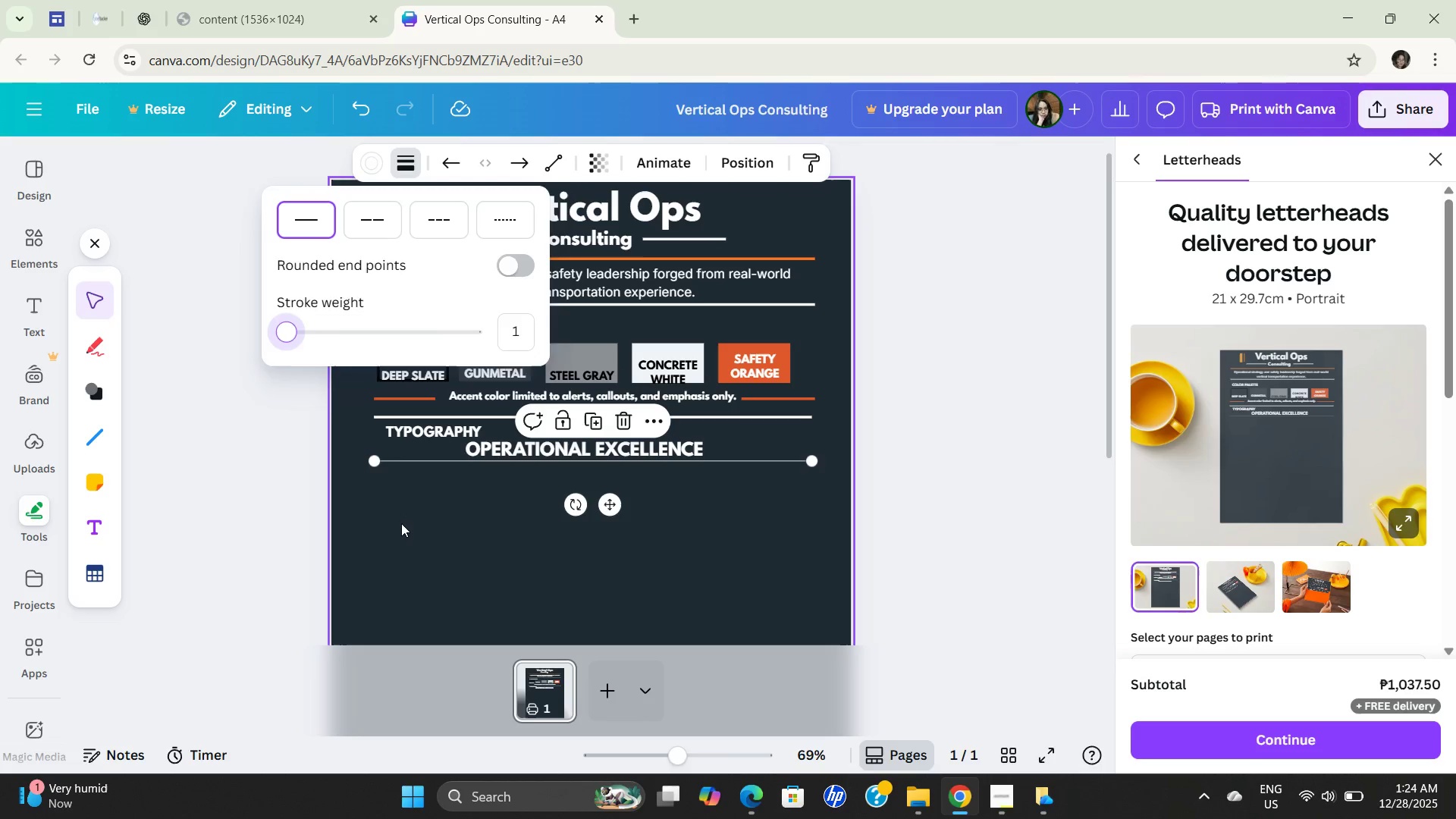 
left_click([405, 529])
 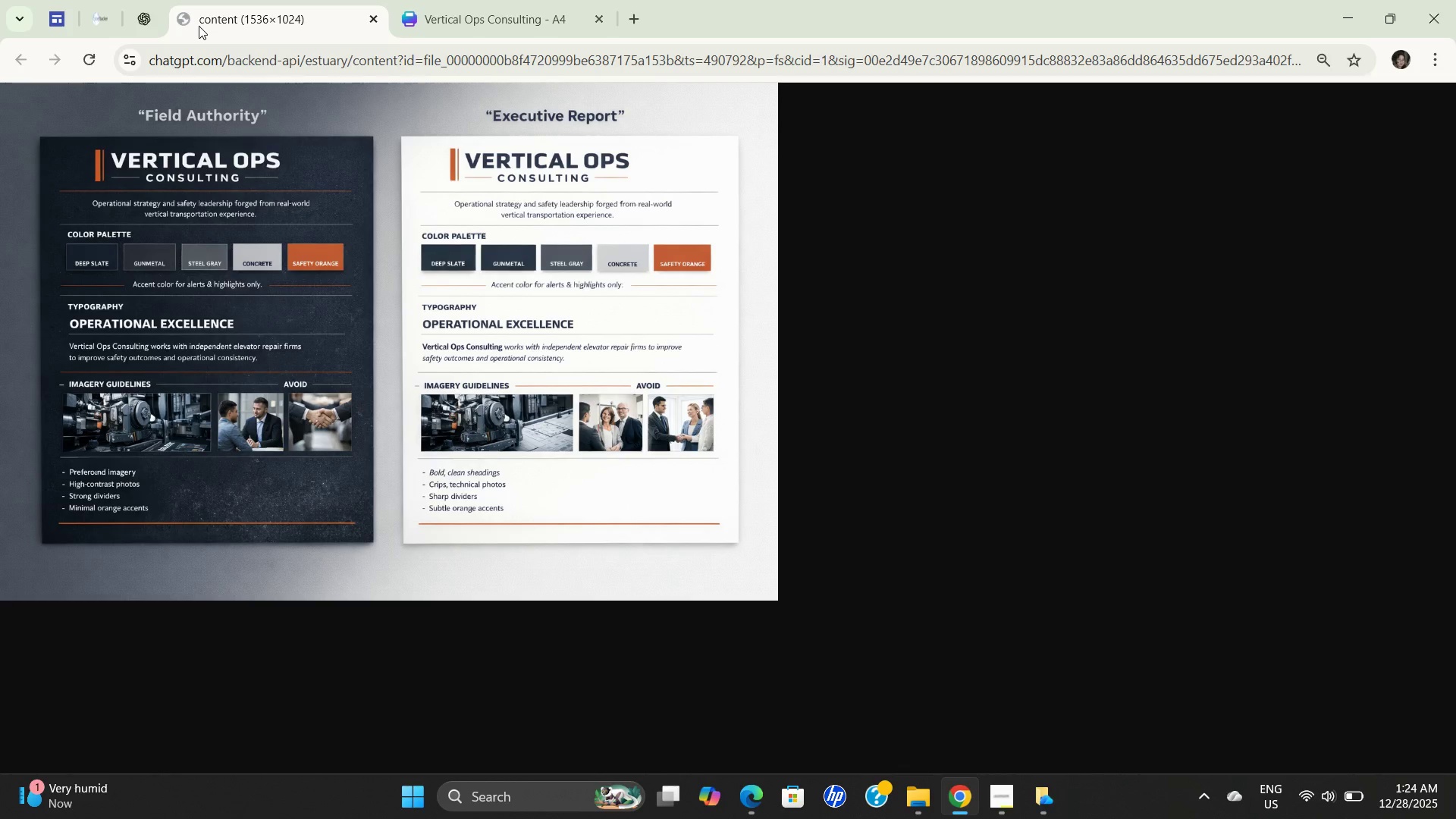 
wait(6.94)
 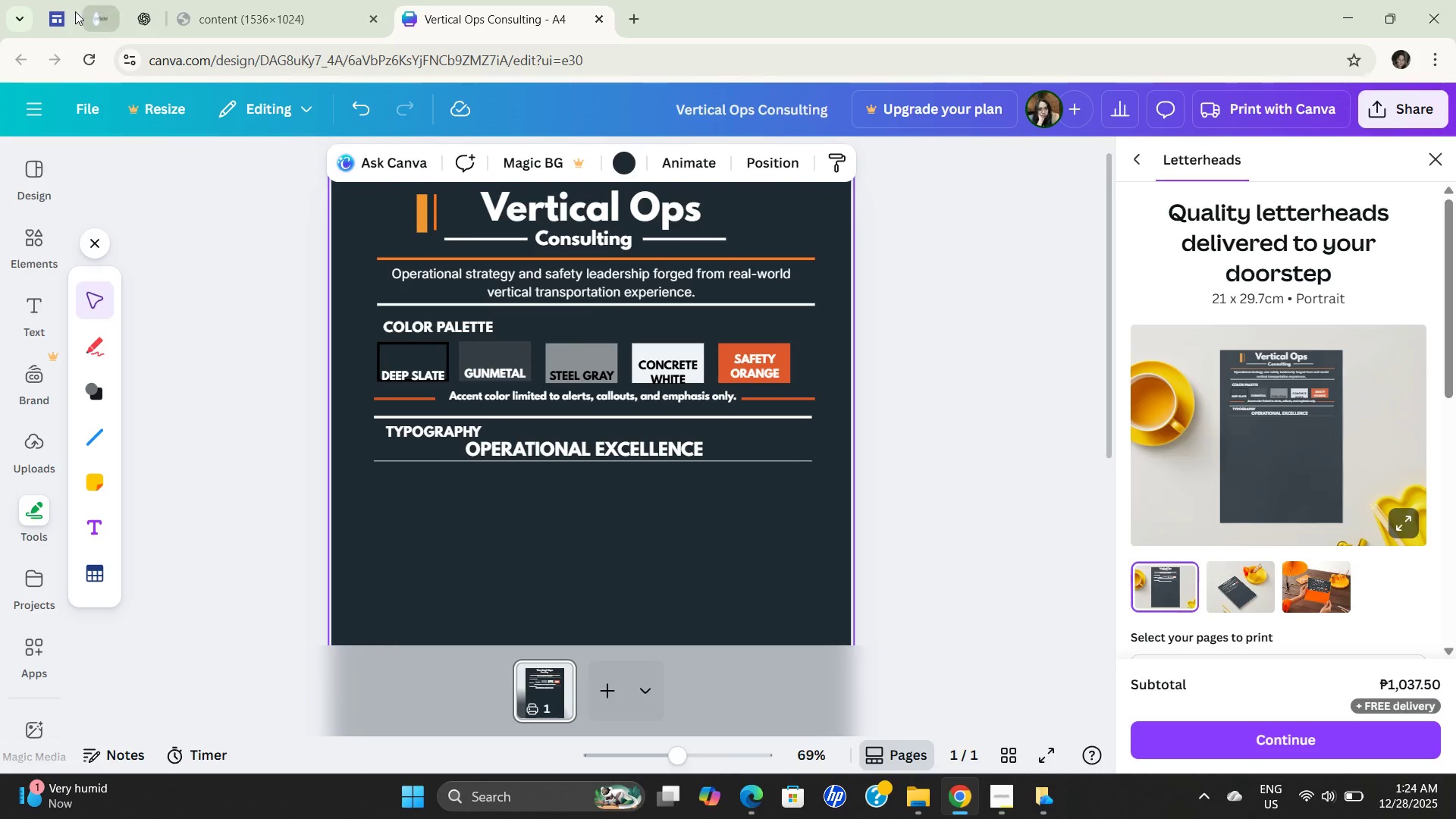 
left_click_drag(start_coordinate=[473, 21], to_coordinate=[477, 21])
 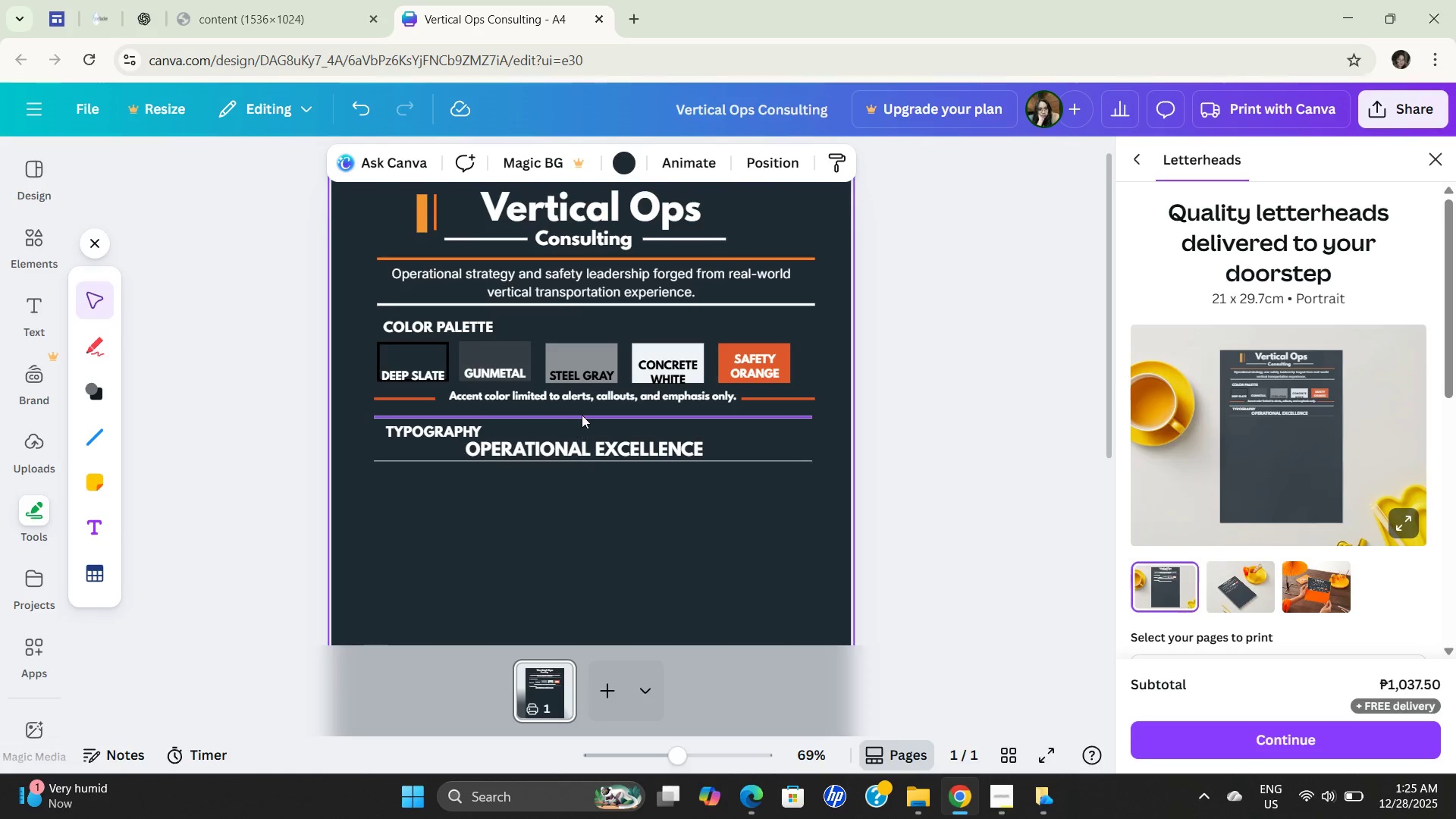 
left_click([582, 415])
 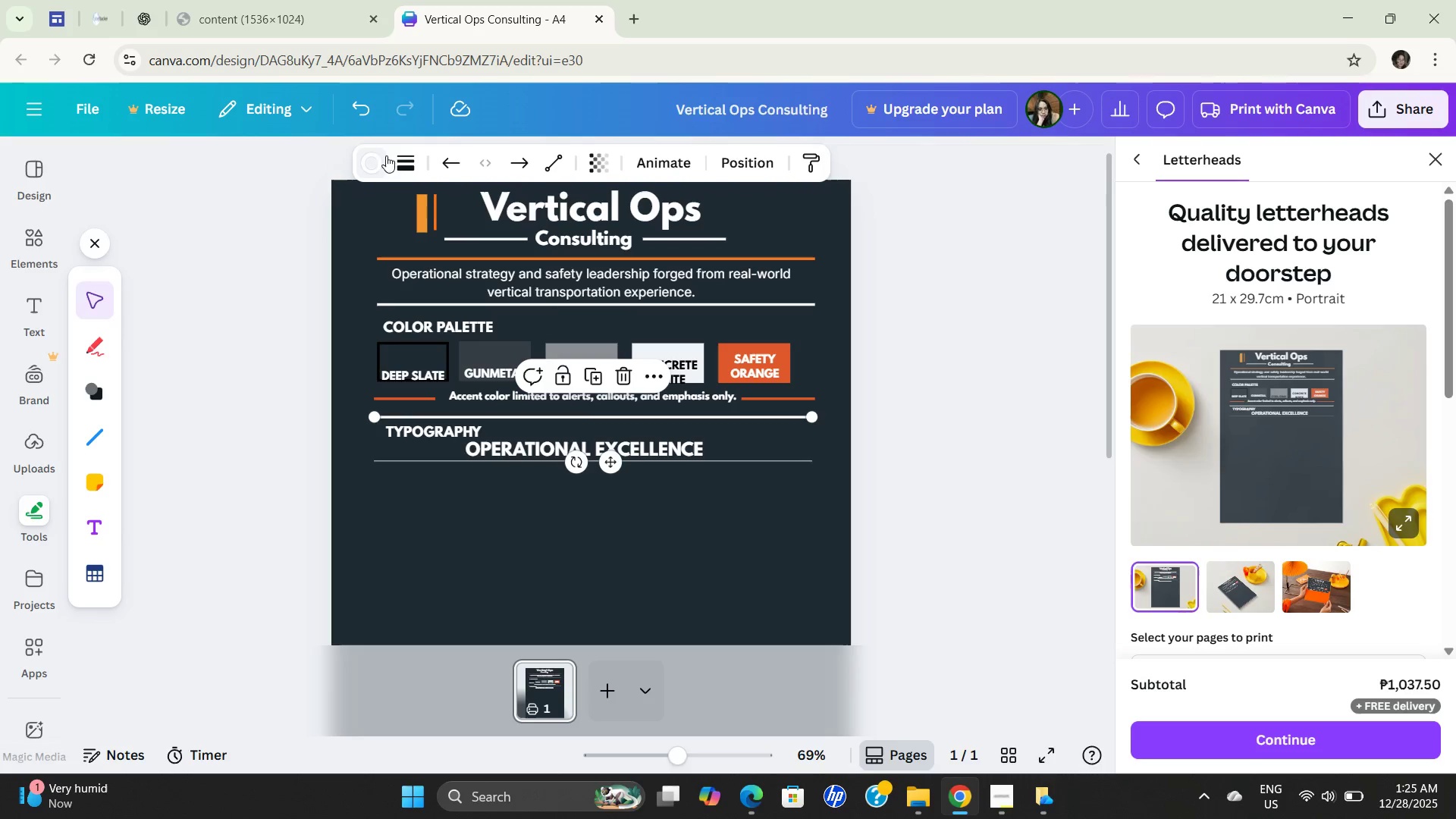 
left_click([401, 156])
 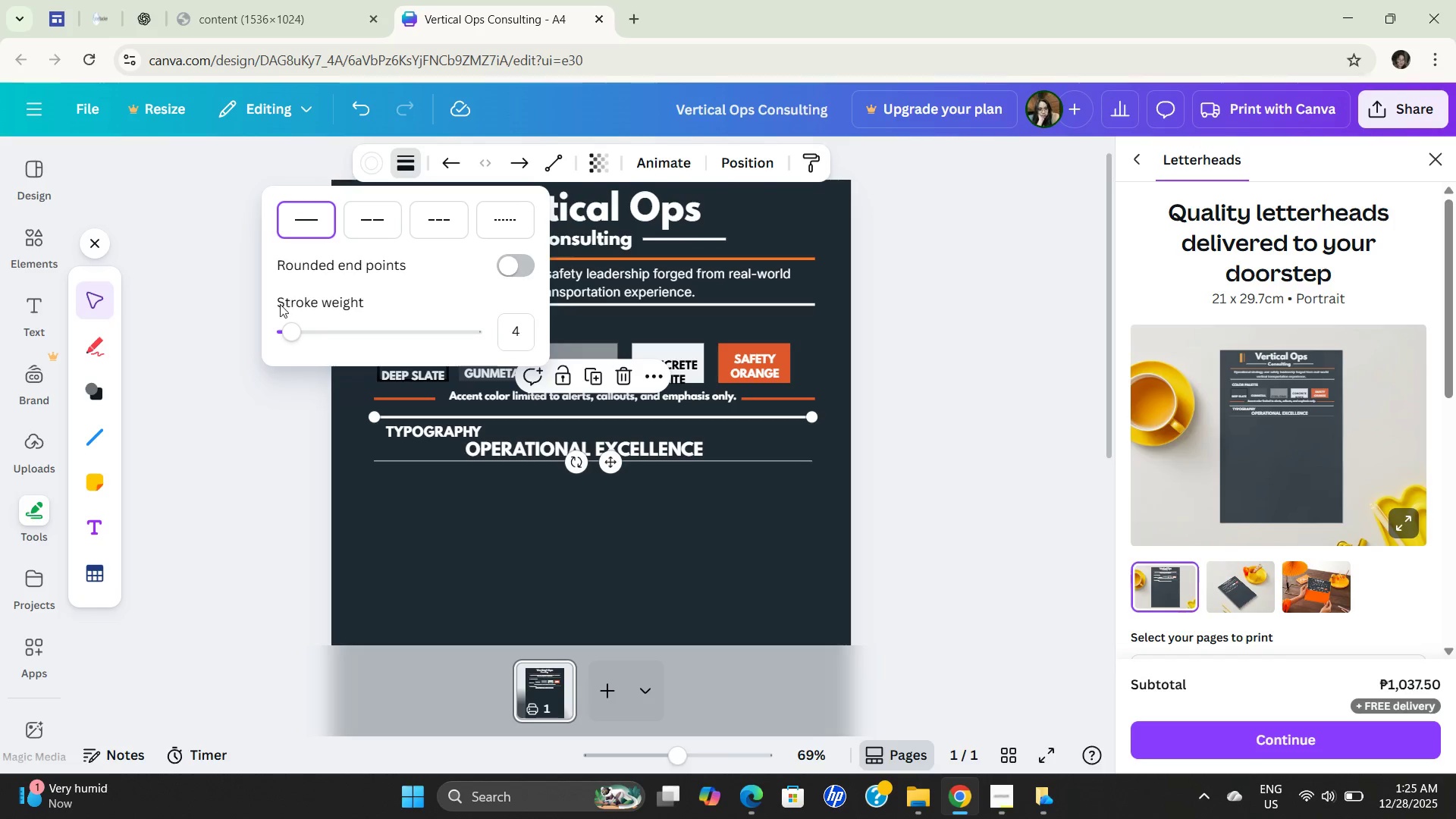 
left_click_drag(start_coordinate=[292, 326], to_coordinate=[201, 327])
 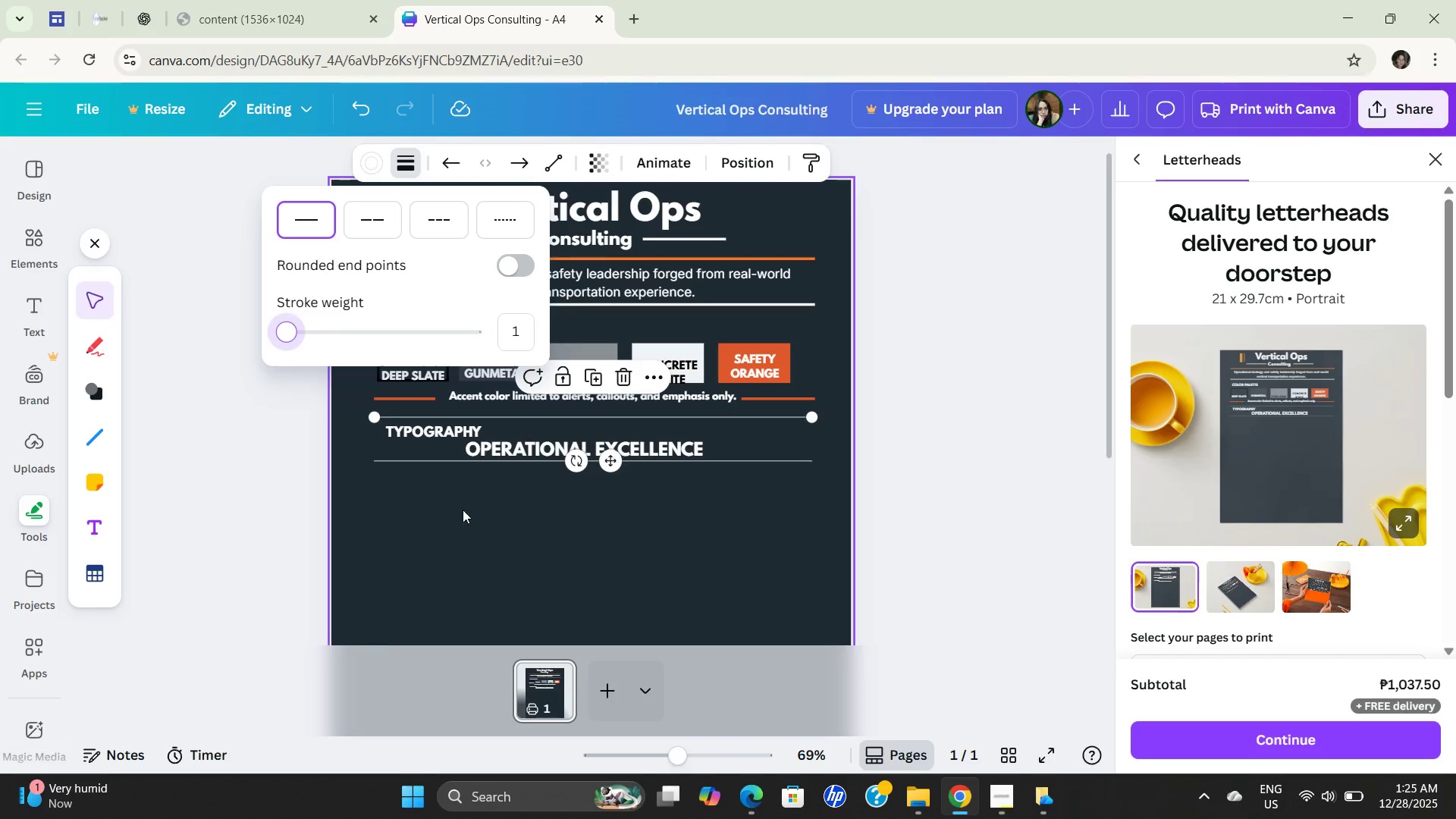 
left_click([476, 546])
 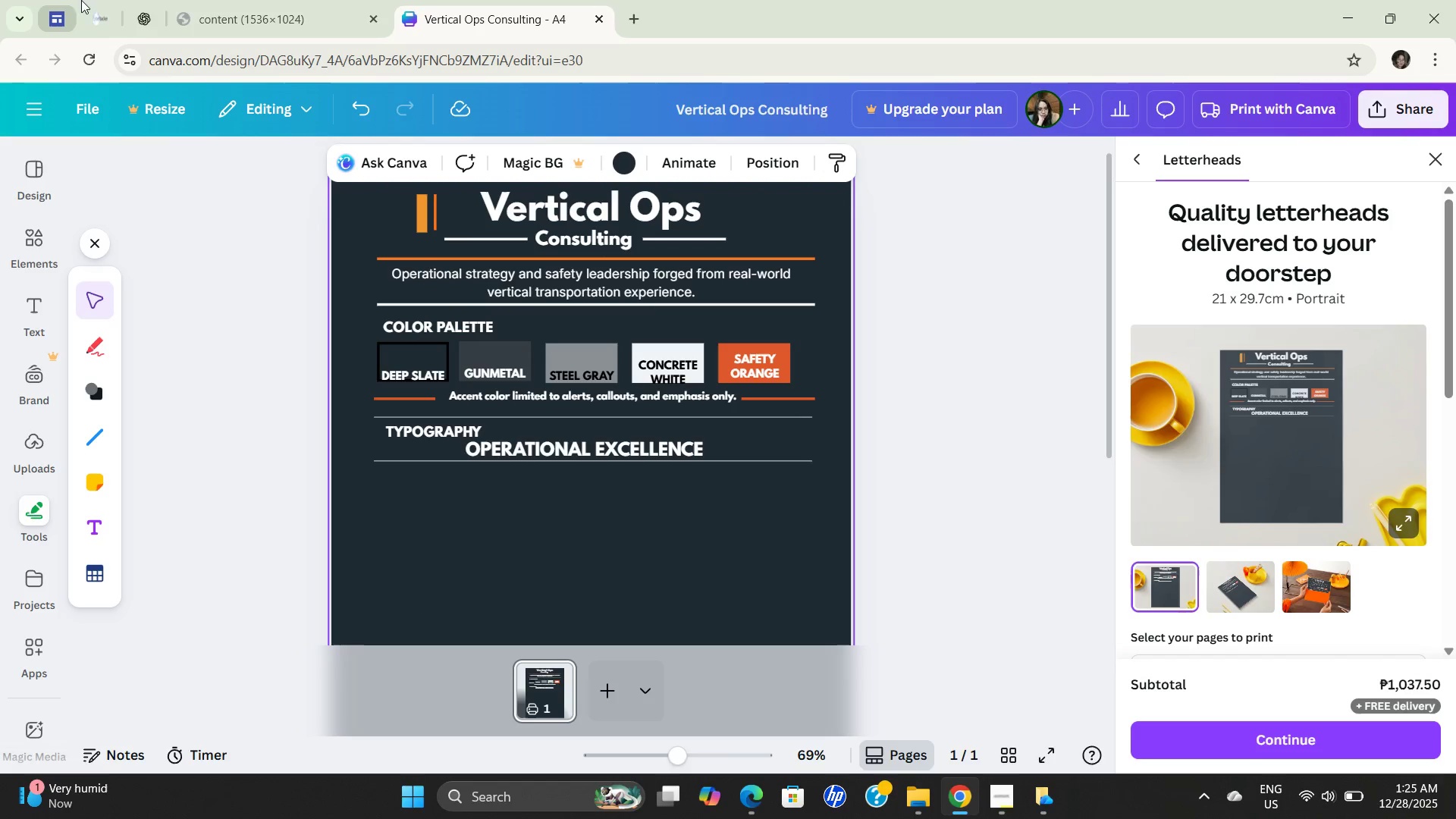 
left_click([141, 17])
 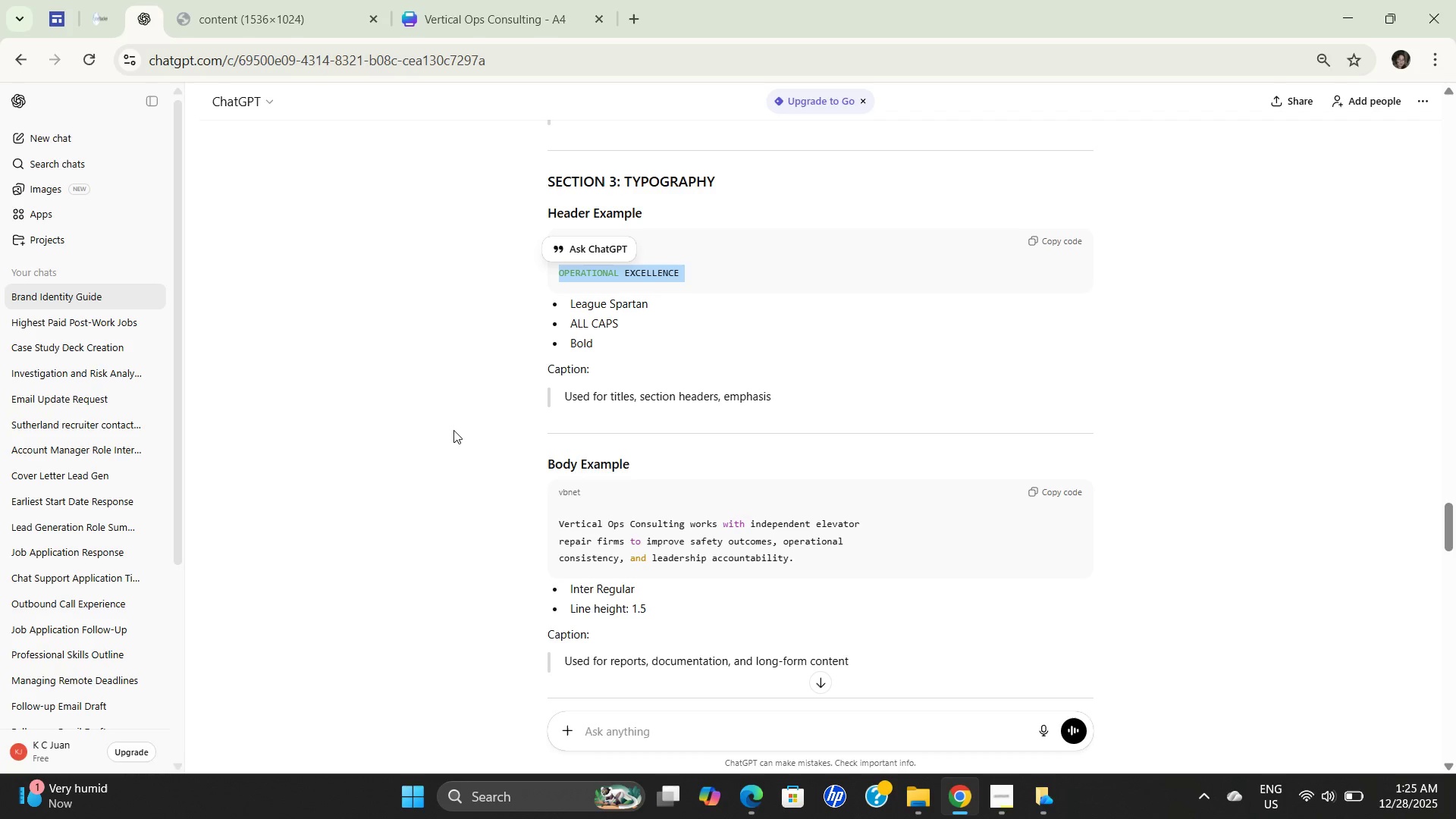 
wait(6.66)
 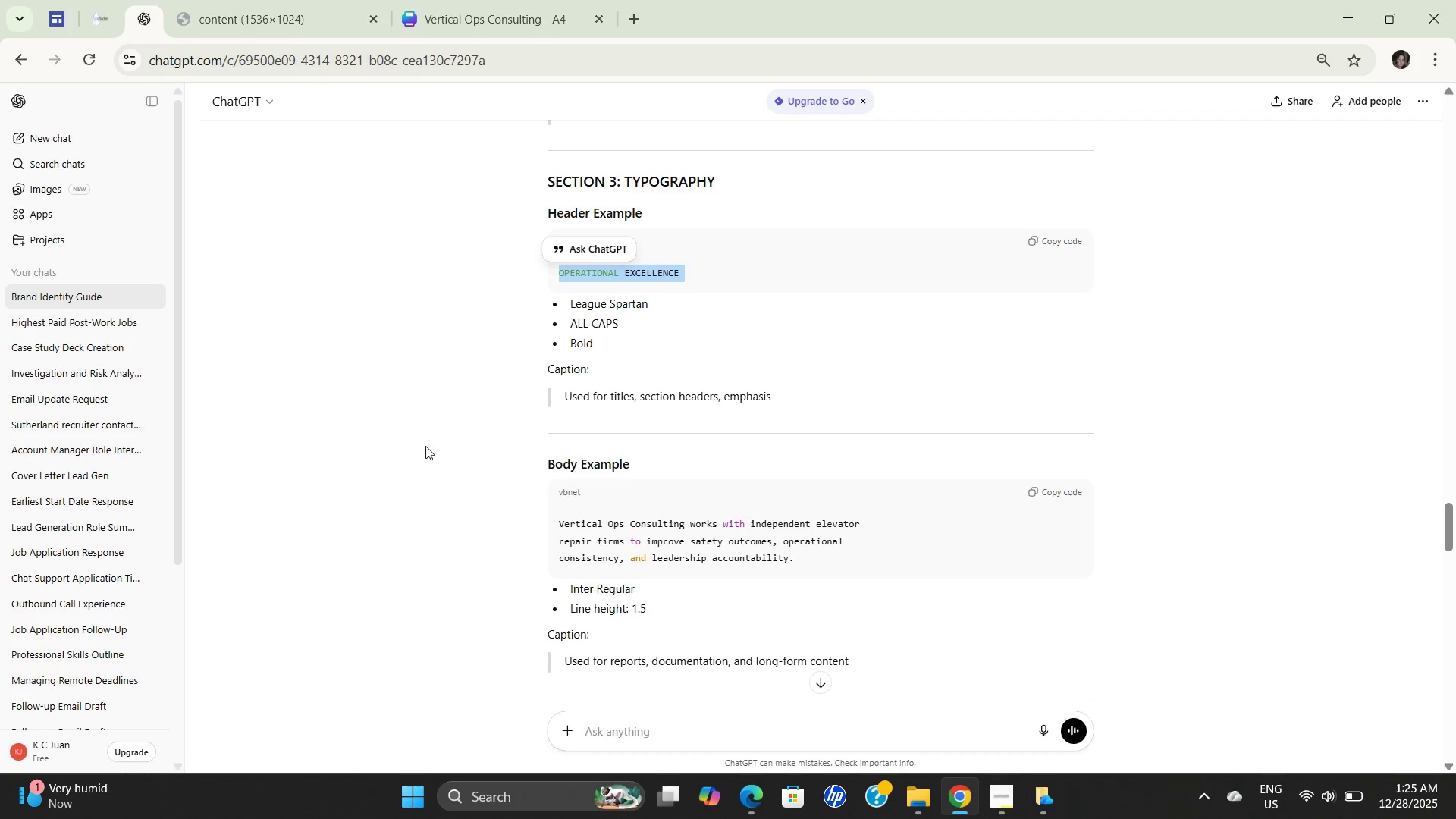 
scroll: coordinate [510, 410], scroll_direction: down, amount: 2.0
 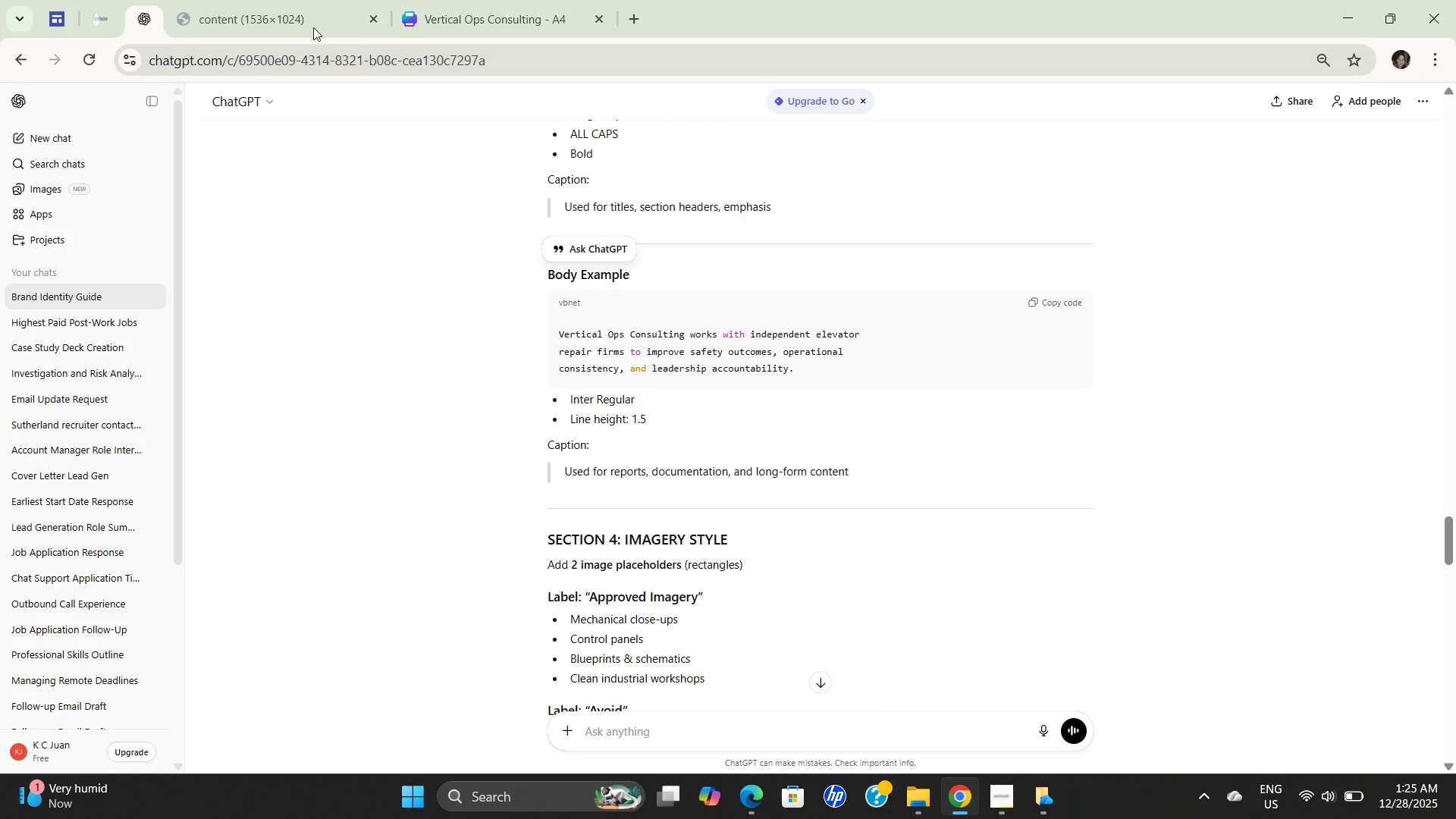 
left_click([262, 14])
 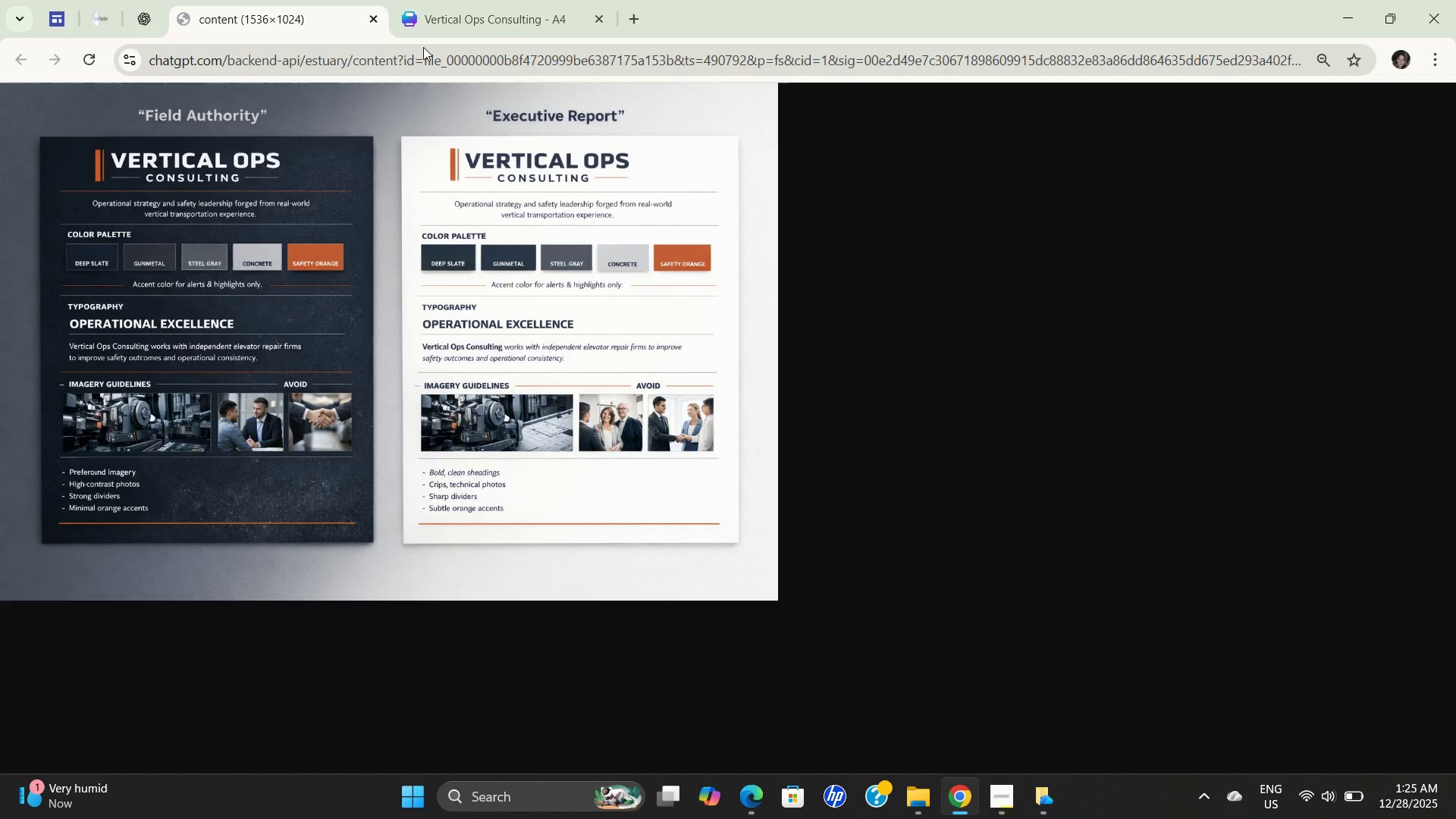 
left_click([472, 10])
 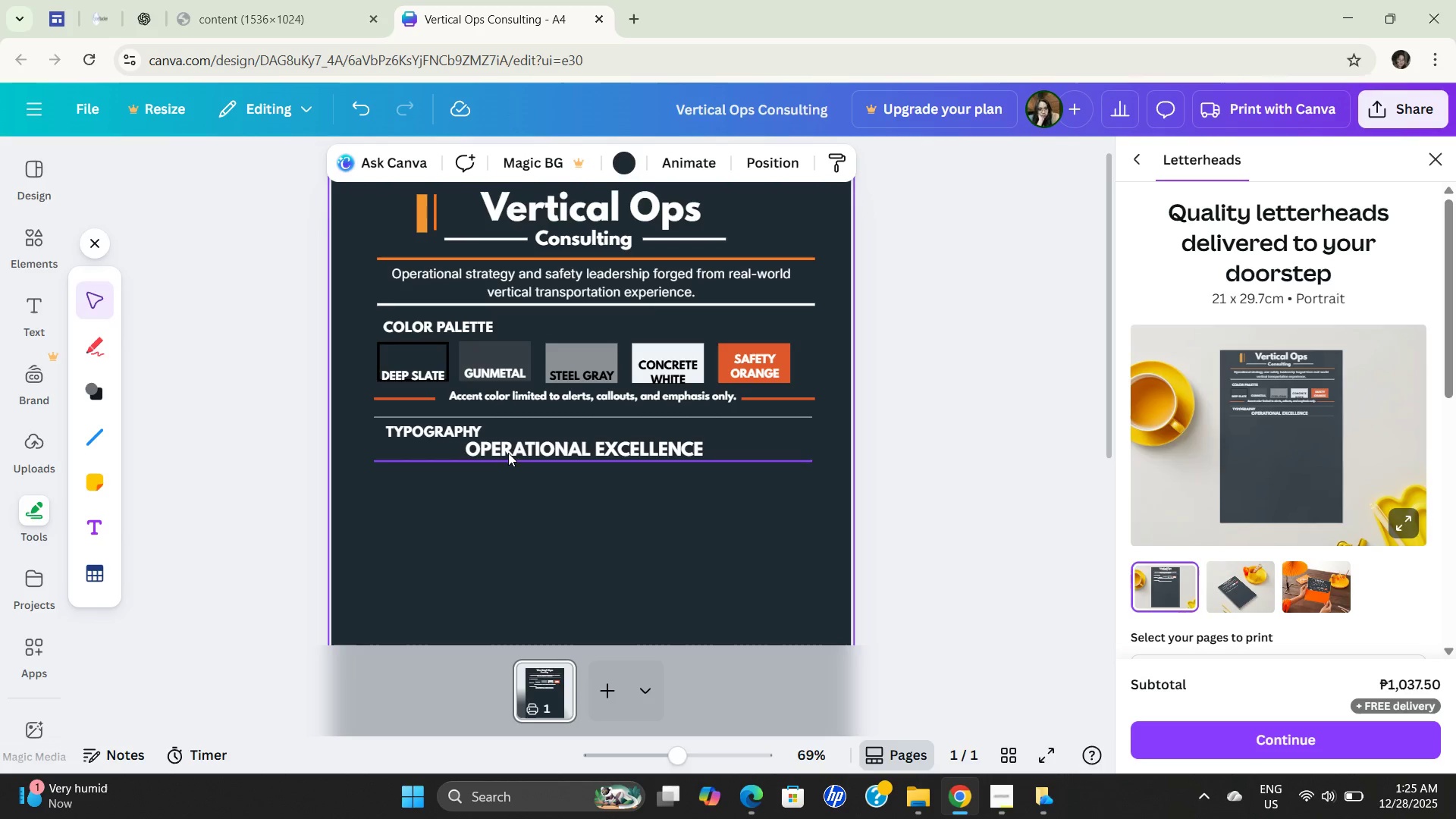 
double_click([513, 450])
 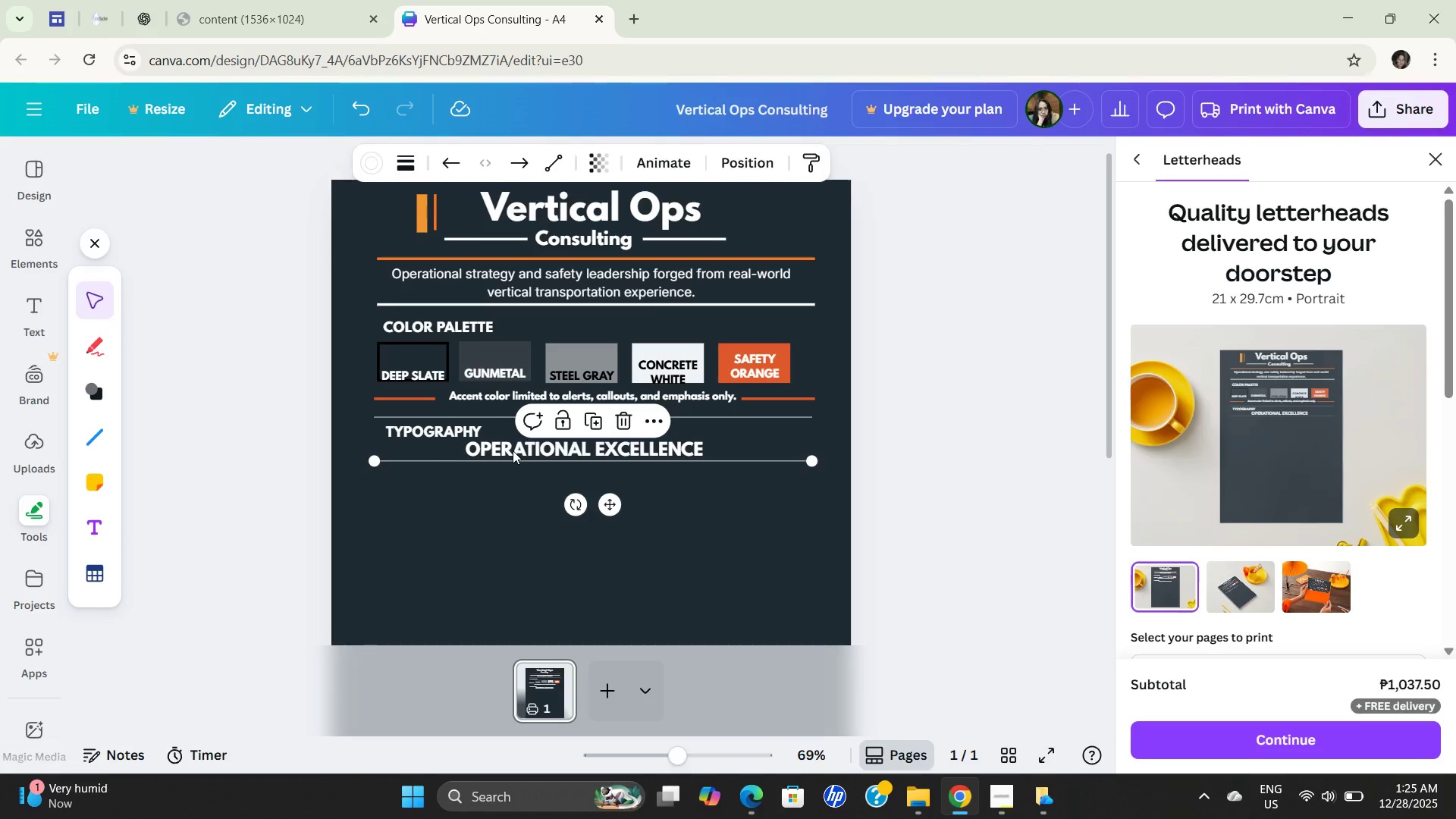 
triple_click([513, 450])
 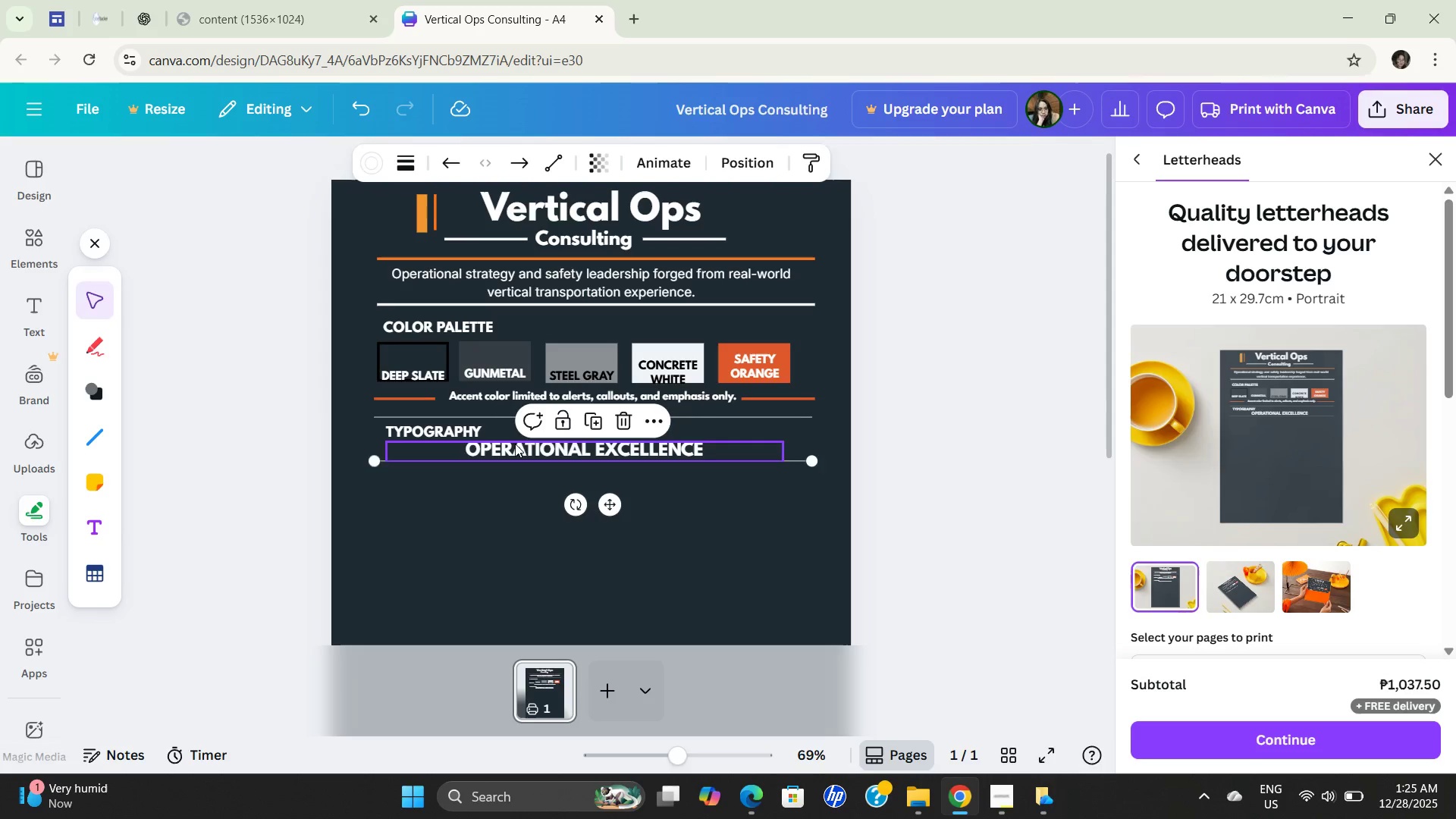 
double_click([515, 444])
 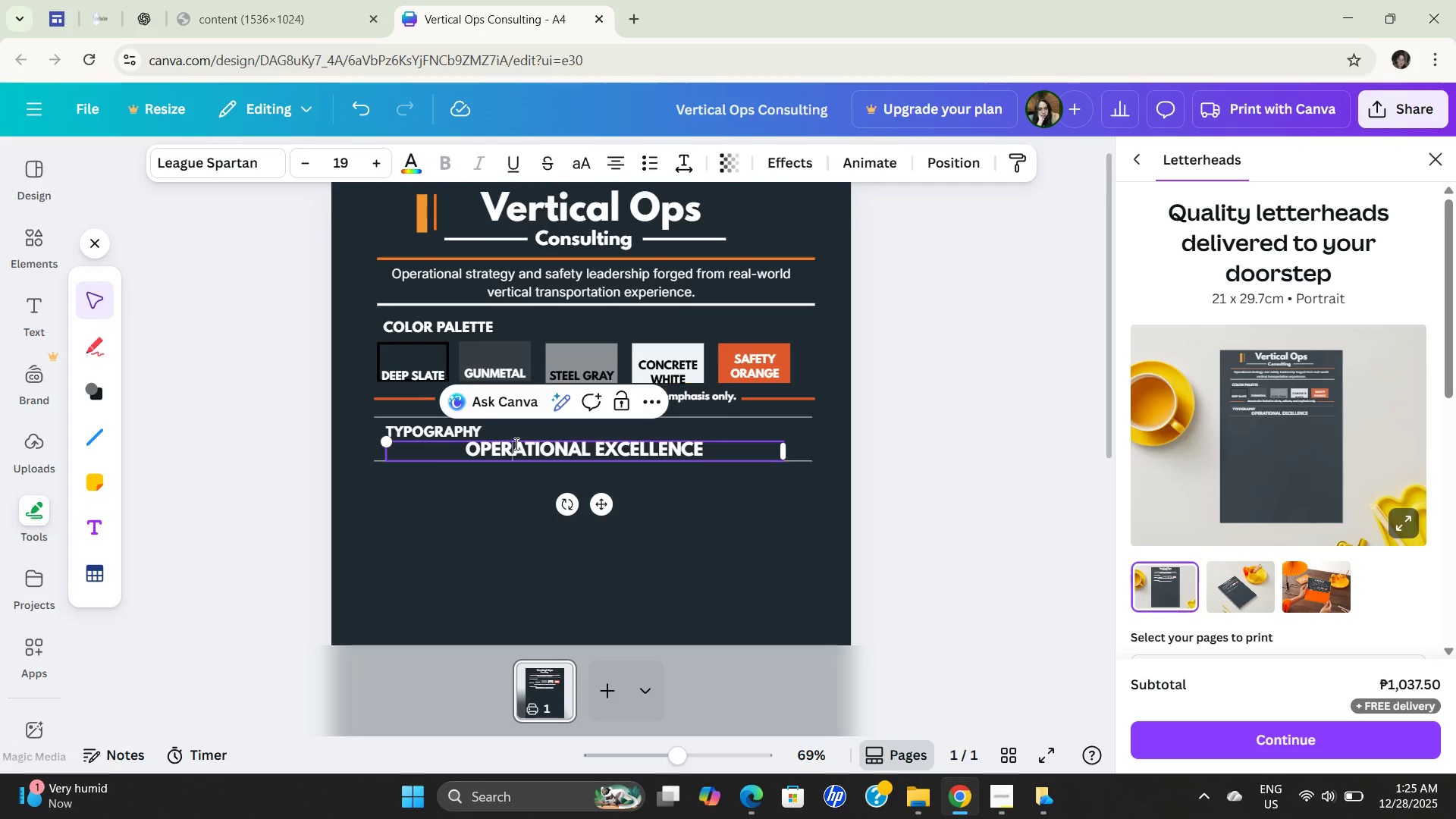 
triple_click([515, 444])
 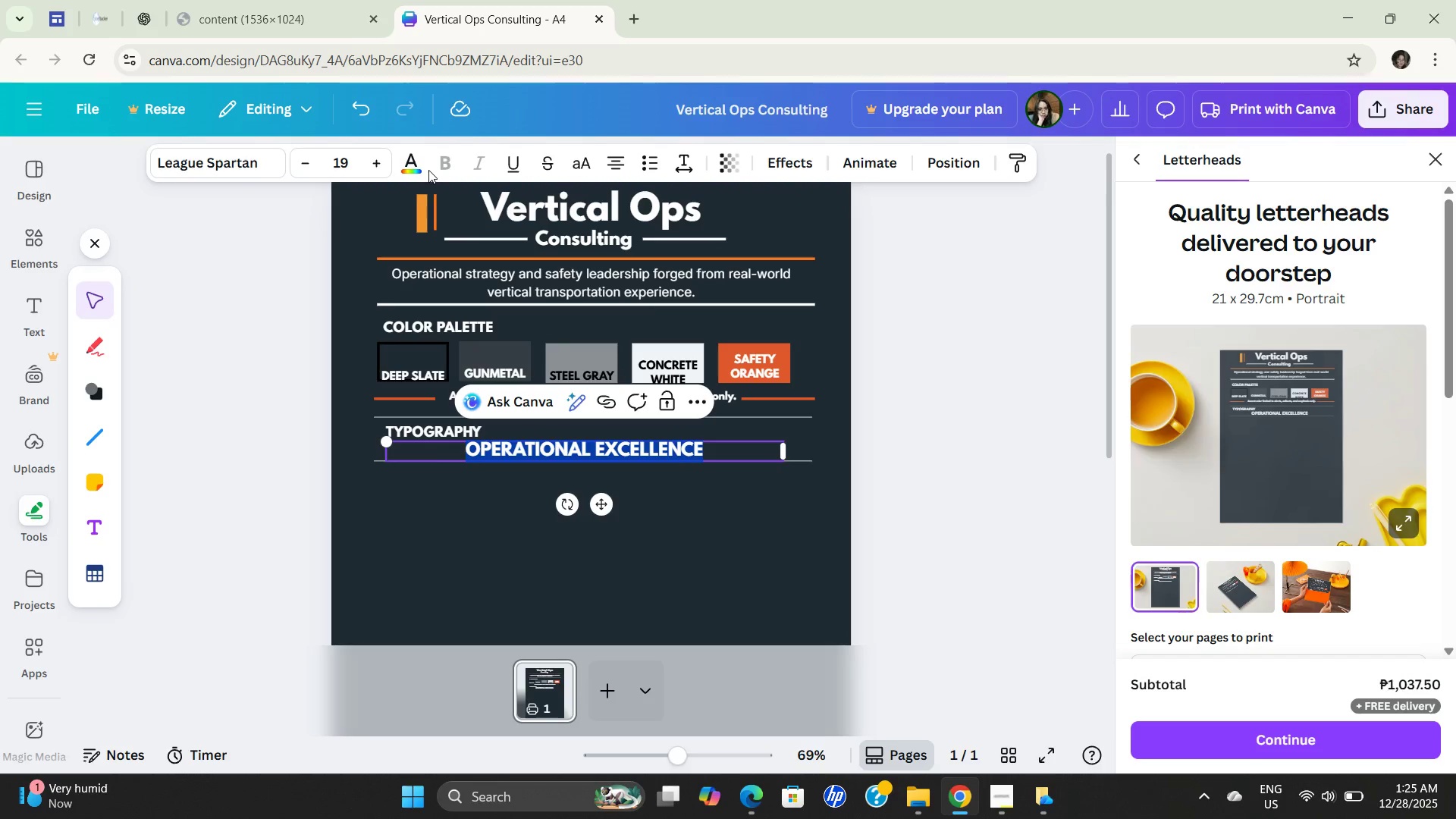 
left_click([446, 164])
 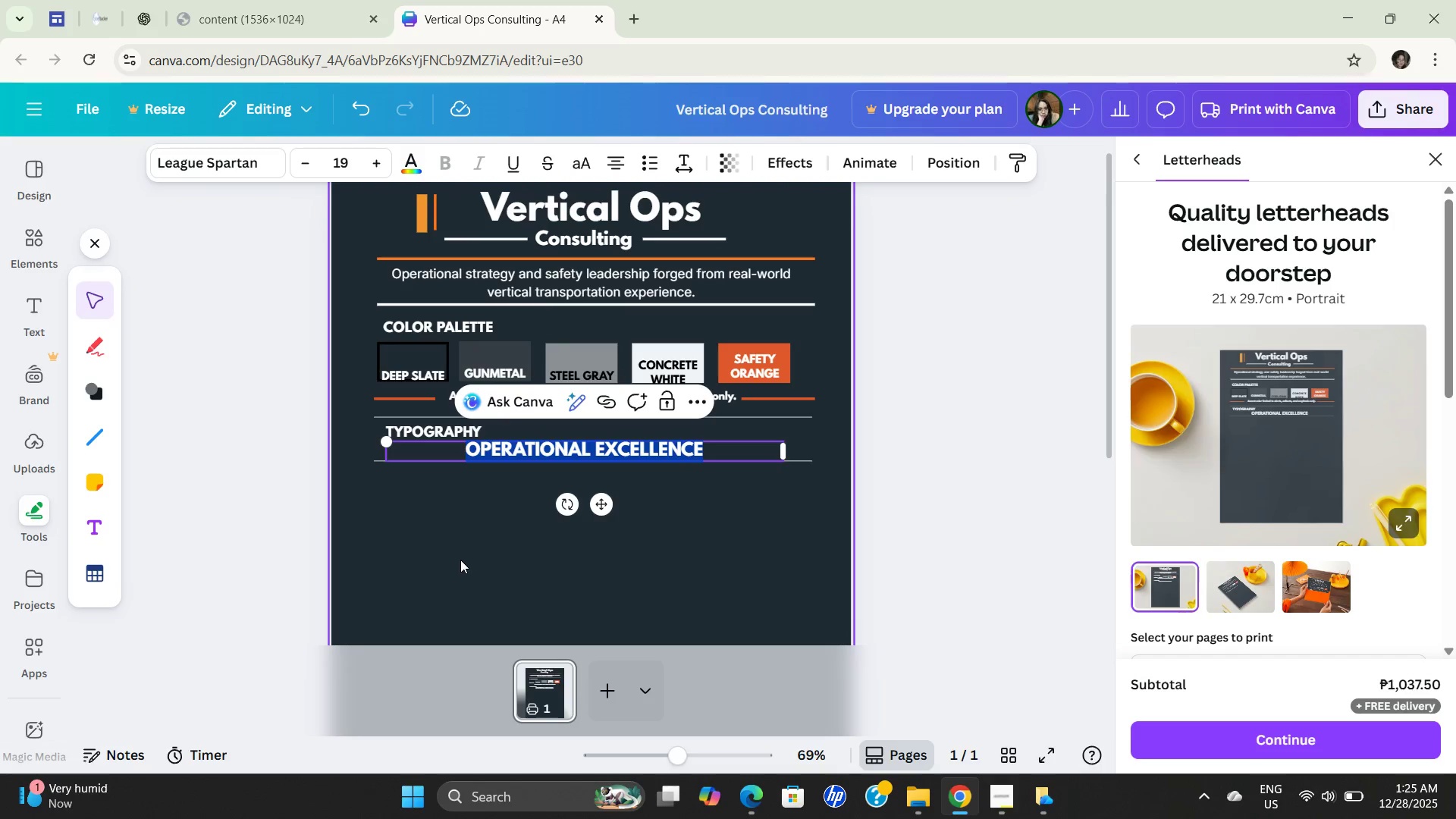 
left_click([441, 560])
 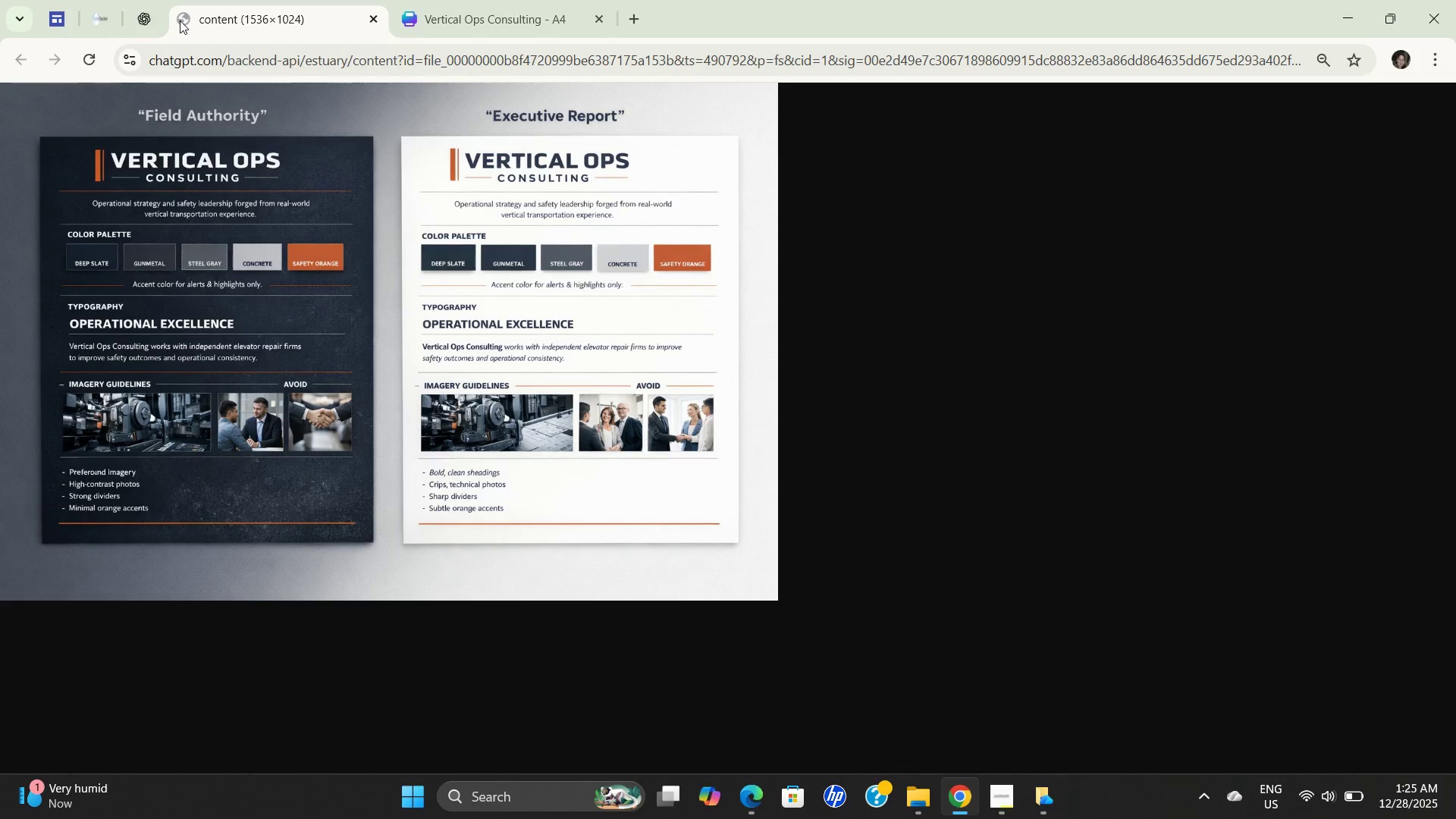 
left_click([96, 18])
 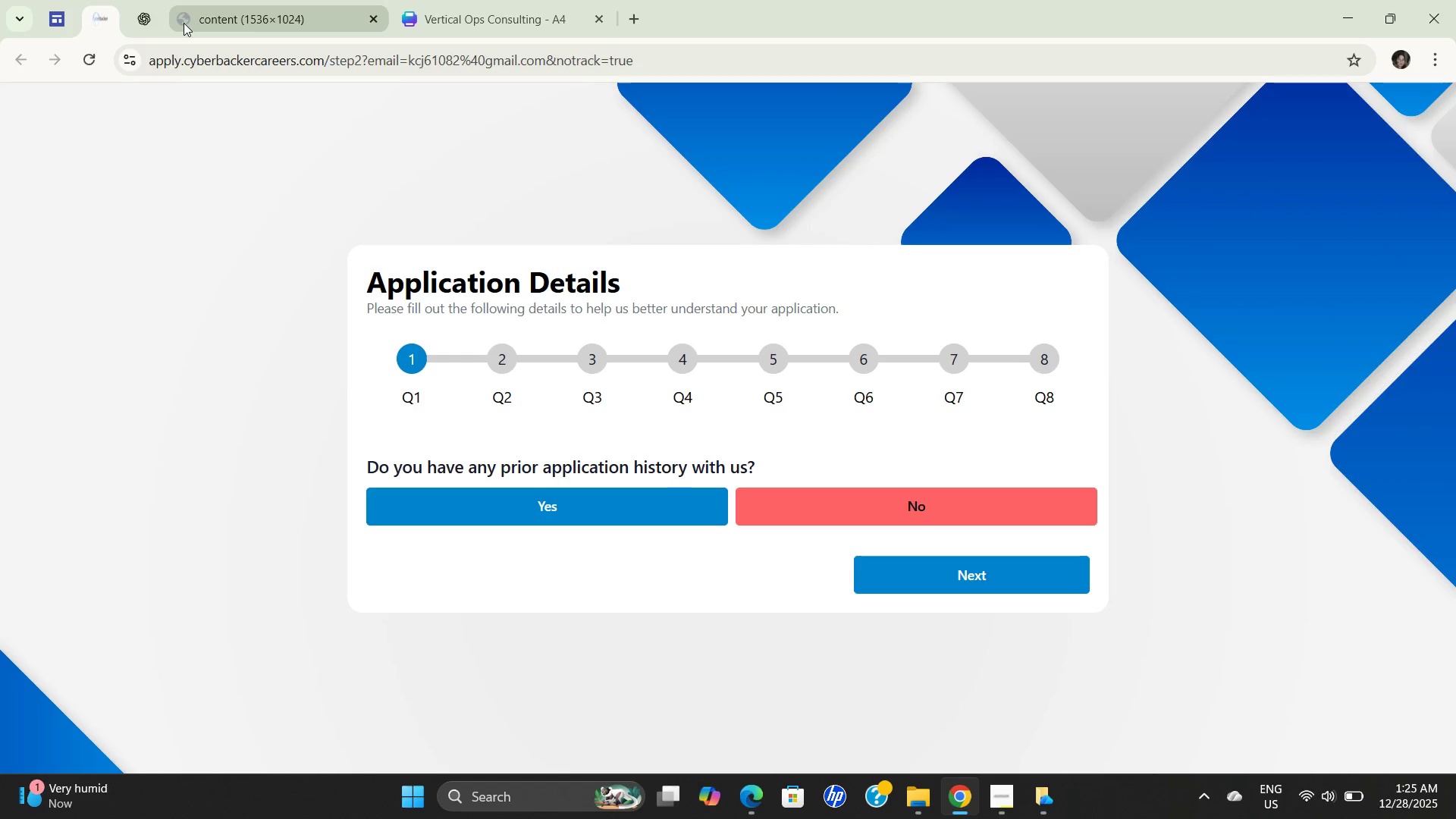 
left_click([156, 15])
 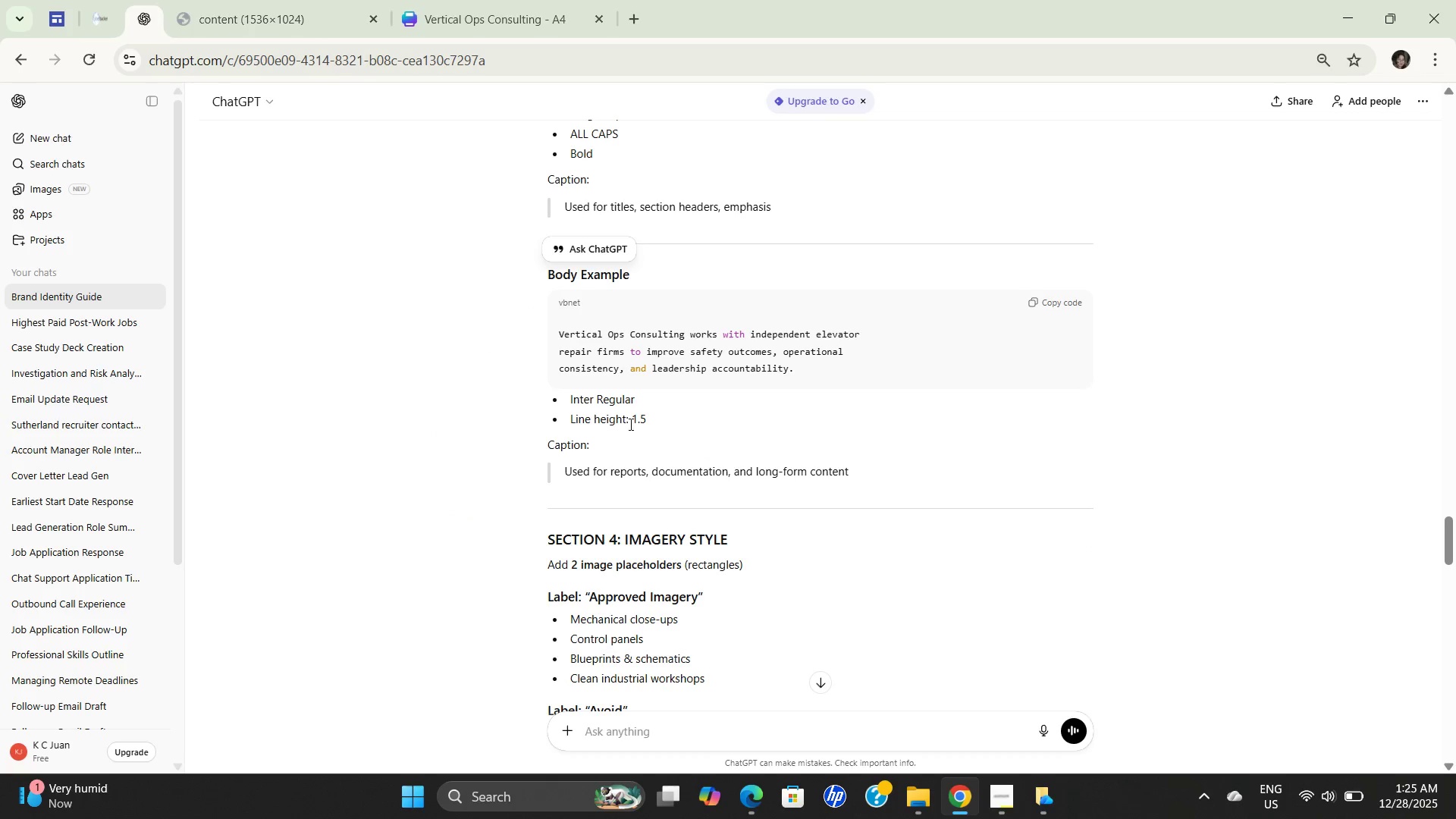 
scroll: coordinate [638, 447], scroll_direction: down, amount: 2.0
 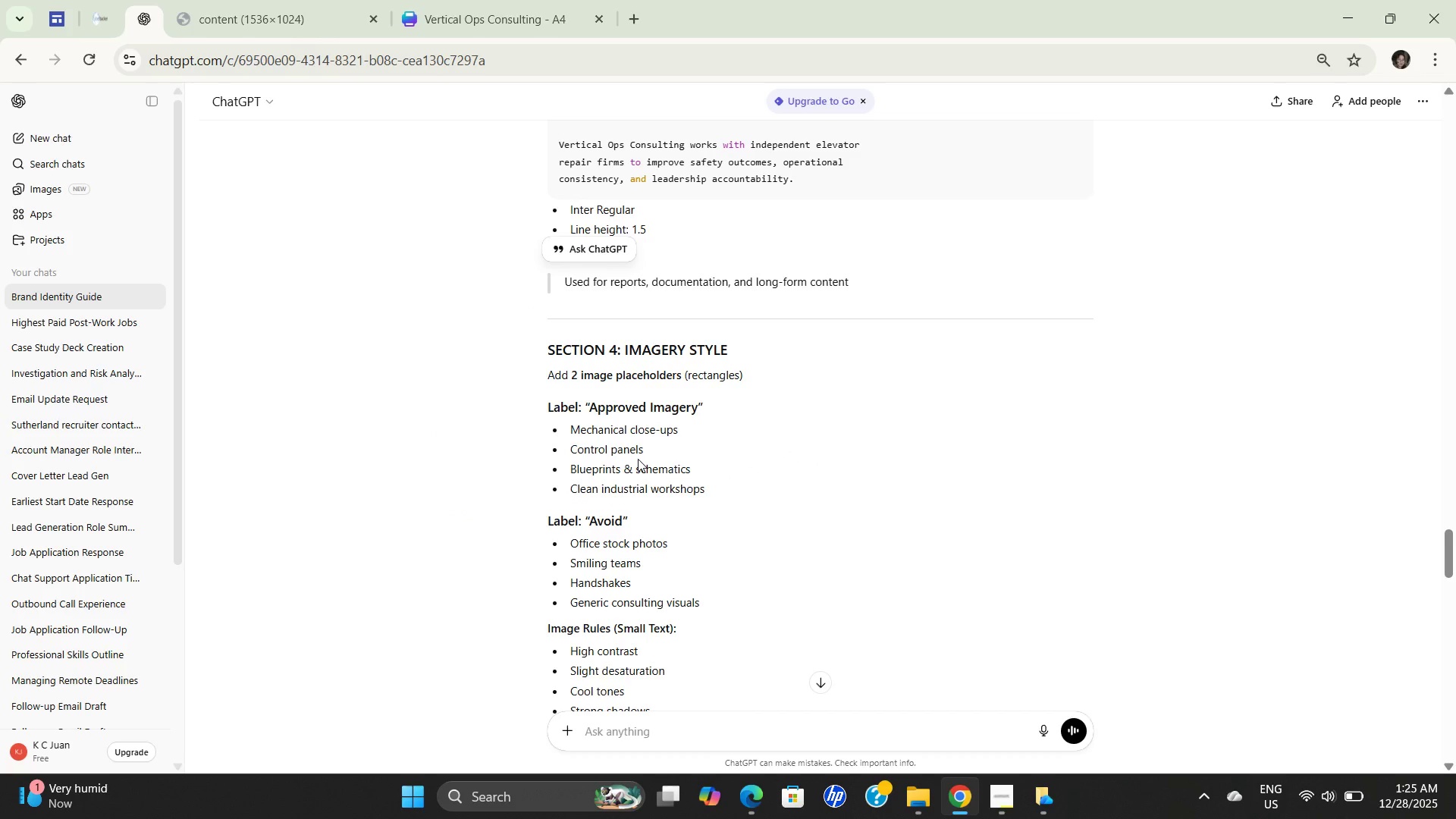 
scroll: coordinate [638, 459], scroll_direction: up, amount: 1.0
 